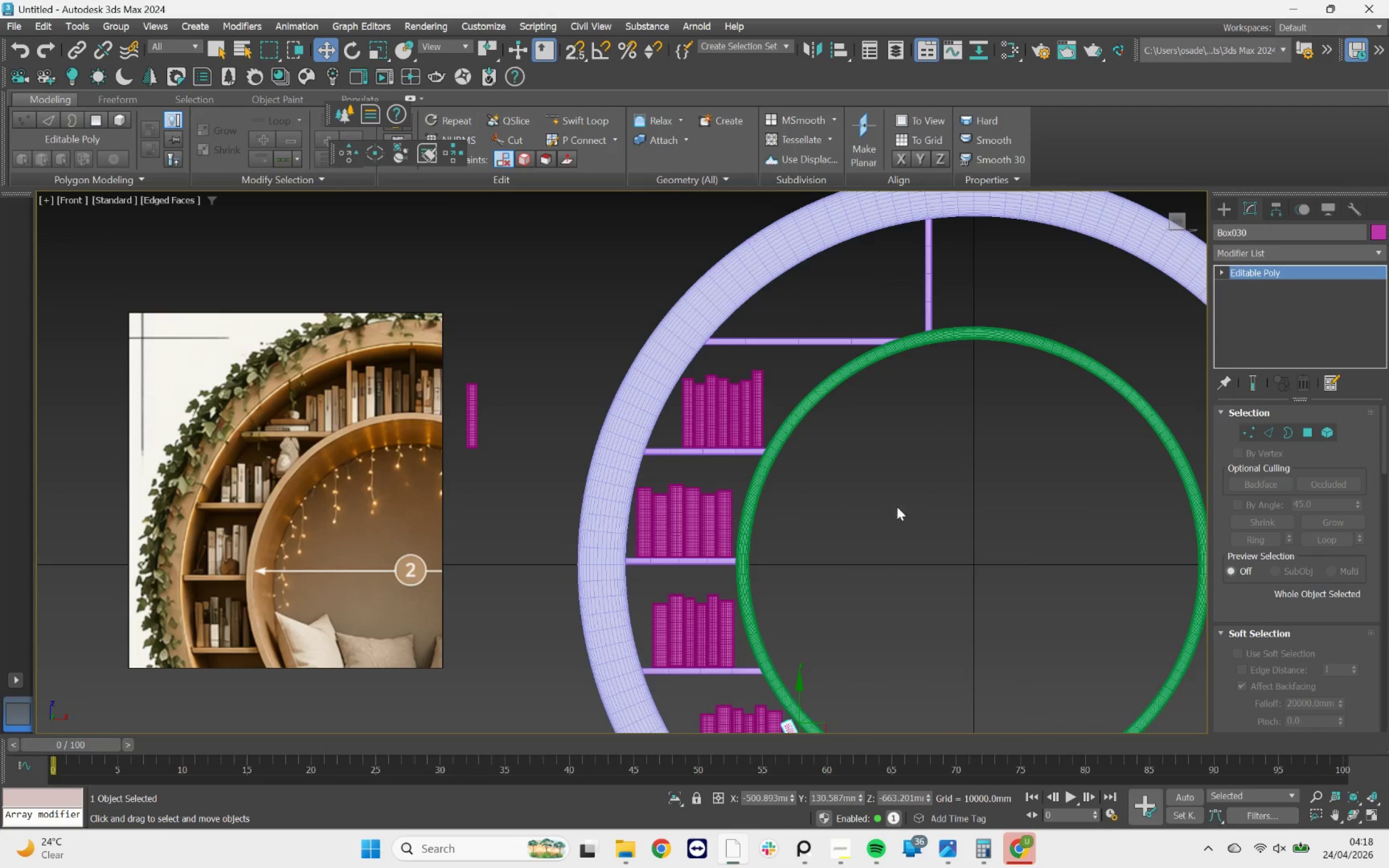 
scroll: coordinate [766, 395], scroll_direction: up, amount: 2.0
 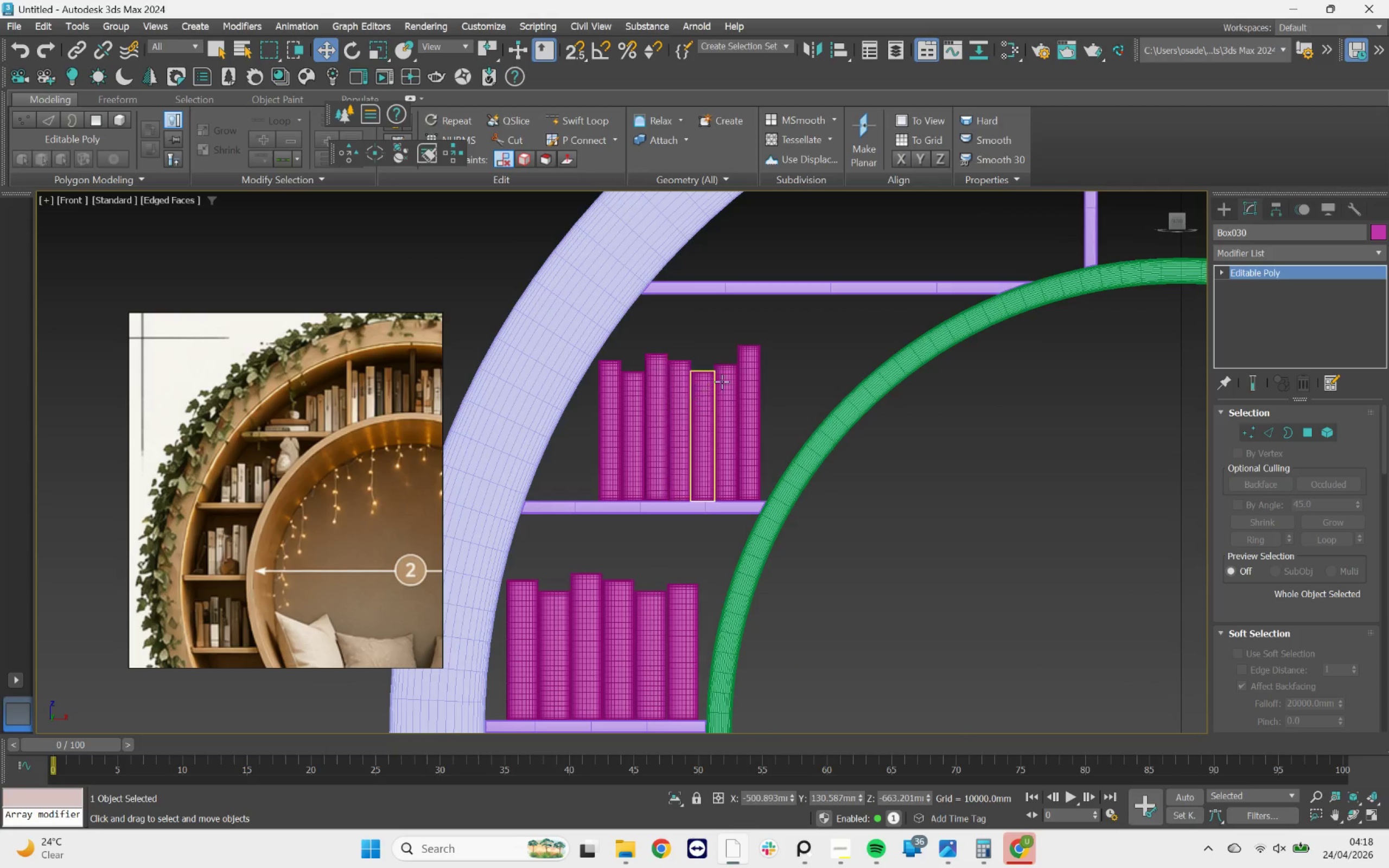 
left_click_drag(start_coordinate=[784, 363], to_coordinate=[678, 415])
 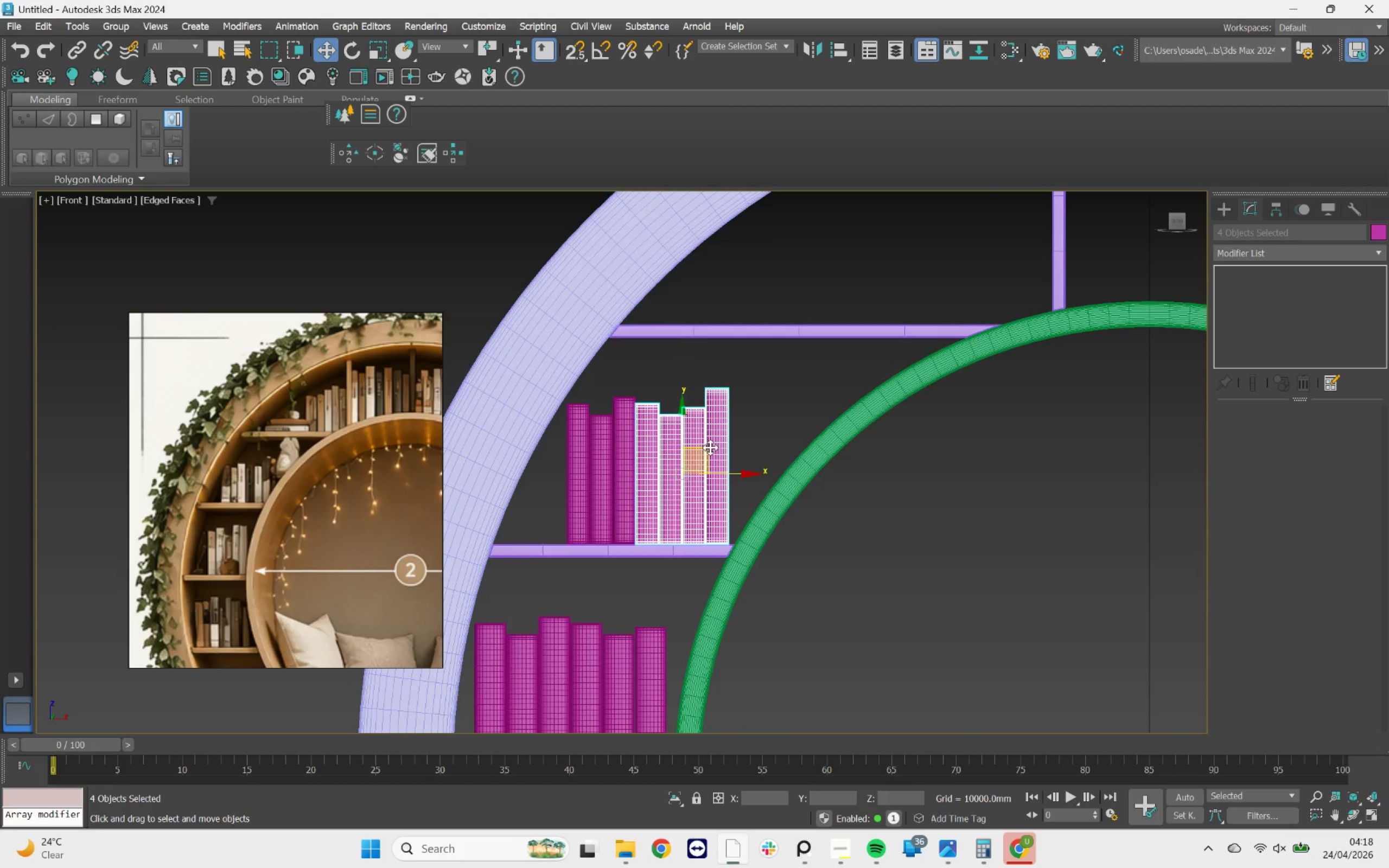 
left_click_drag(start_coordinate=[707, 449], to_coordinate=[1030, 216])
 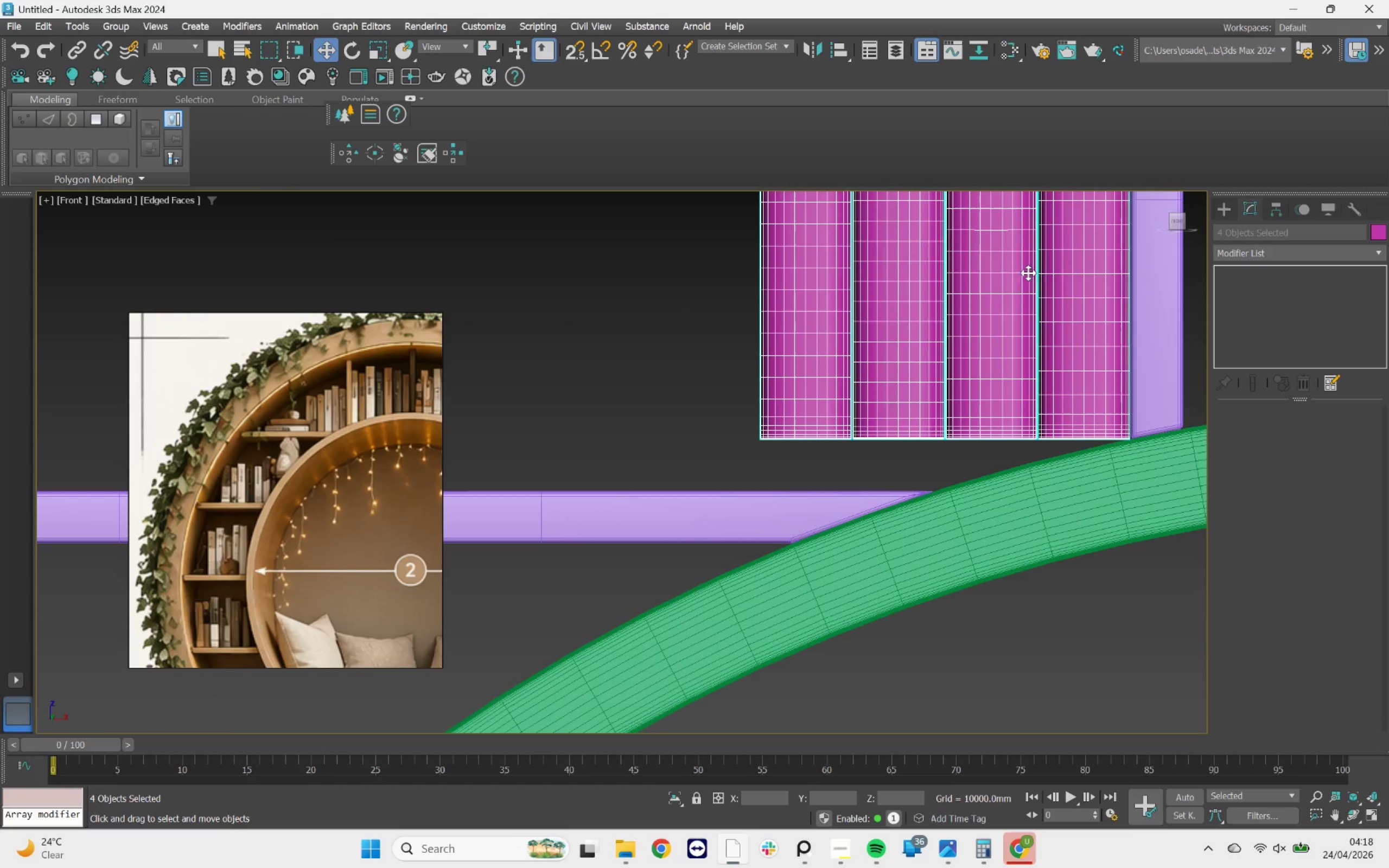 
hold_key(key=ShiftLeft, duration=2.66)
 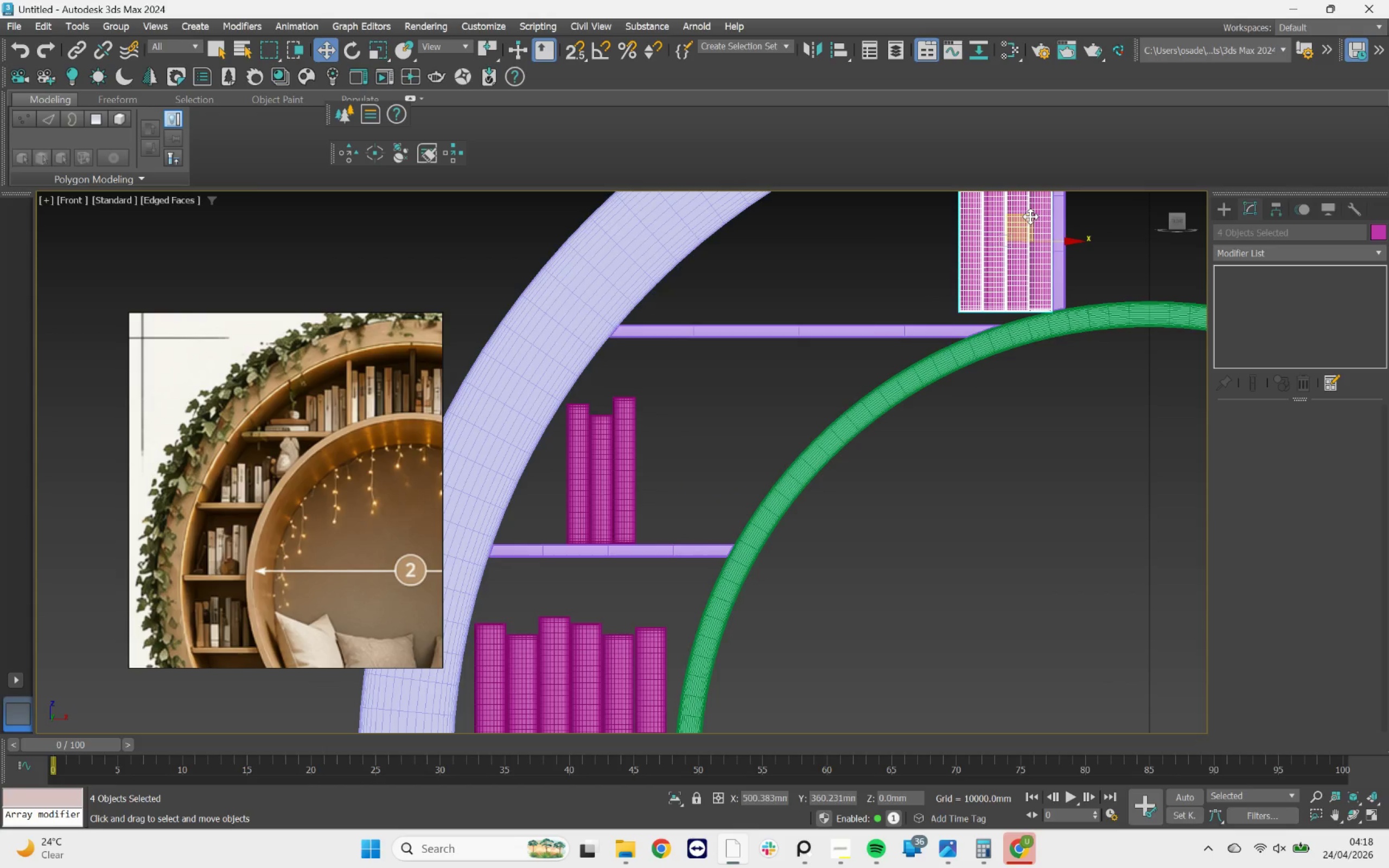 
scroll: coordinate [1129, 446], scroll_direction: up, amount: 9.0
 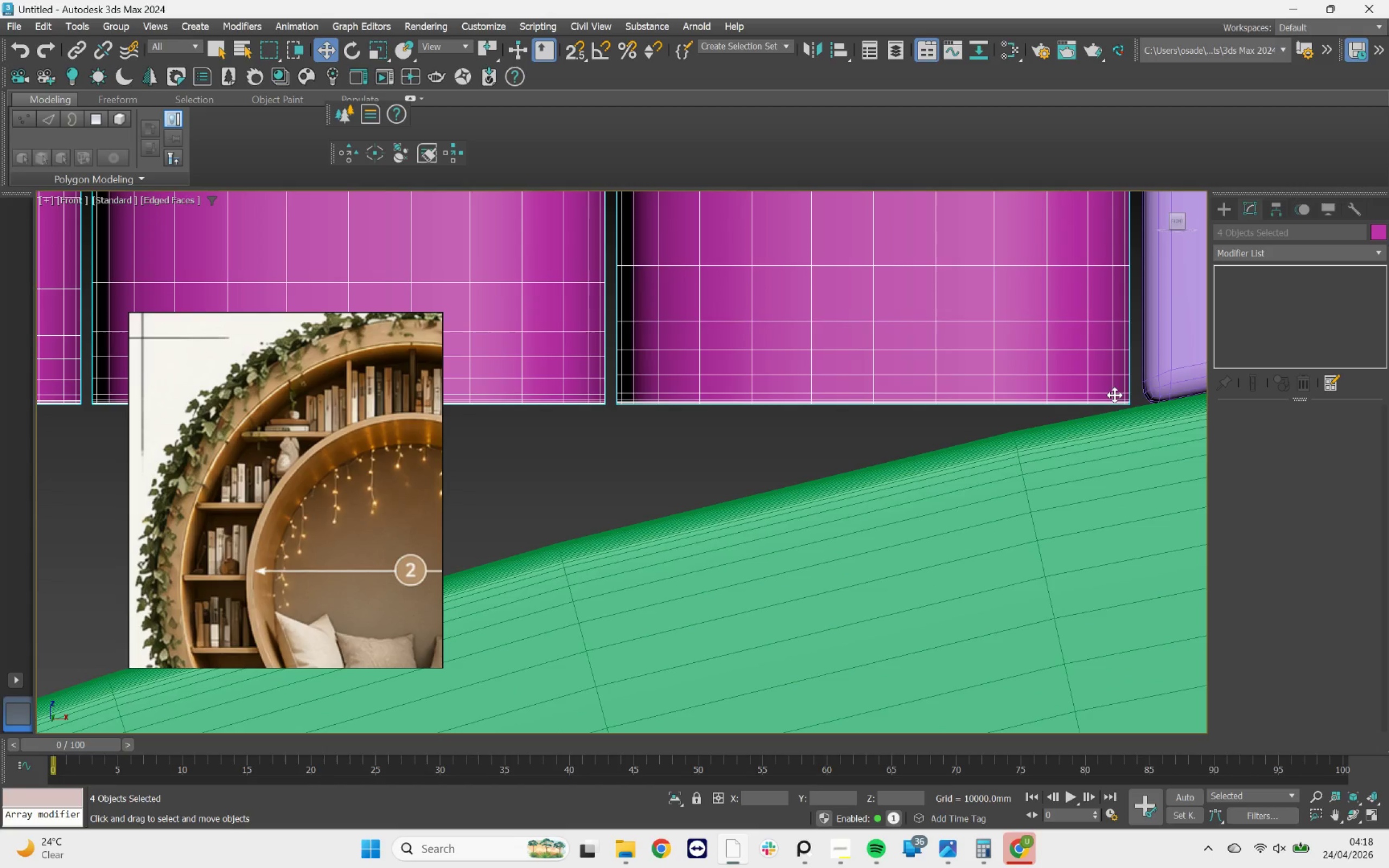 
left_click_drag(start_coordinate=[1113, 394], to_coordinate=[1125, 394])
 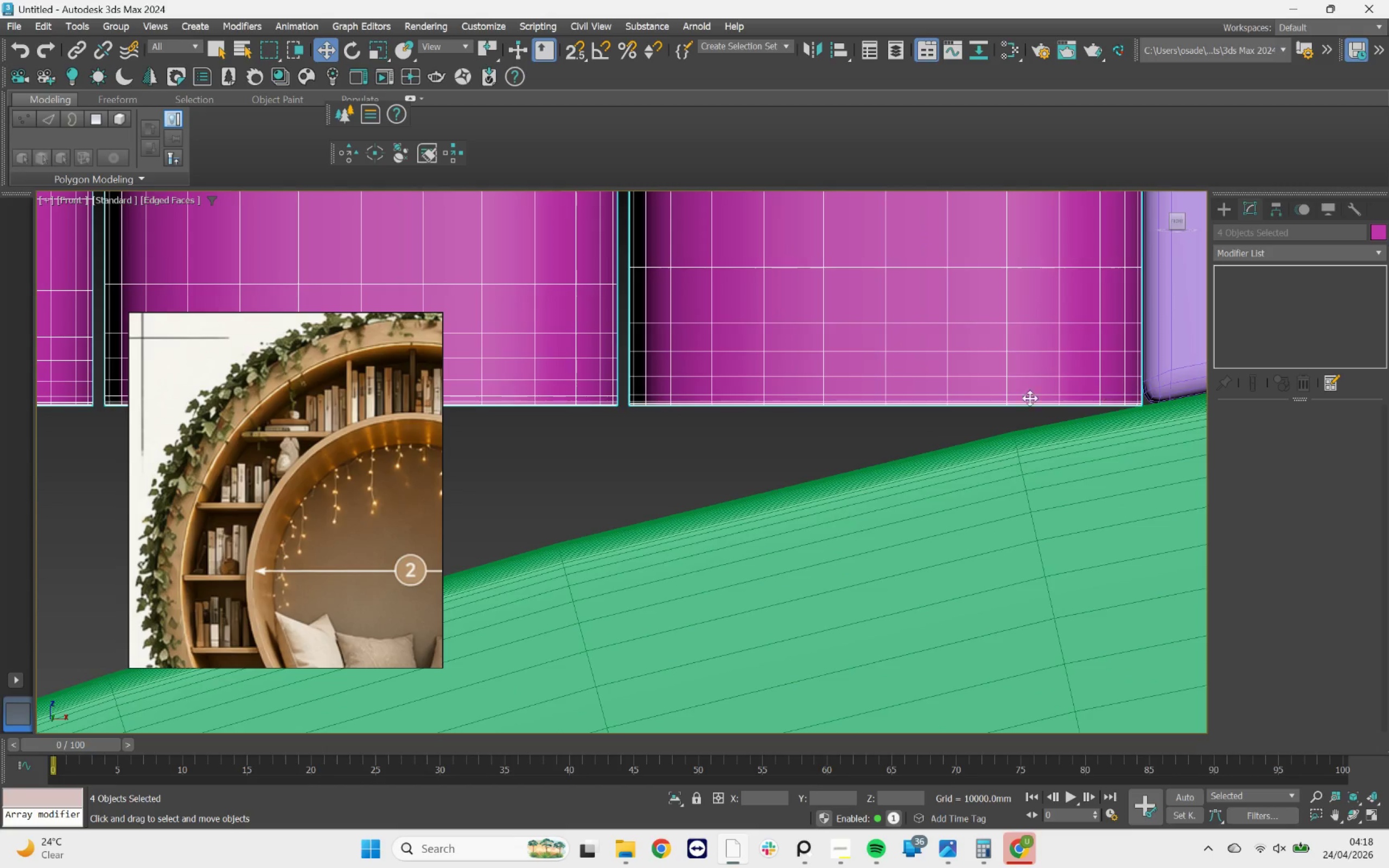 
scroll: coordinate [996, 398], scroll_direction: down, amount: 2.0
 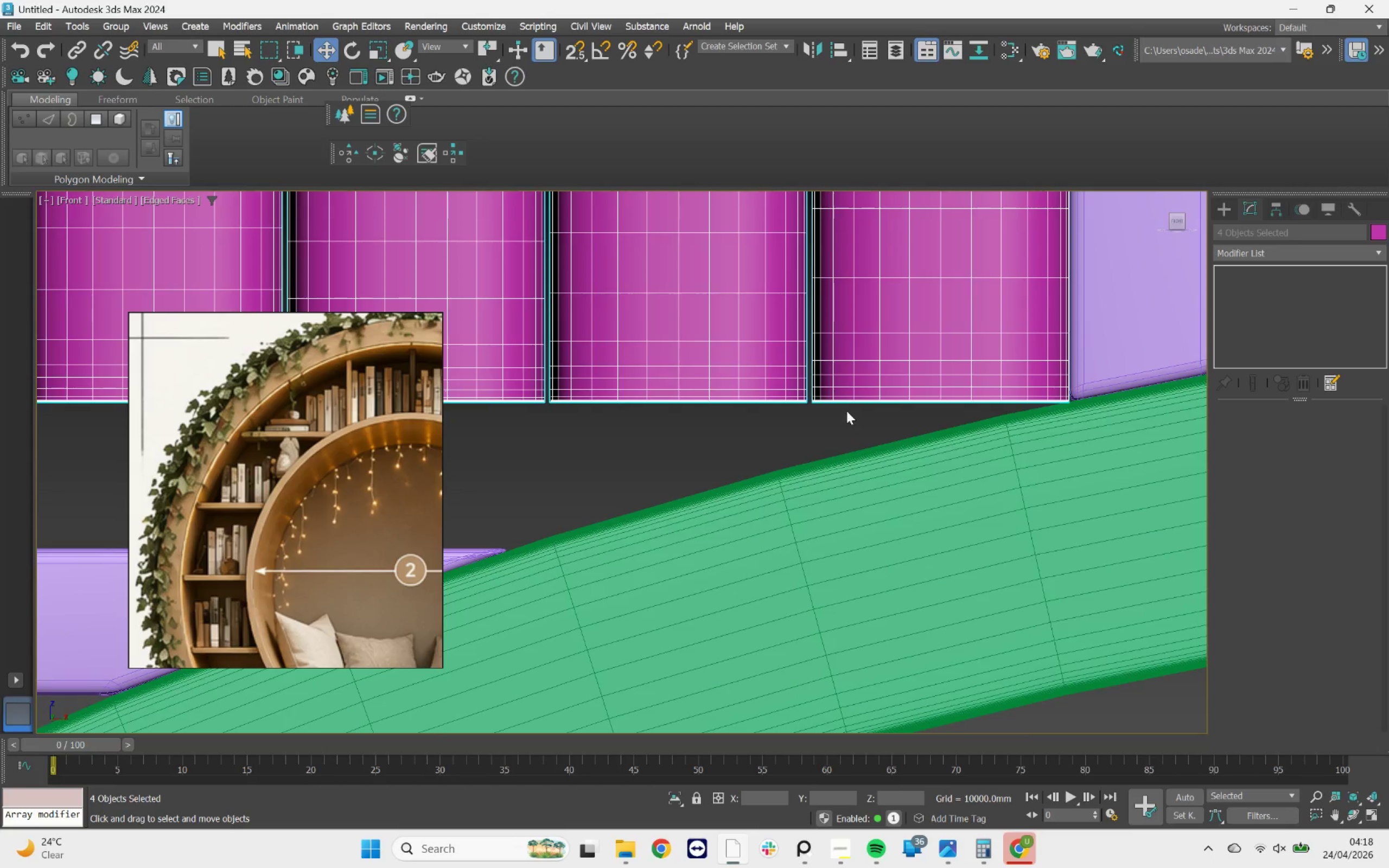 
hold_key(key=AltLeft, duration=0.64)
left_click([884, 381])
 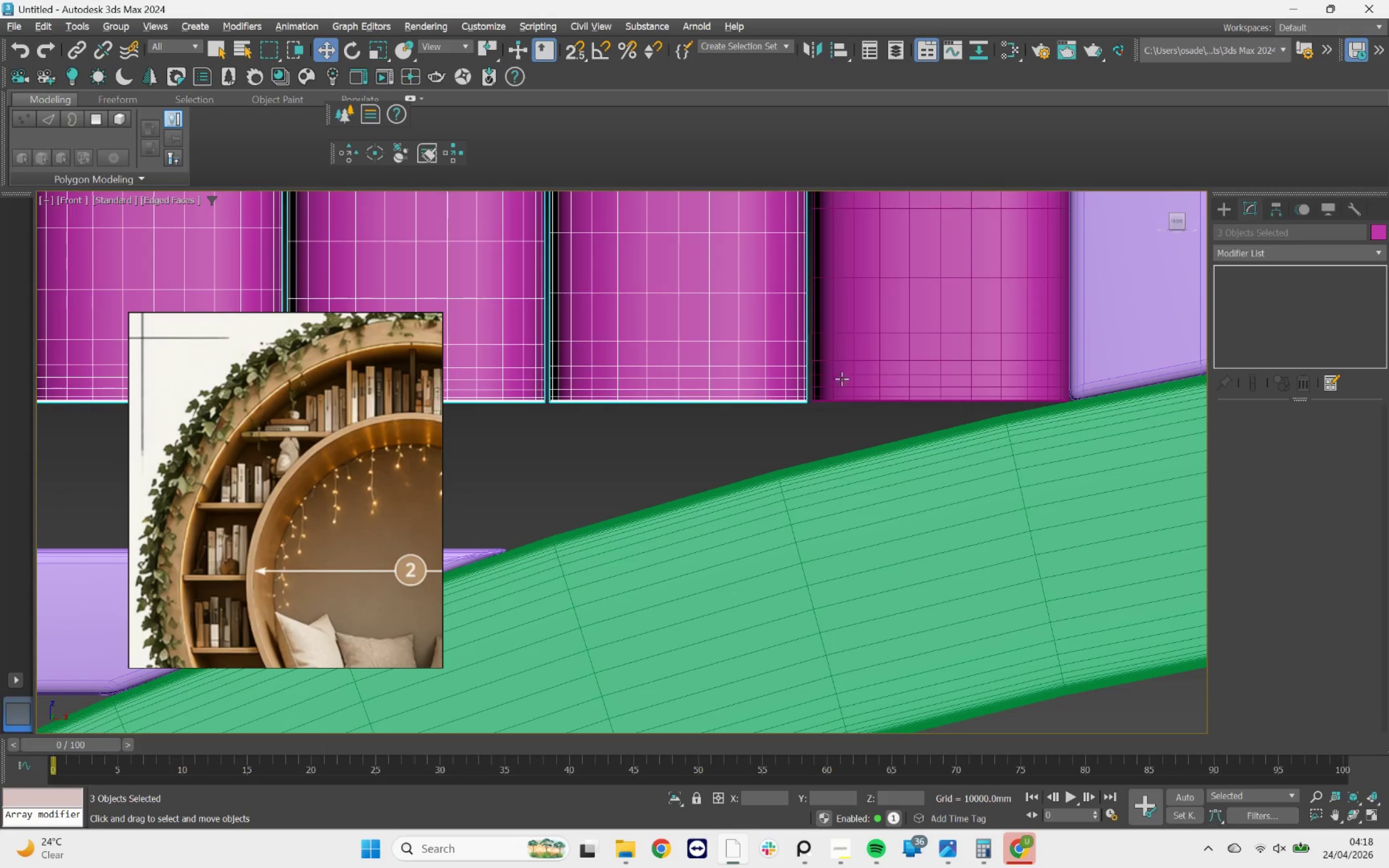 
scroll: coordinate [773, 360], scroll_direction: down, amount: 4.0
 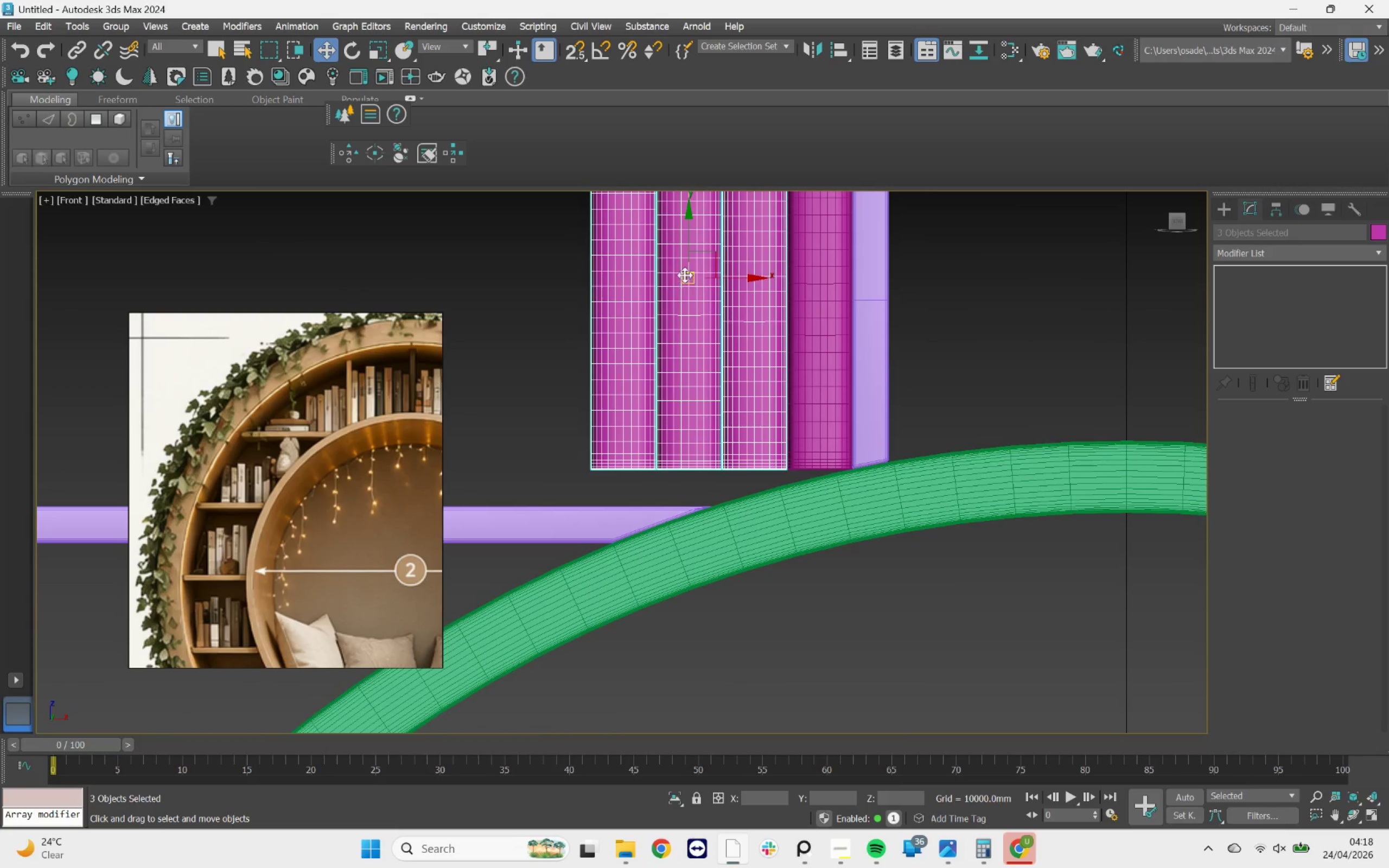 
left_click_drag(start_coordinate=[692, 243], to_coordinate=[689, 232])
 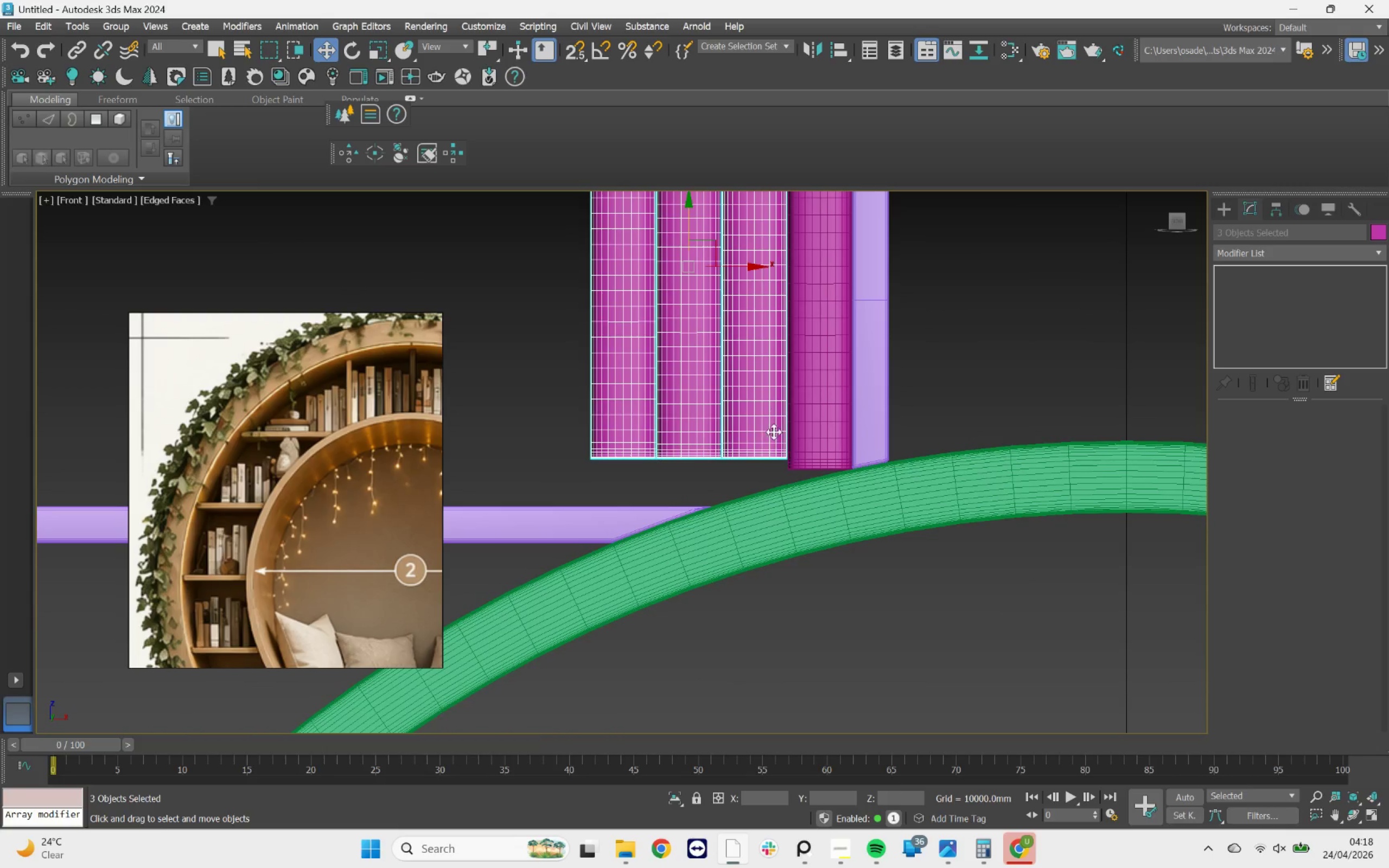 
scroll: coordinate [782, 490], scroll_direction: up, amount: 6.0
 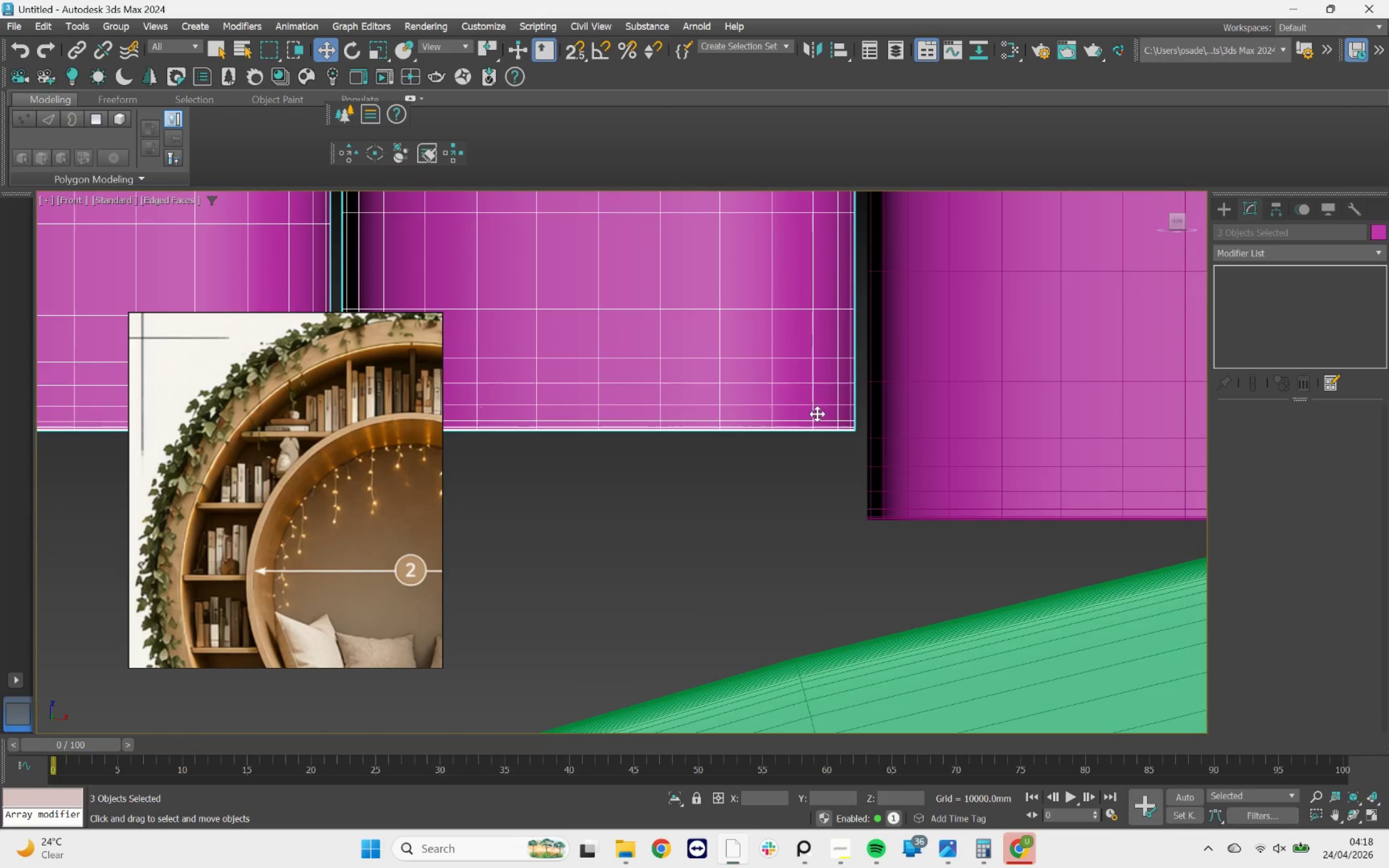 
left_click_drag(start_coordinate=[815, 413], to_coordinate=[858, 623])
 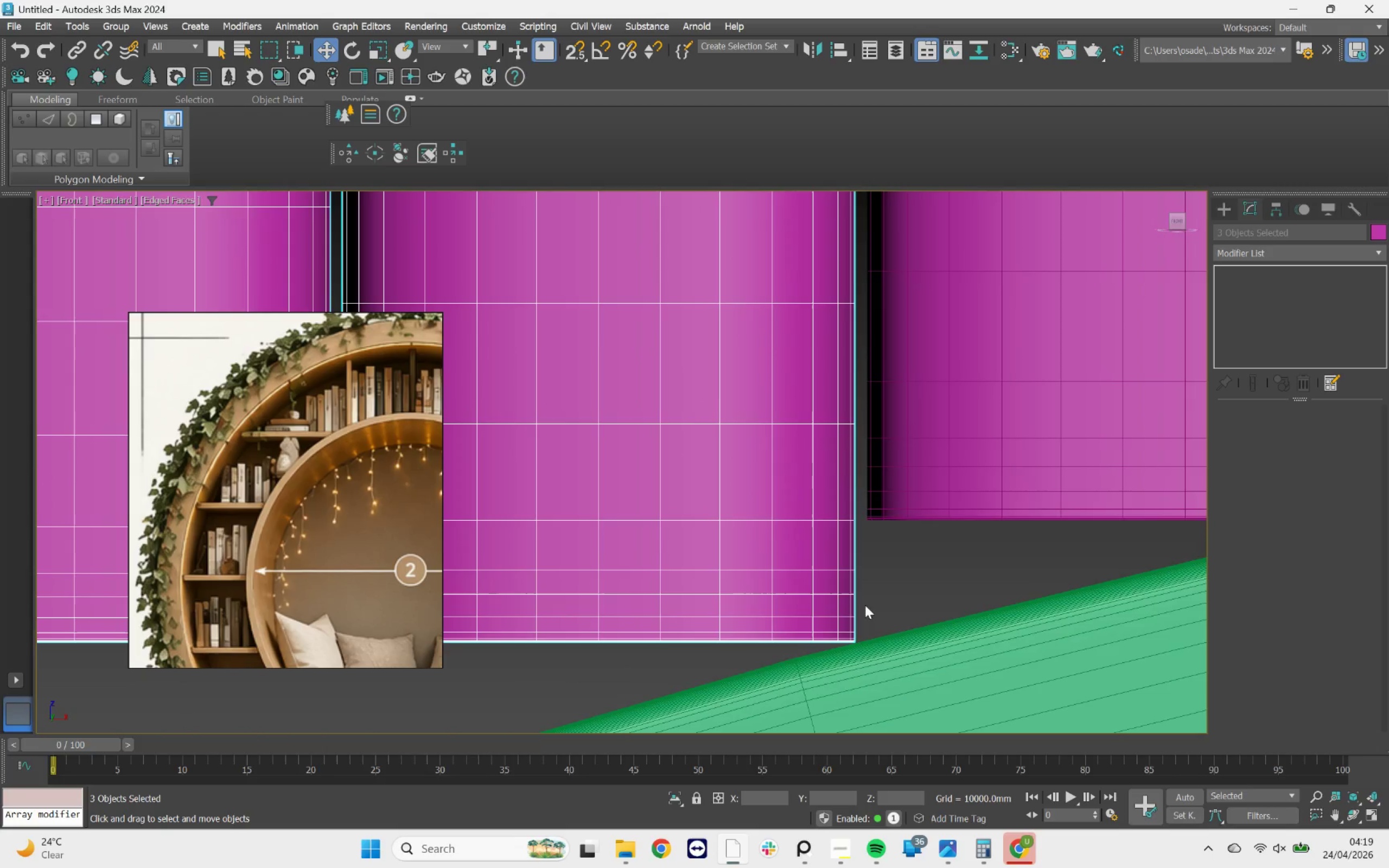 
scroll: coordinate [875, 590], scroll_direction: down, amount: 4.0
 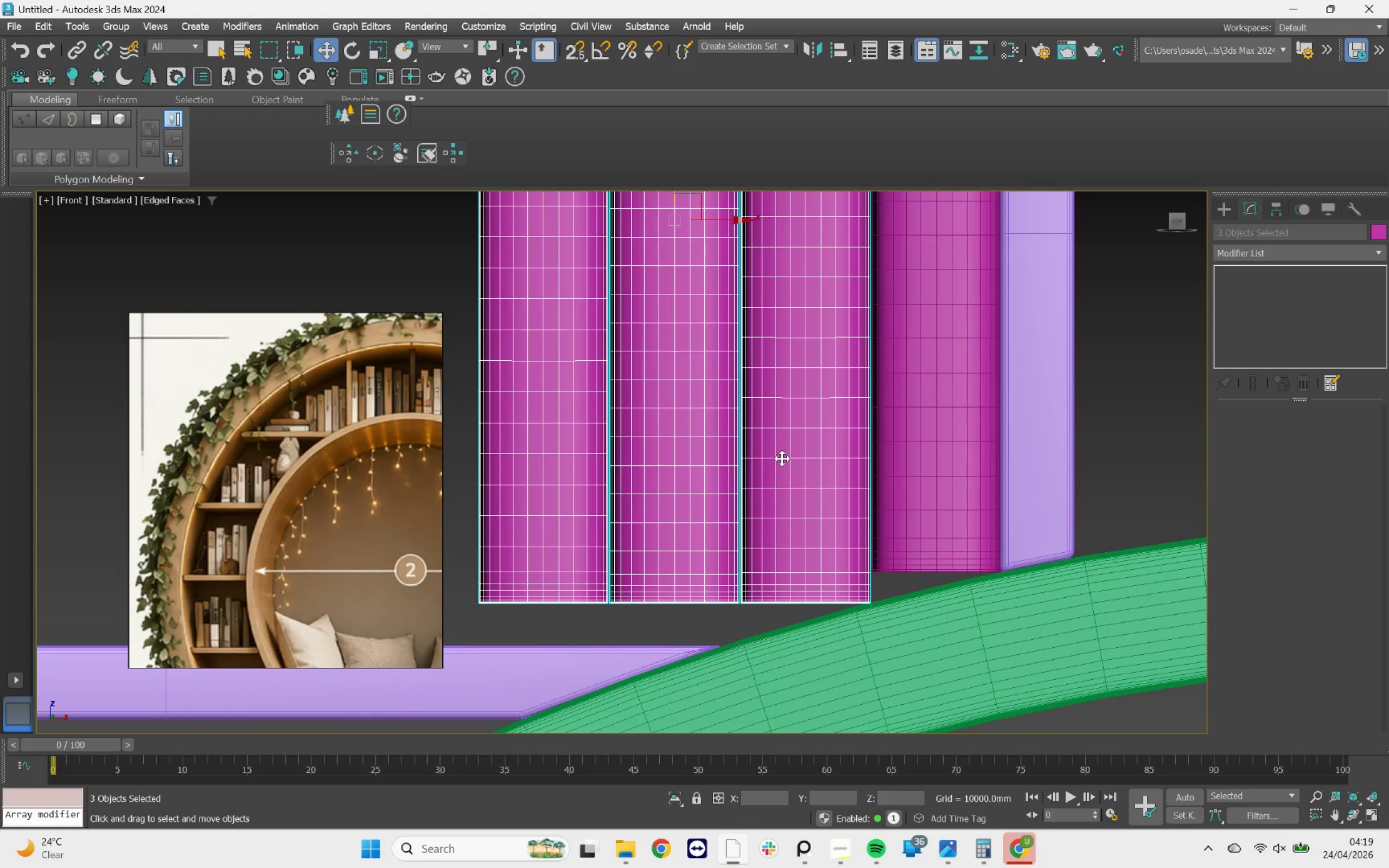 
hold_key(key=AltLeft, duration=0.49)
left_click([822, 489])
 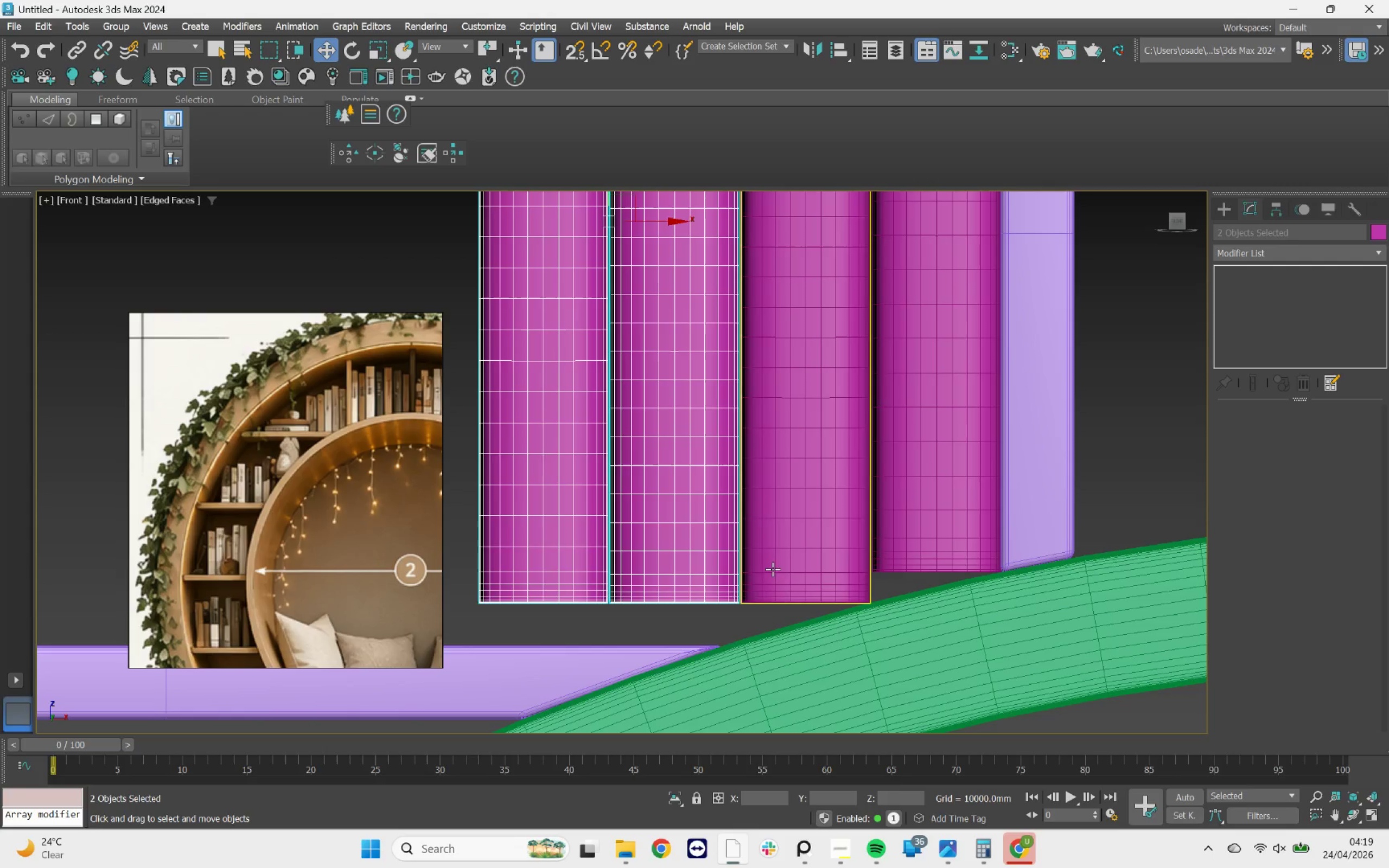 
scroll: coordinate [741, 595], scroll_direction: up, amount: 3.0
 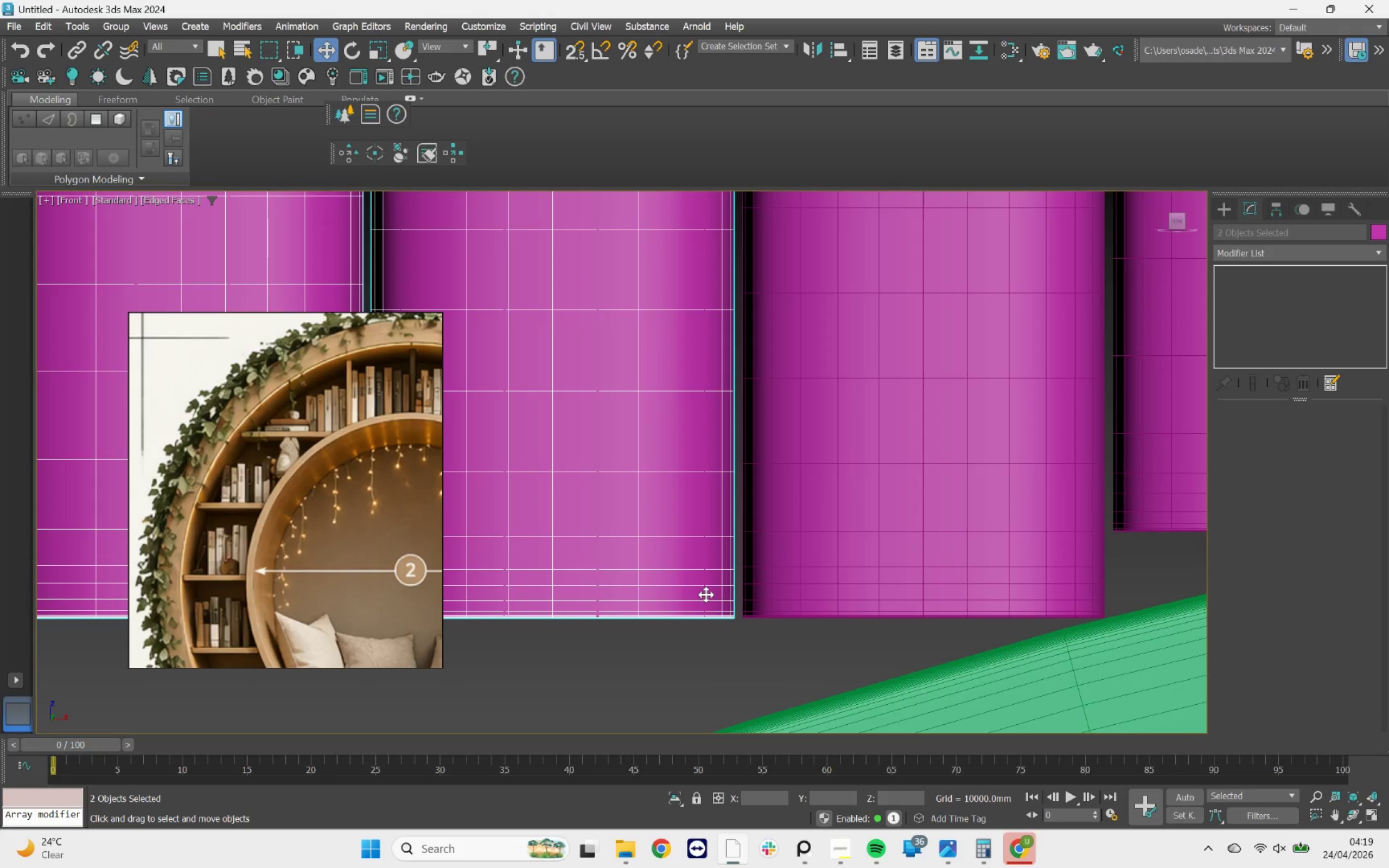 
left_click_drag(start_coordinate=[706, 595], to_coordinate=[743, 700])
 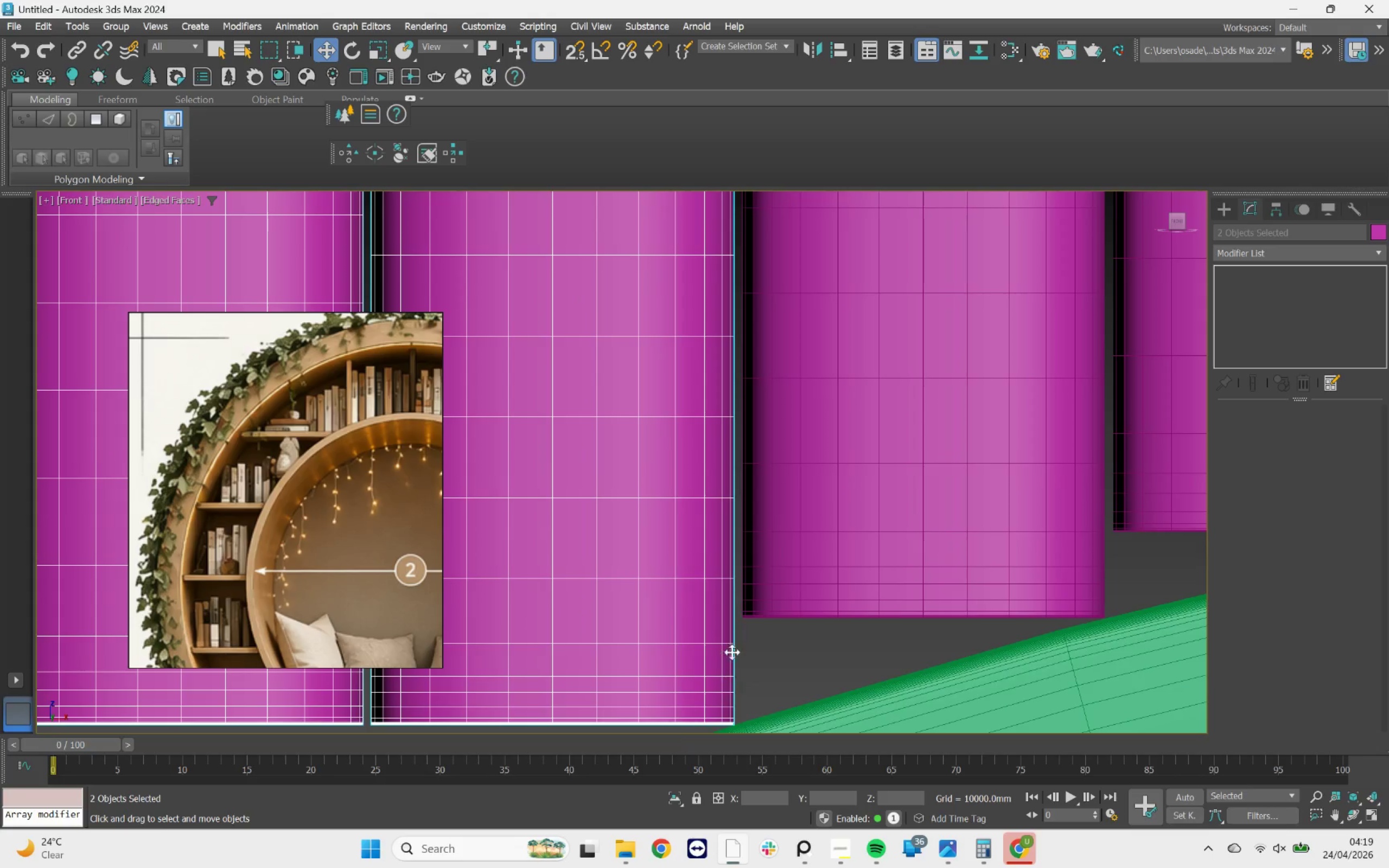 
scroll: coordinate [732, 631], scroll_direction: down, amount: 3.0
 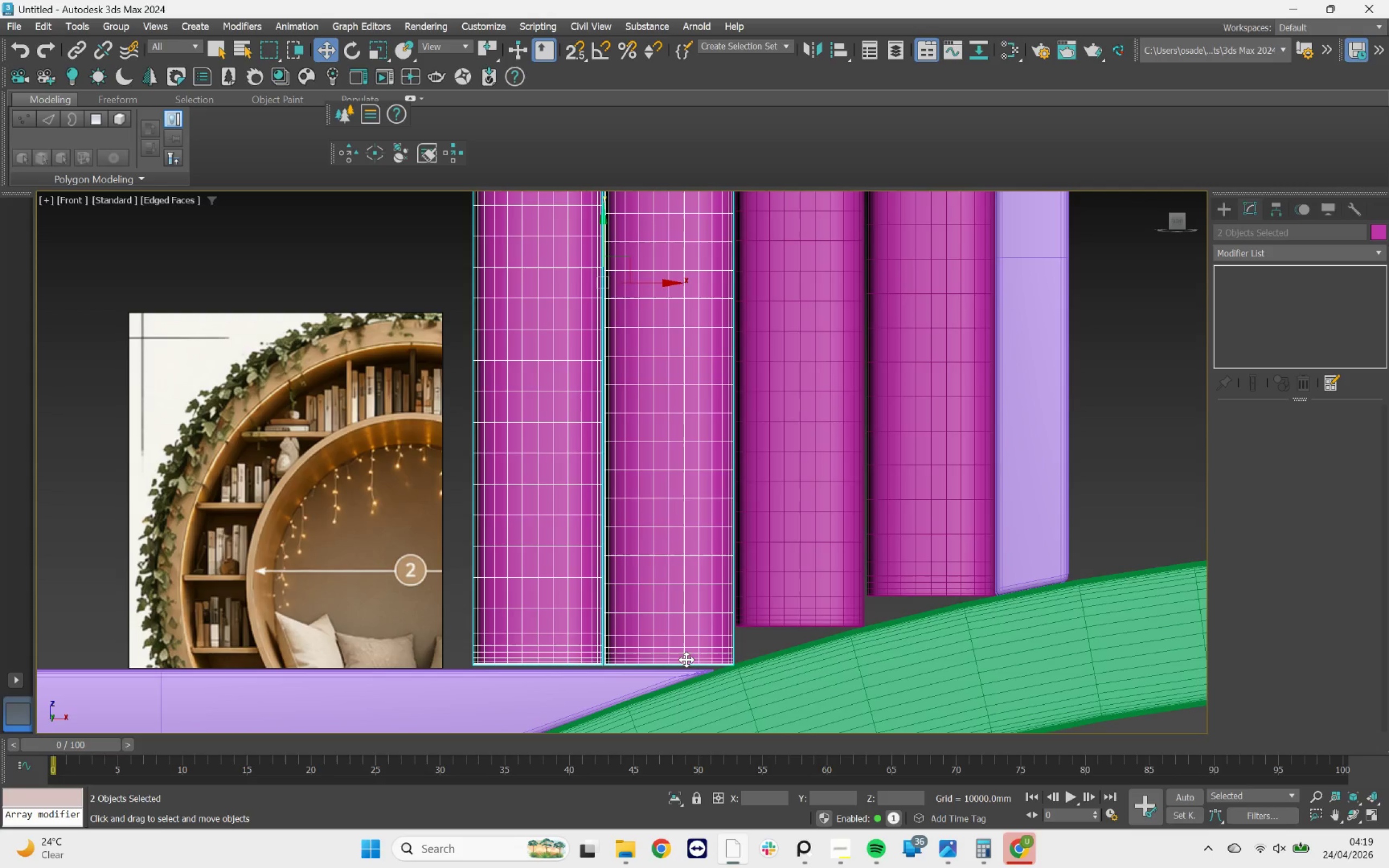 
scroll: coordinate [688, 665], scroll_direction: up, amount: 3.0
 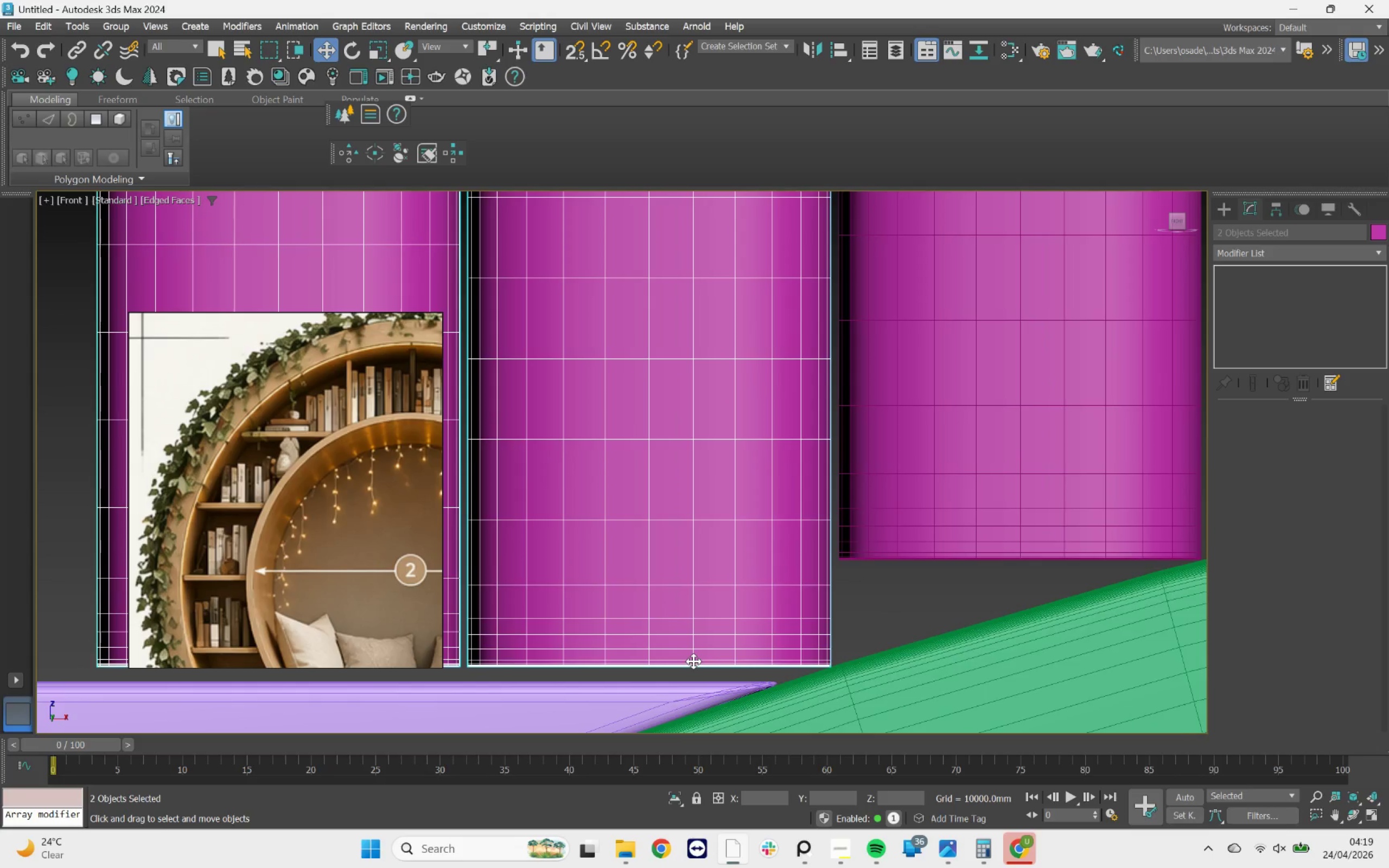 
left_click_drag(start_coordinate=[693, 661], to_coordinate=[703, 675])
 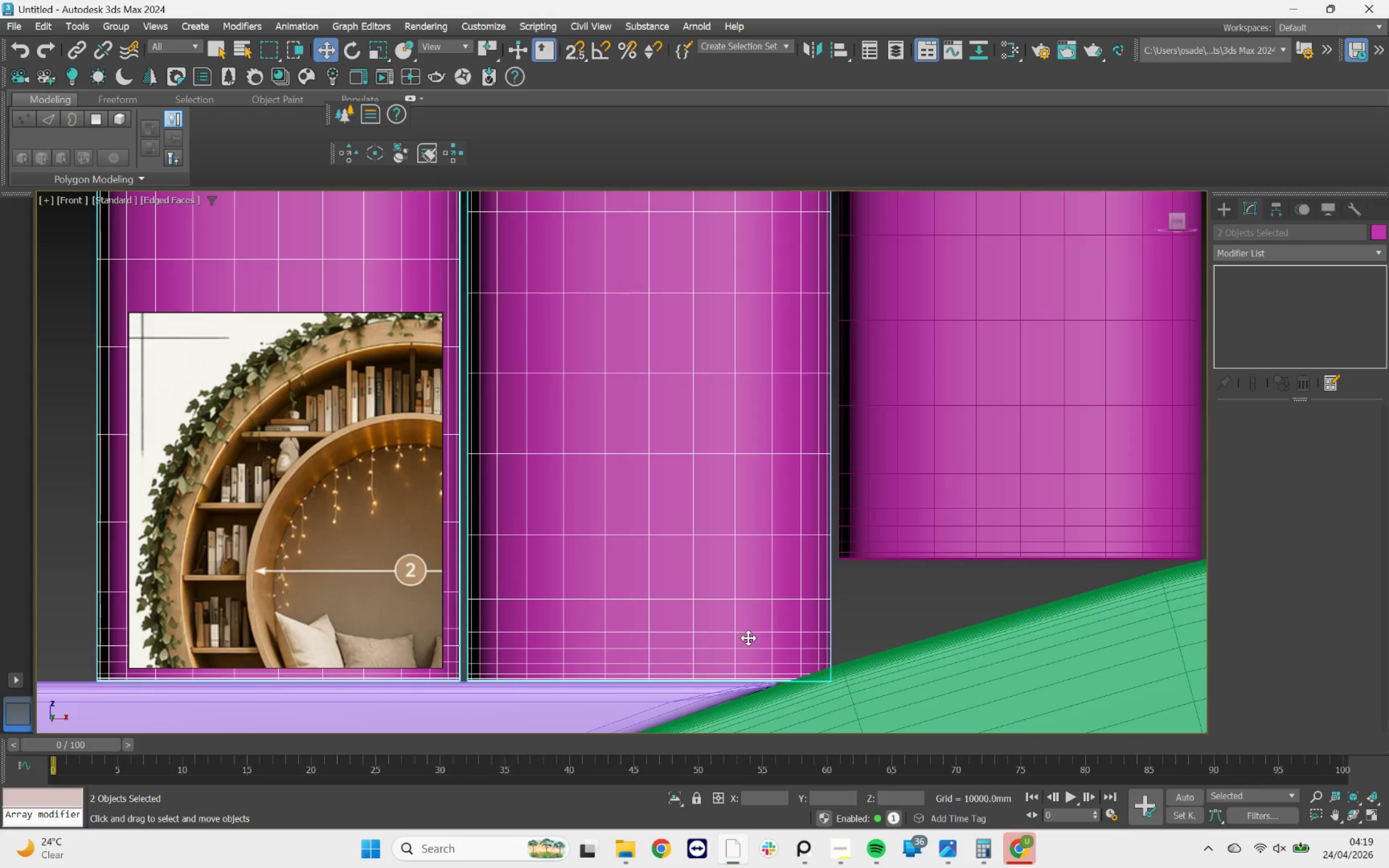 
key(W)
 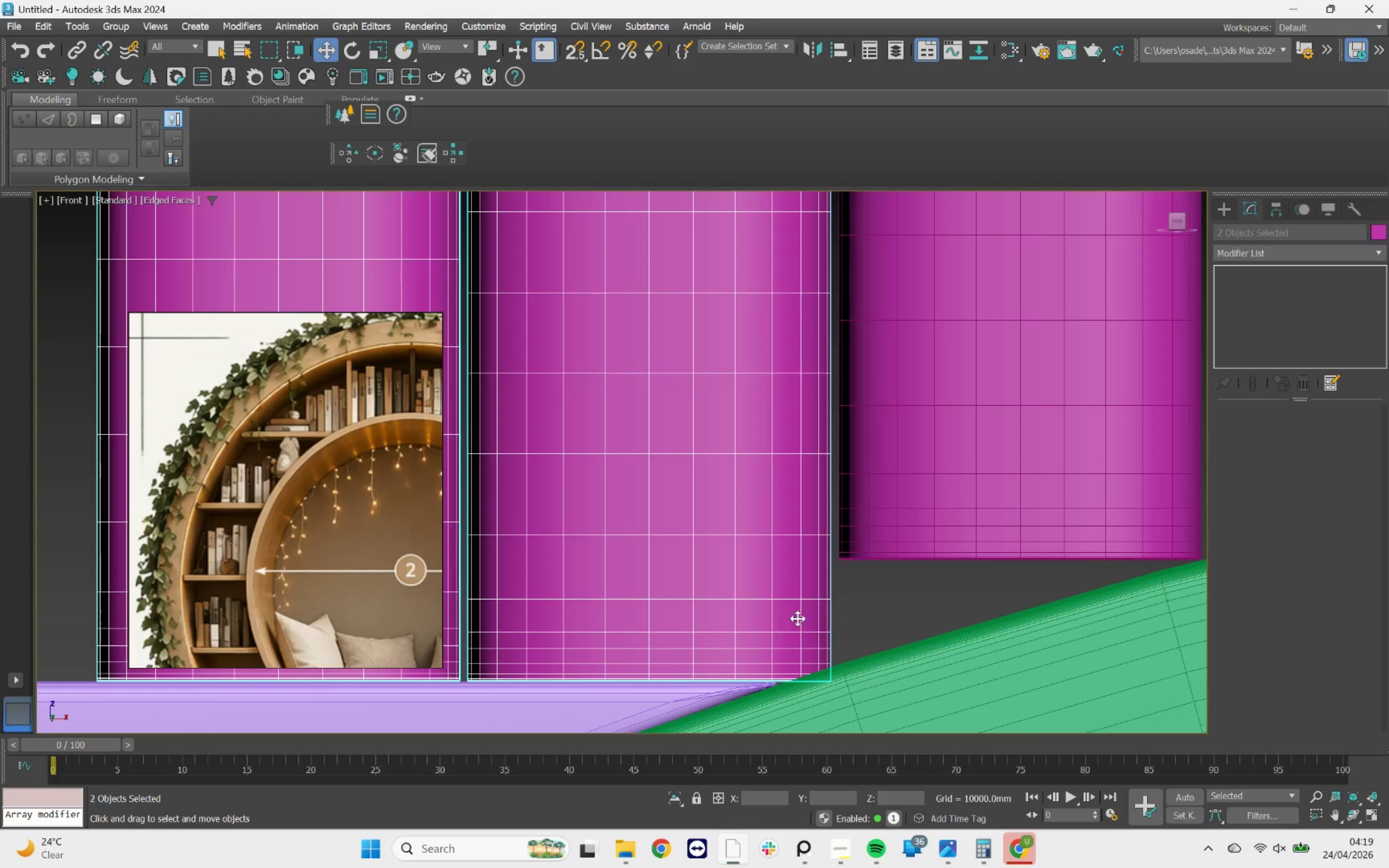 
scroll: coordinate [815, 597], scroll_direction: down, amount: 5.0
 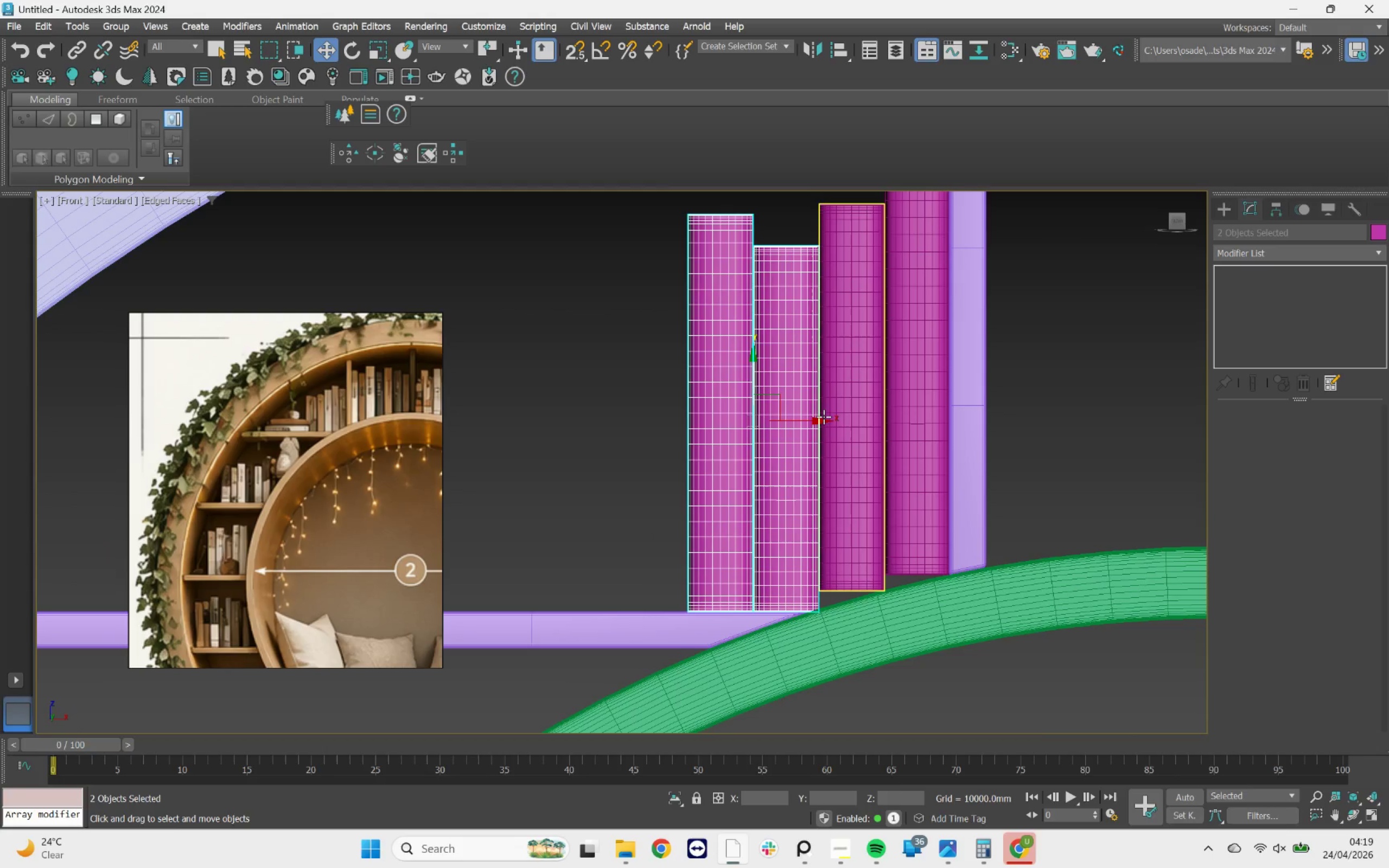 
scroll: coordinate [820, 419], scroll_direction: up, amount: 2.0
 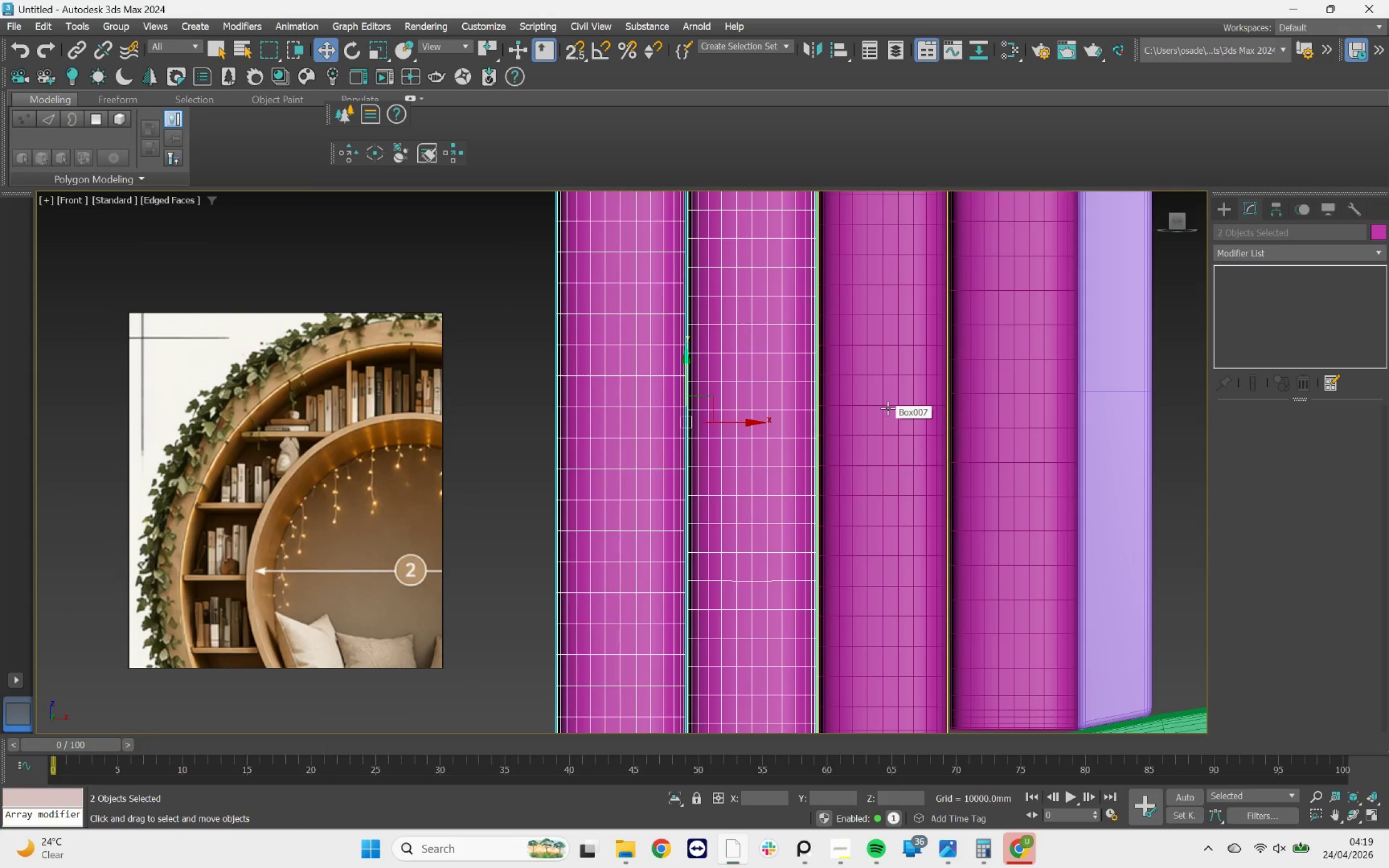 
hold_key(key=ControlLeft, duration=1.06)
left_click([888, 408])
 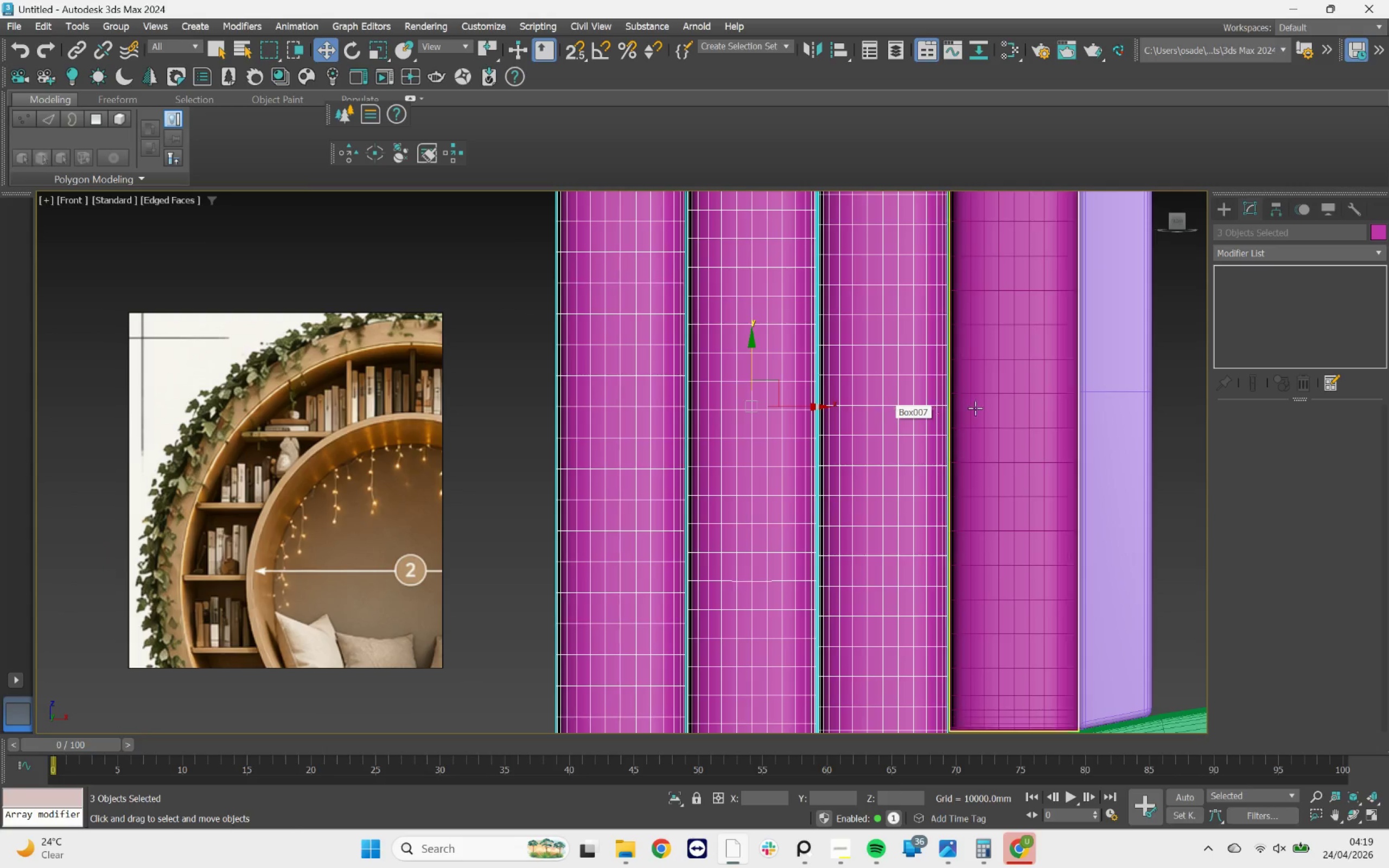 
double_click([978, 408])
 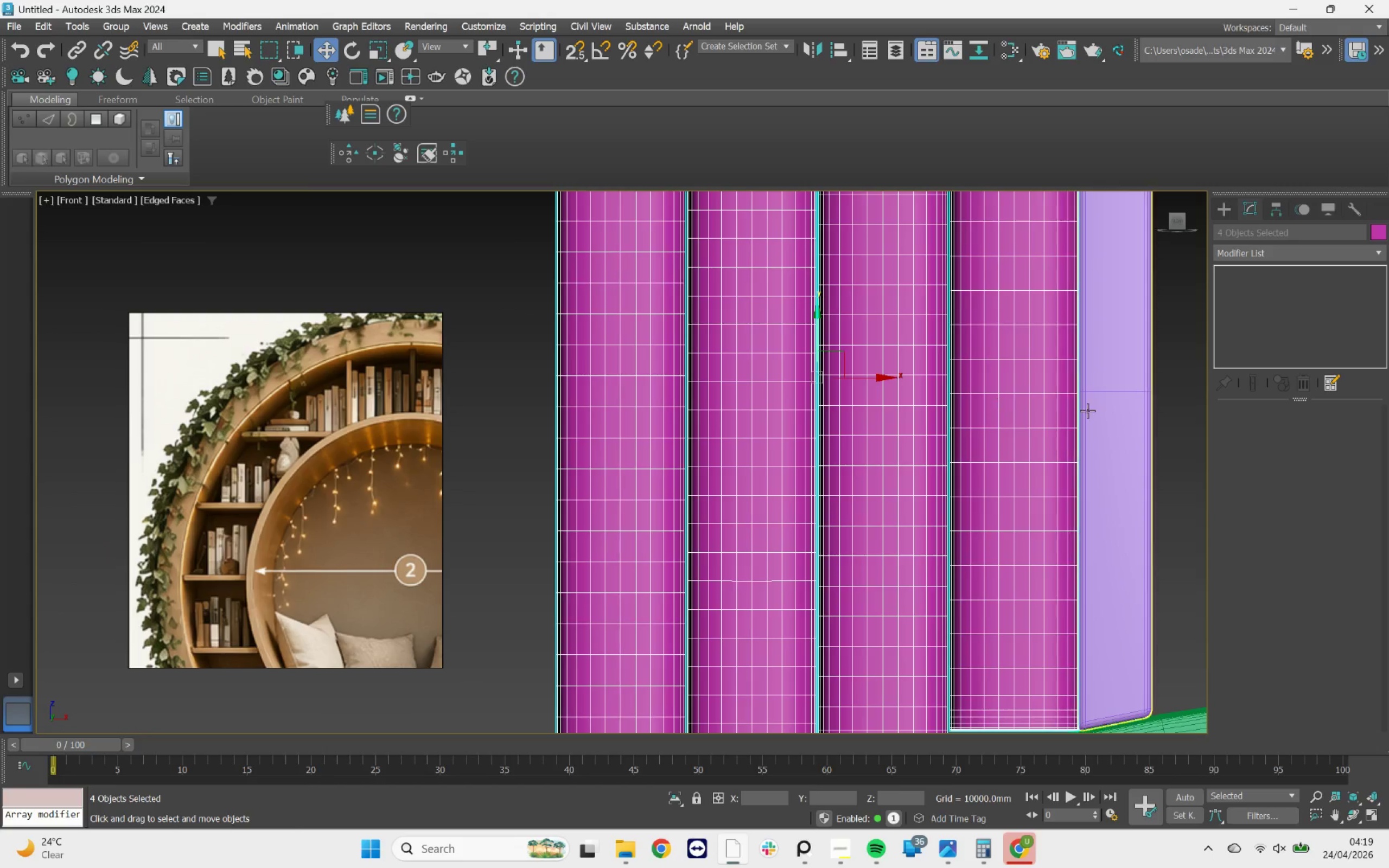 
triple_click([1087, 411])
 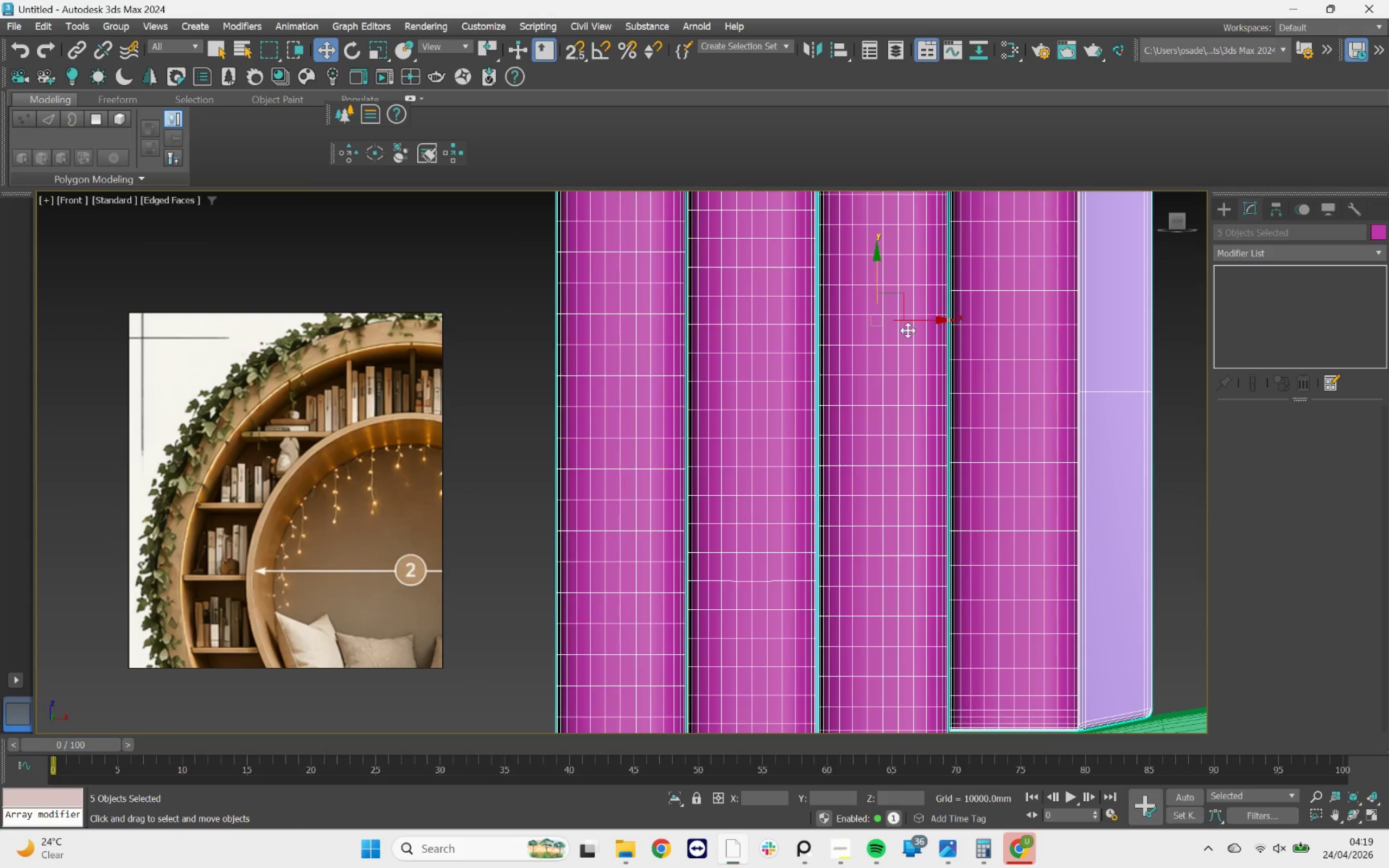 
scroll: coordinate [827, 519], scroll_direction: down, amount: 5.0
 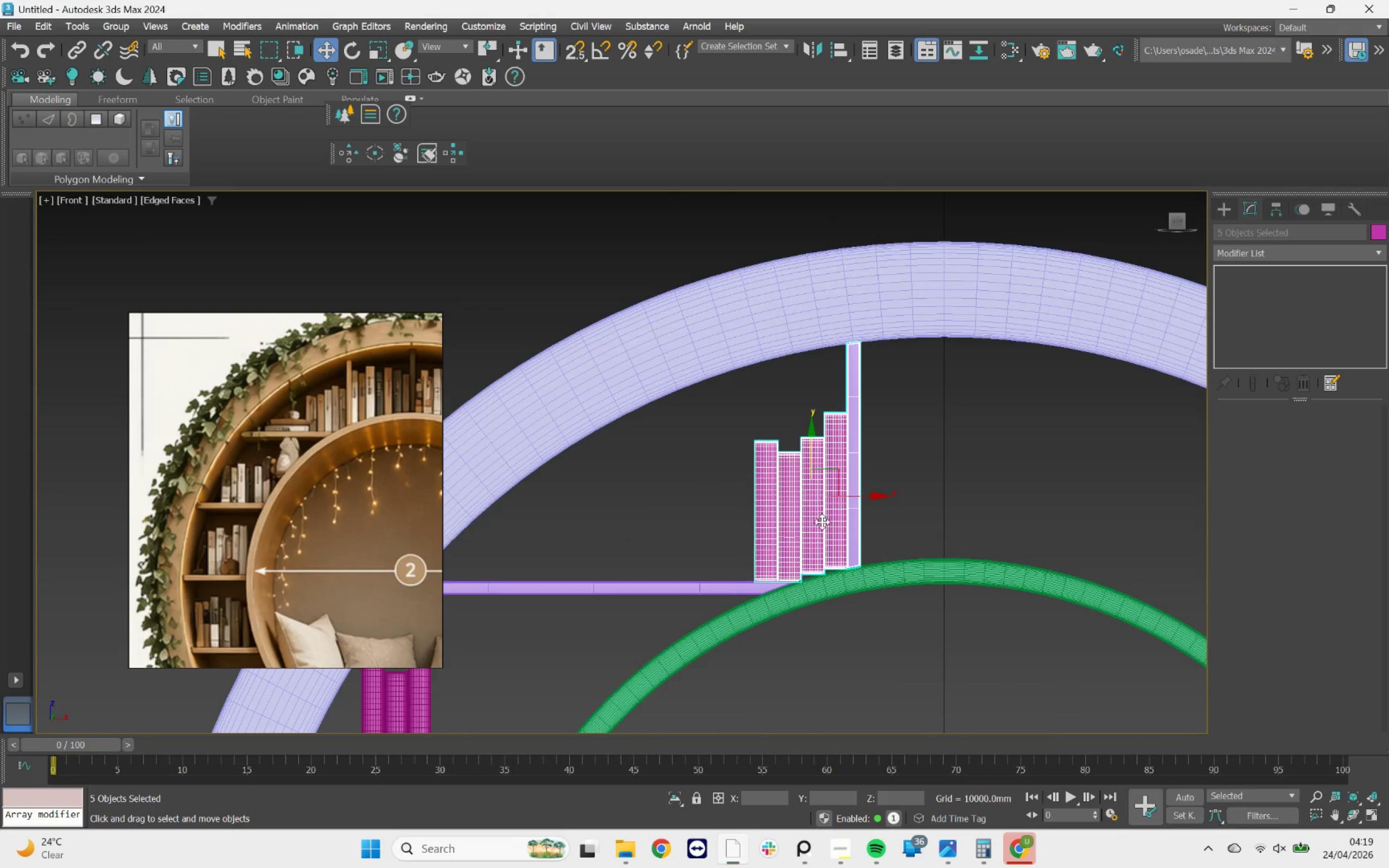 
scroll: coordinate [794, 628], scroll_direction: up, amount: 6.0
 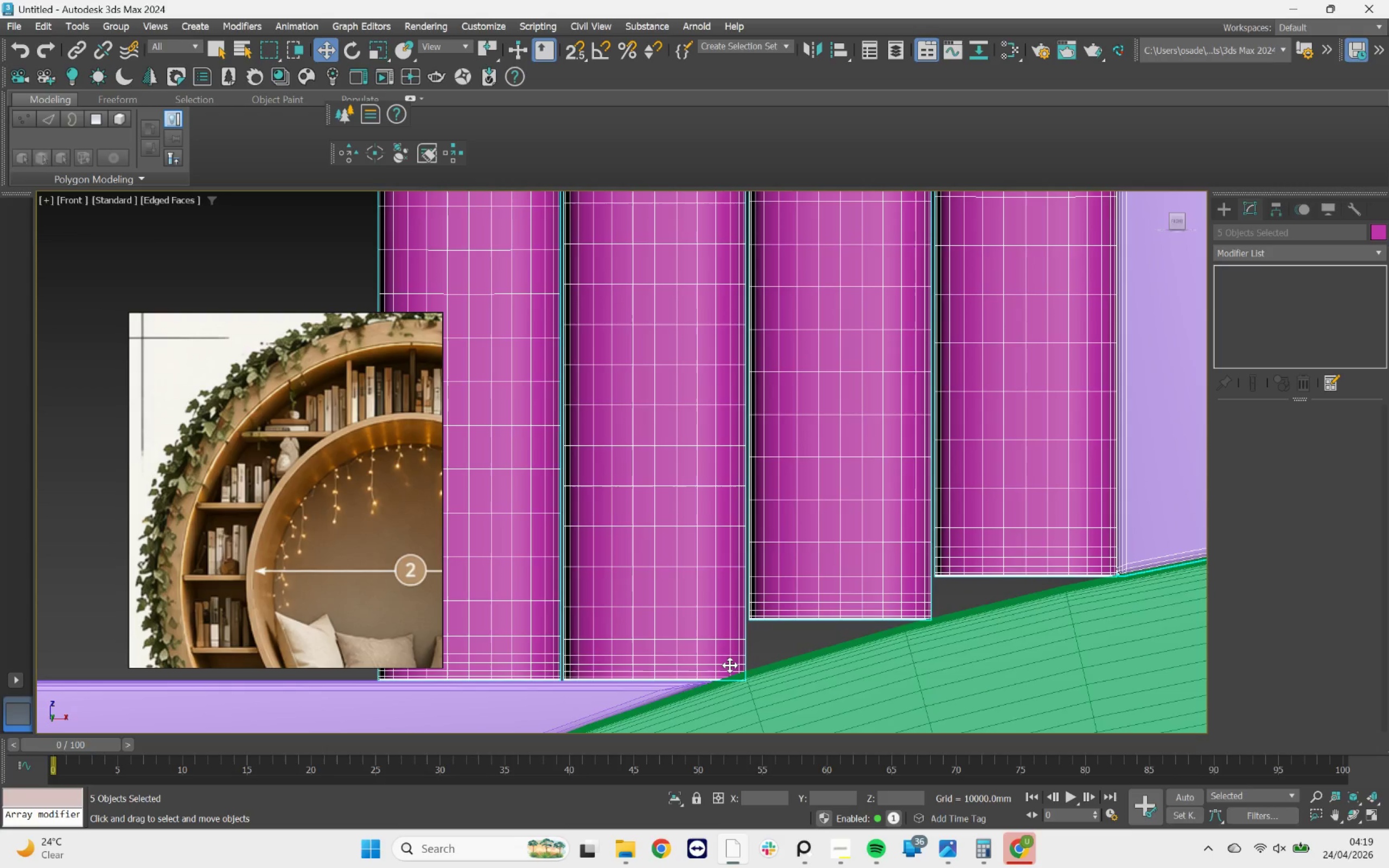 
left_click_drag(start_coordinate=[731, 663], to_coordinate=[702, 660])
 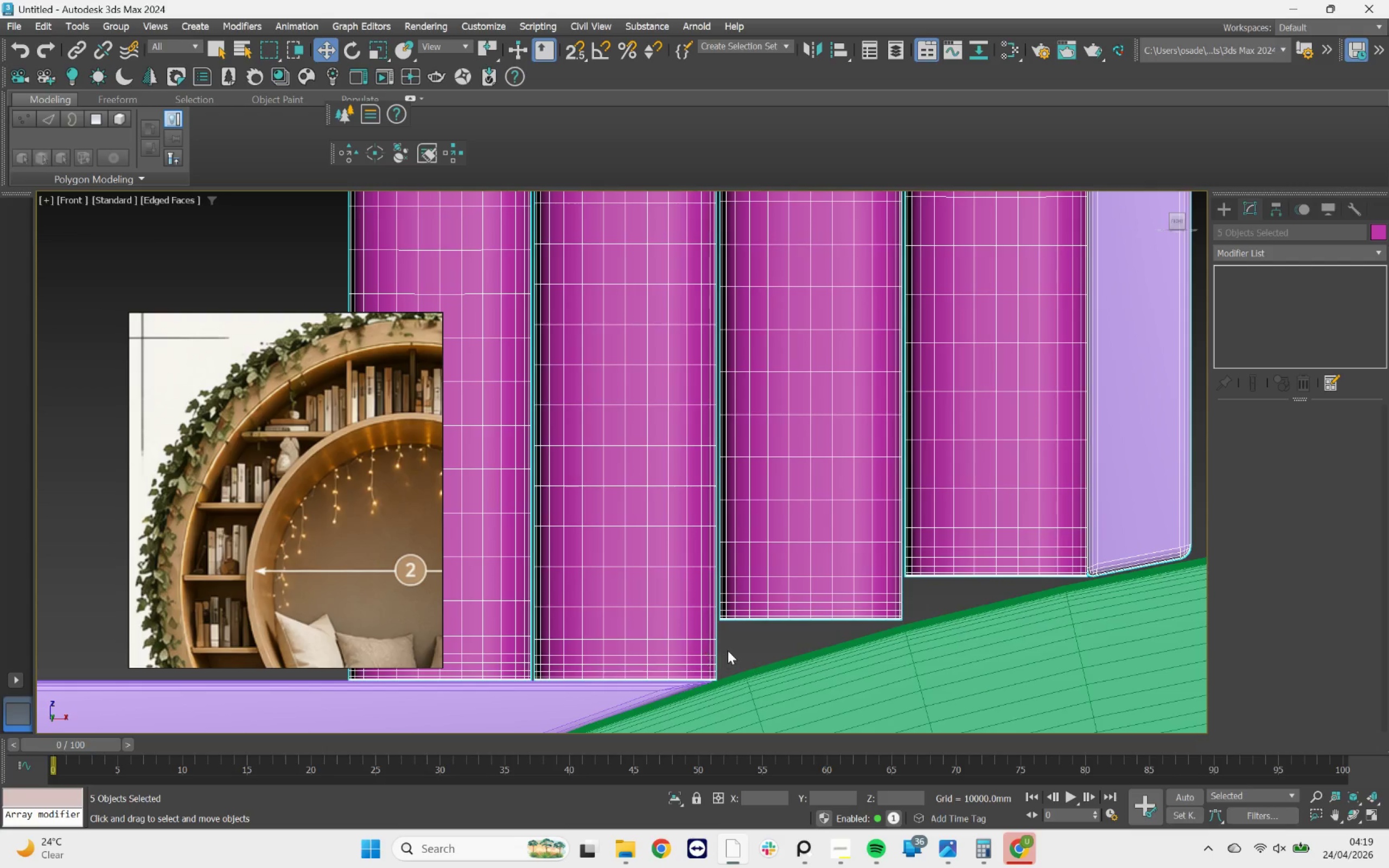 
scroll: coordinate [728, 650], scroll_direction: down, amount: 3.0
 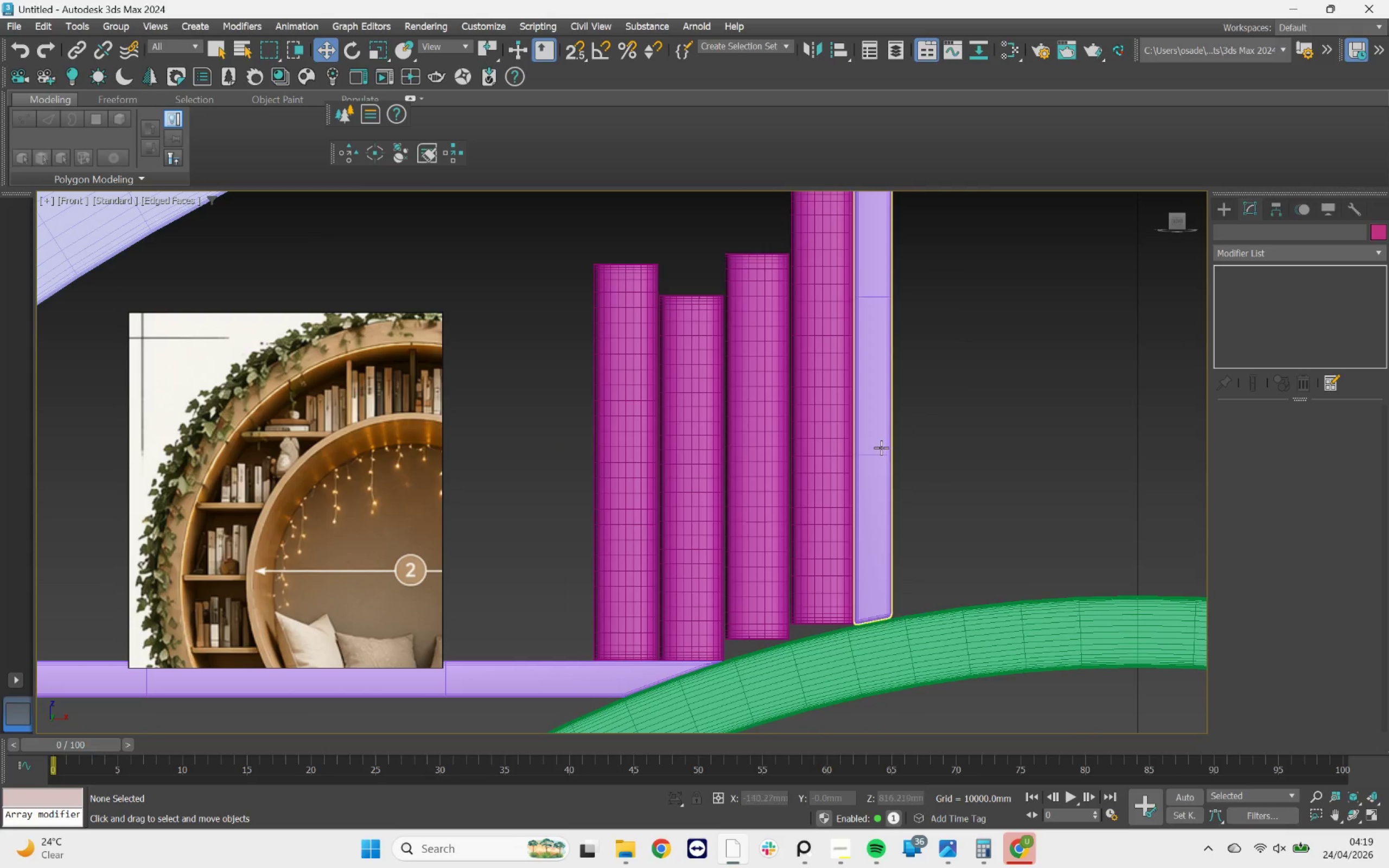 
left_click([876, 454])
 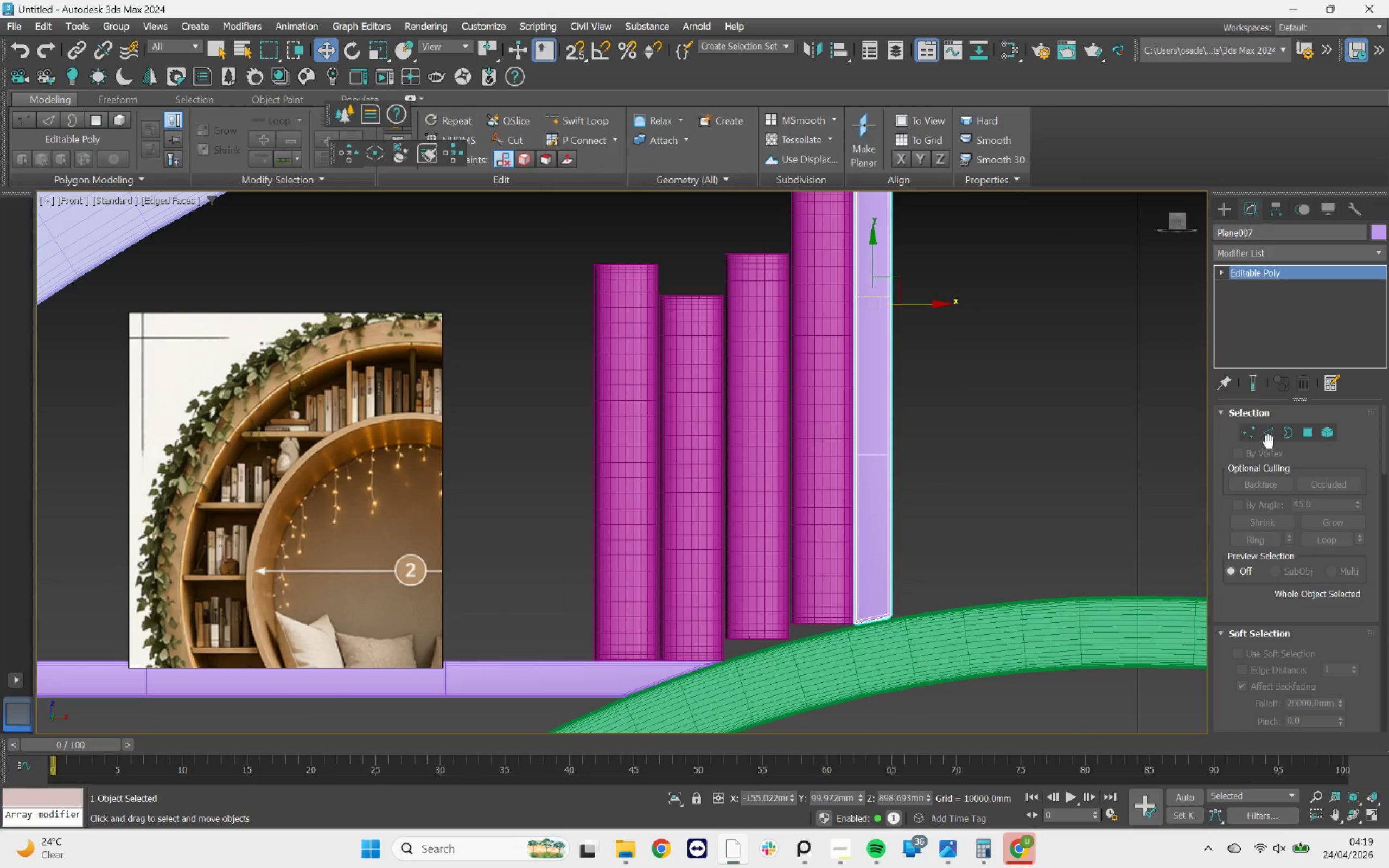 
left_click([1251, 433])
 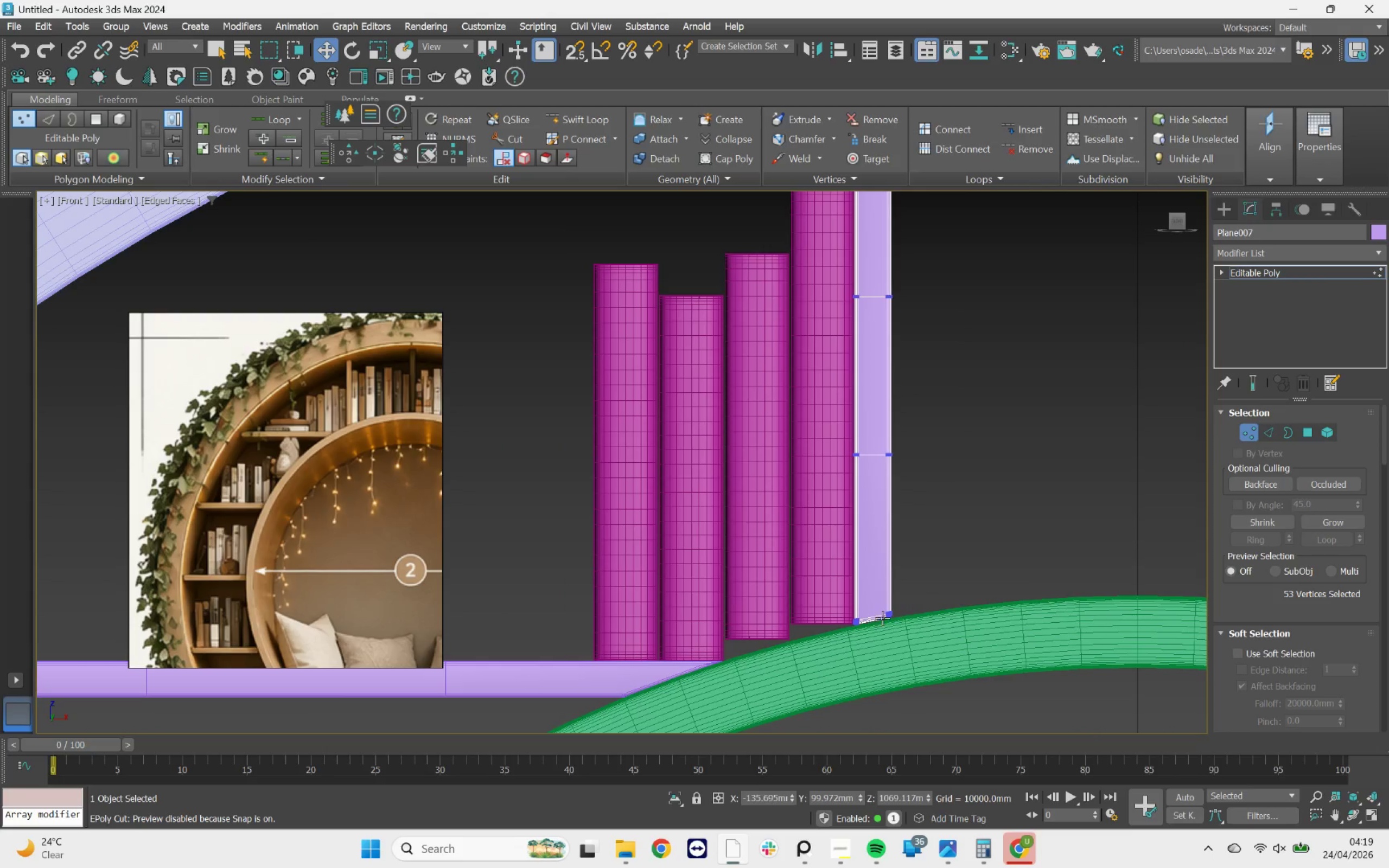 
scroll: coordinate [877, 628], scroll_direction: up, amount: 5.0
 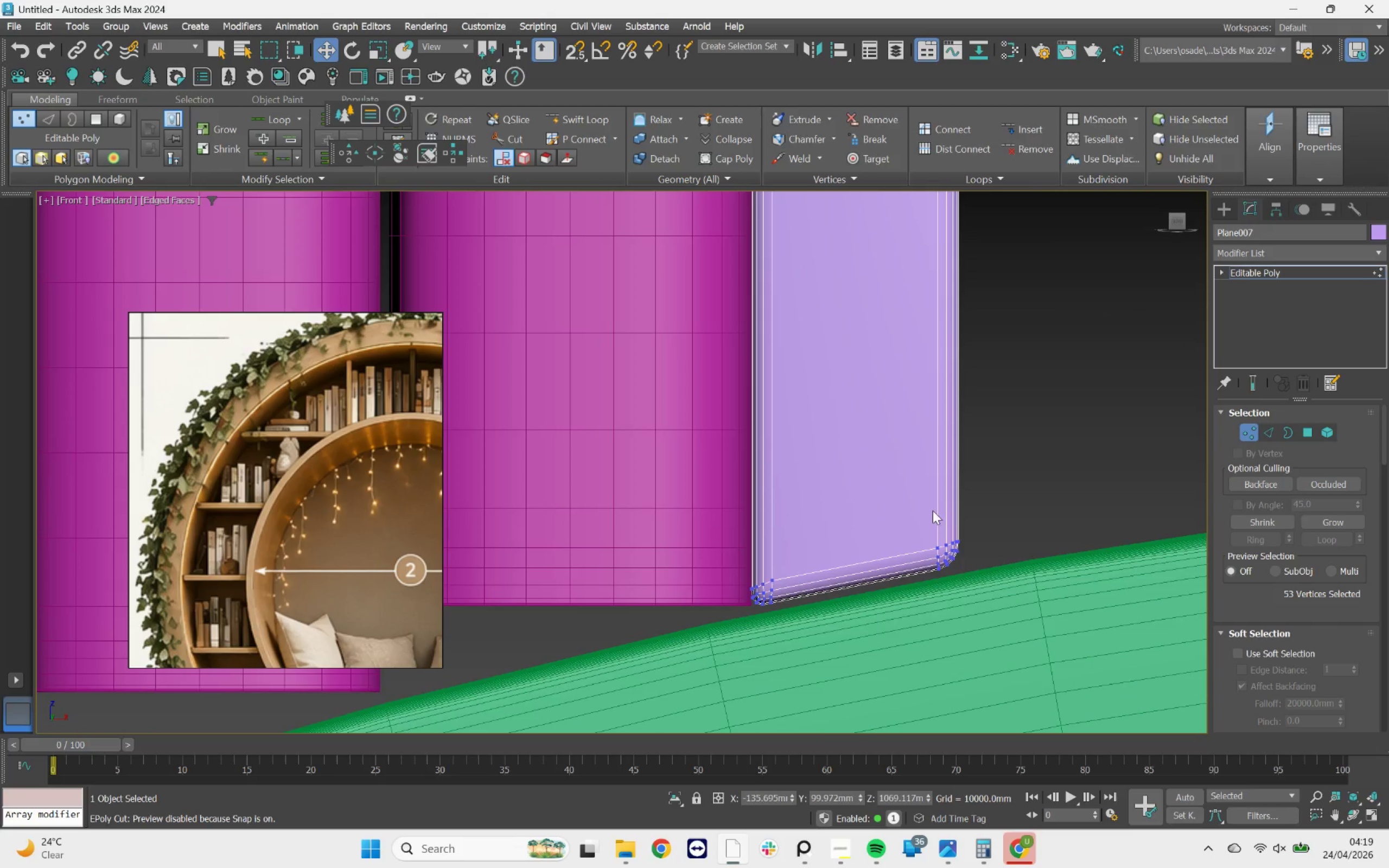 
left_click_drag(start_coordinate=[1029, 465], to_coordinate=[692, 609])
 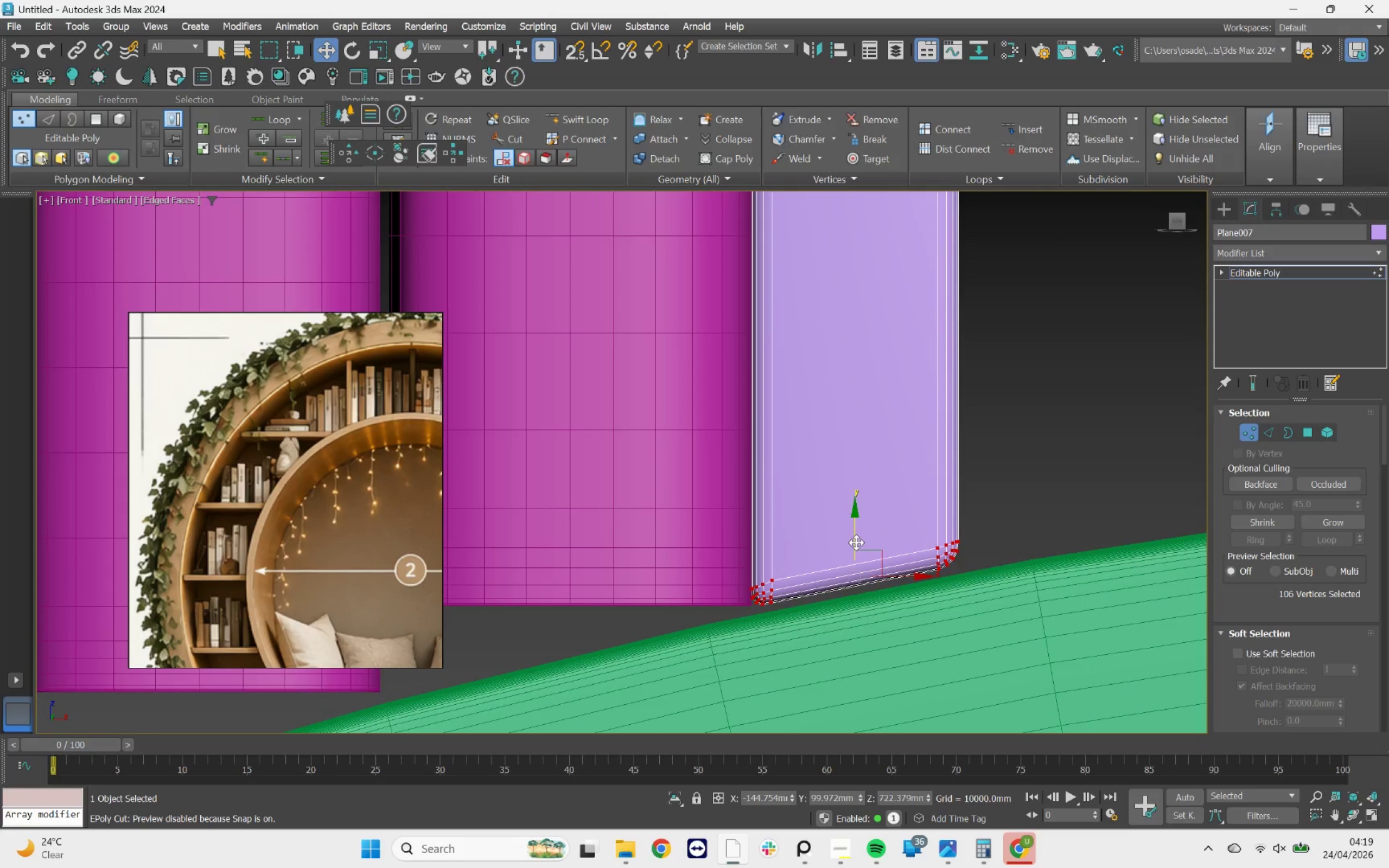 
left_click_drag(start_coordinate=[856, 542], to_coordinate=[861, 550])
 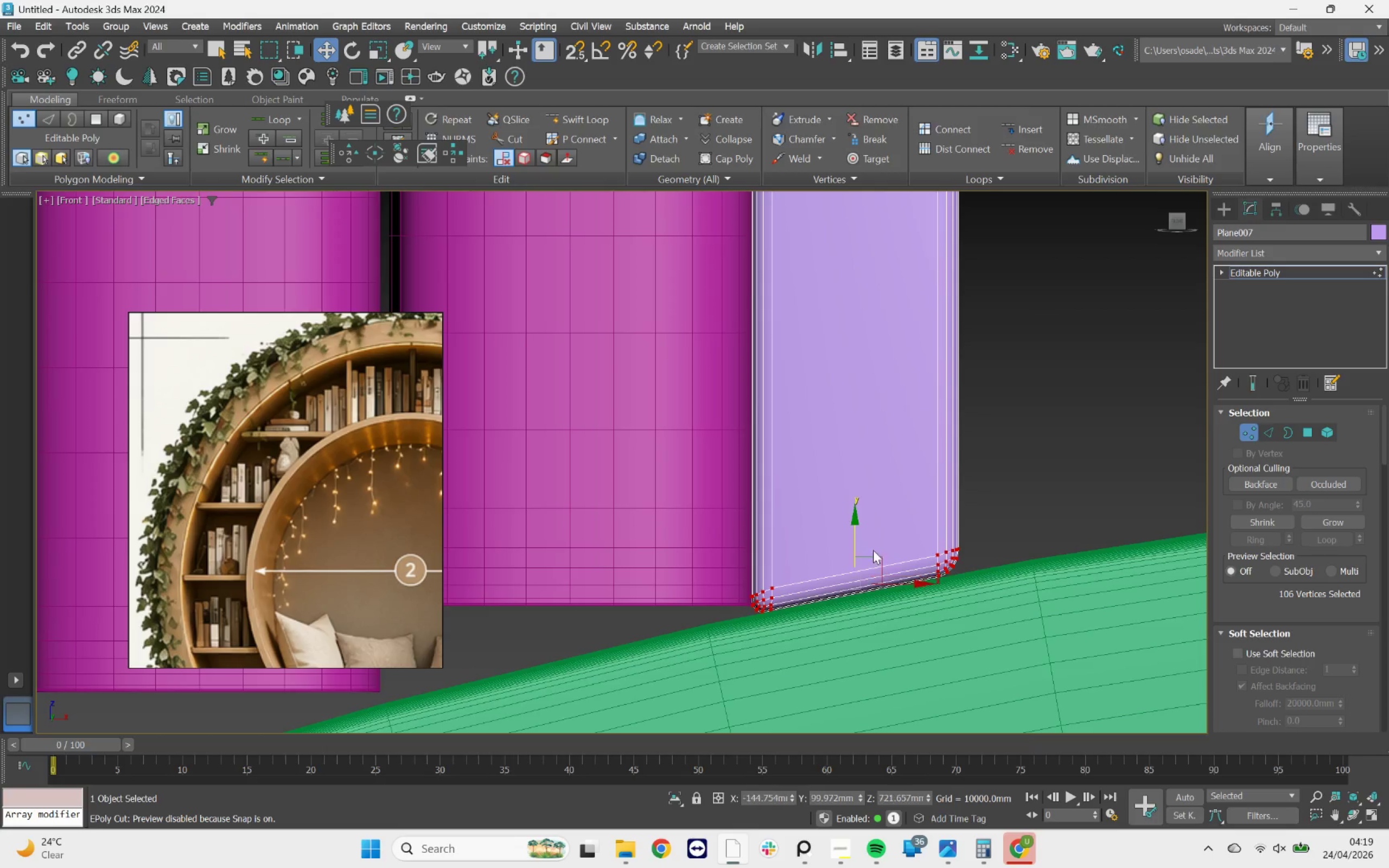 
scroll: coordinate [939, 508], scroll_direction: down, amount: 7.0
 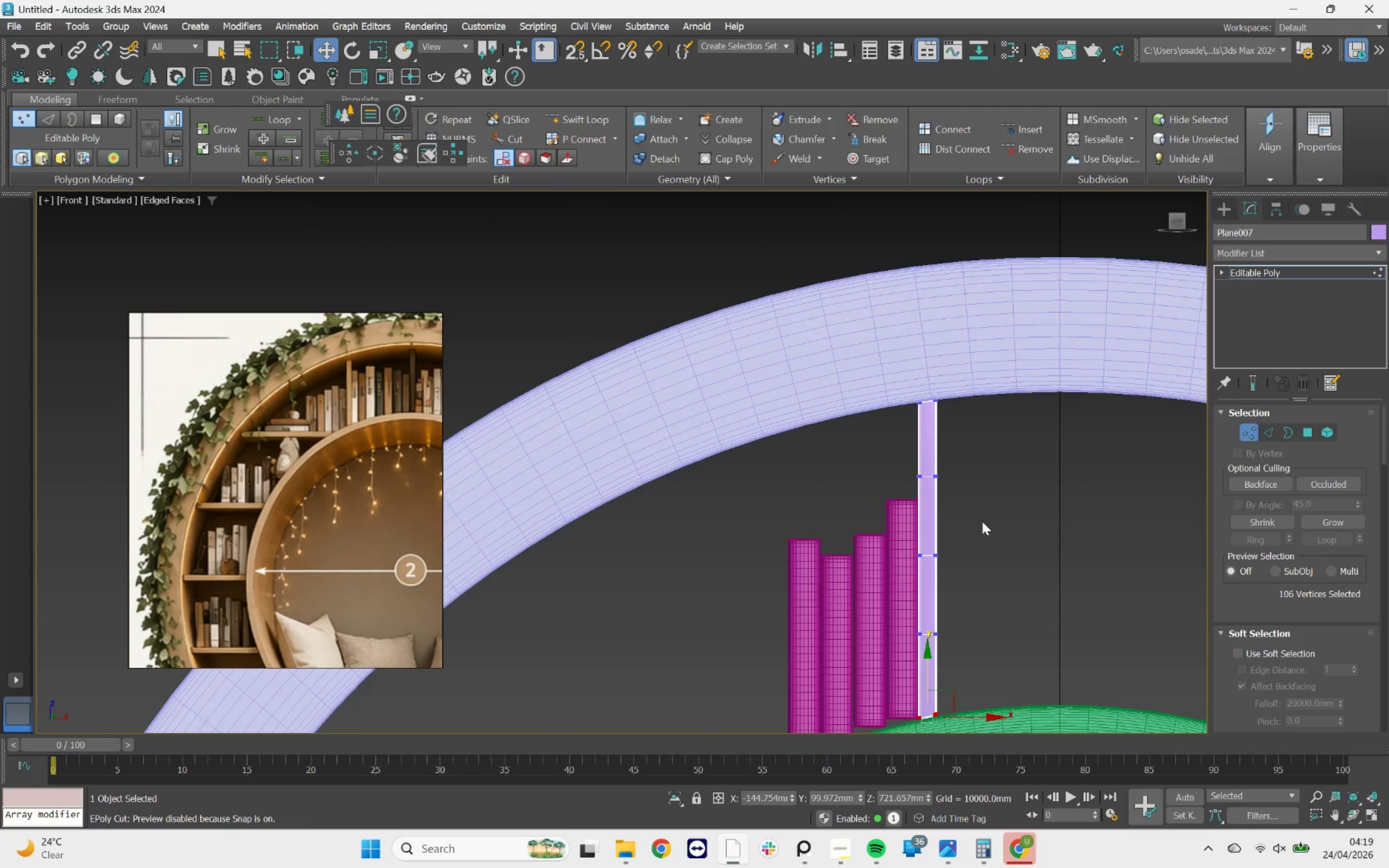 
scroll: coordinate [939, 365], scroll_direction: up, amount: 8.0
 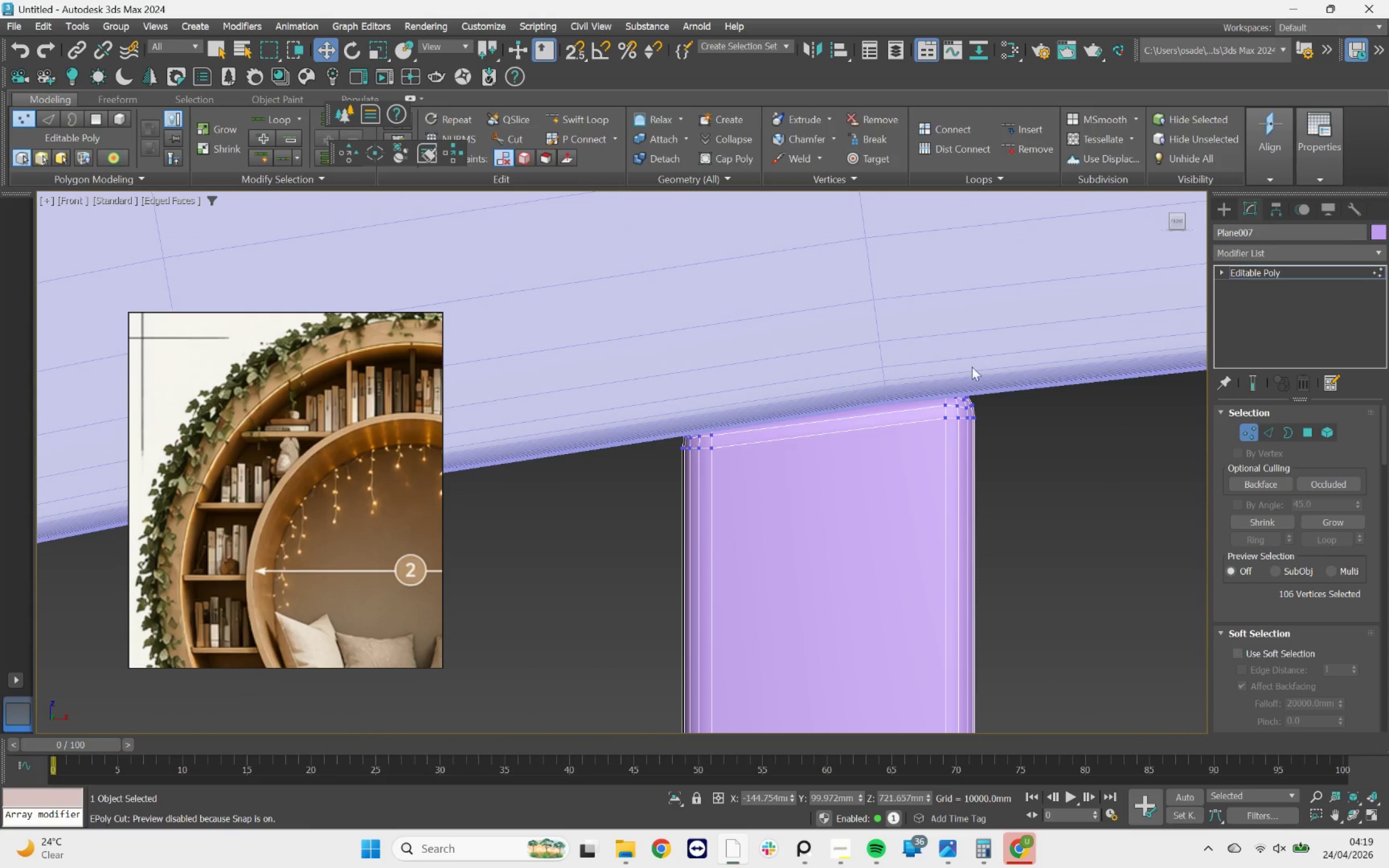 
left_click_drag(start_coordinate=[880, 347], to_coordinate=[606, 512])
 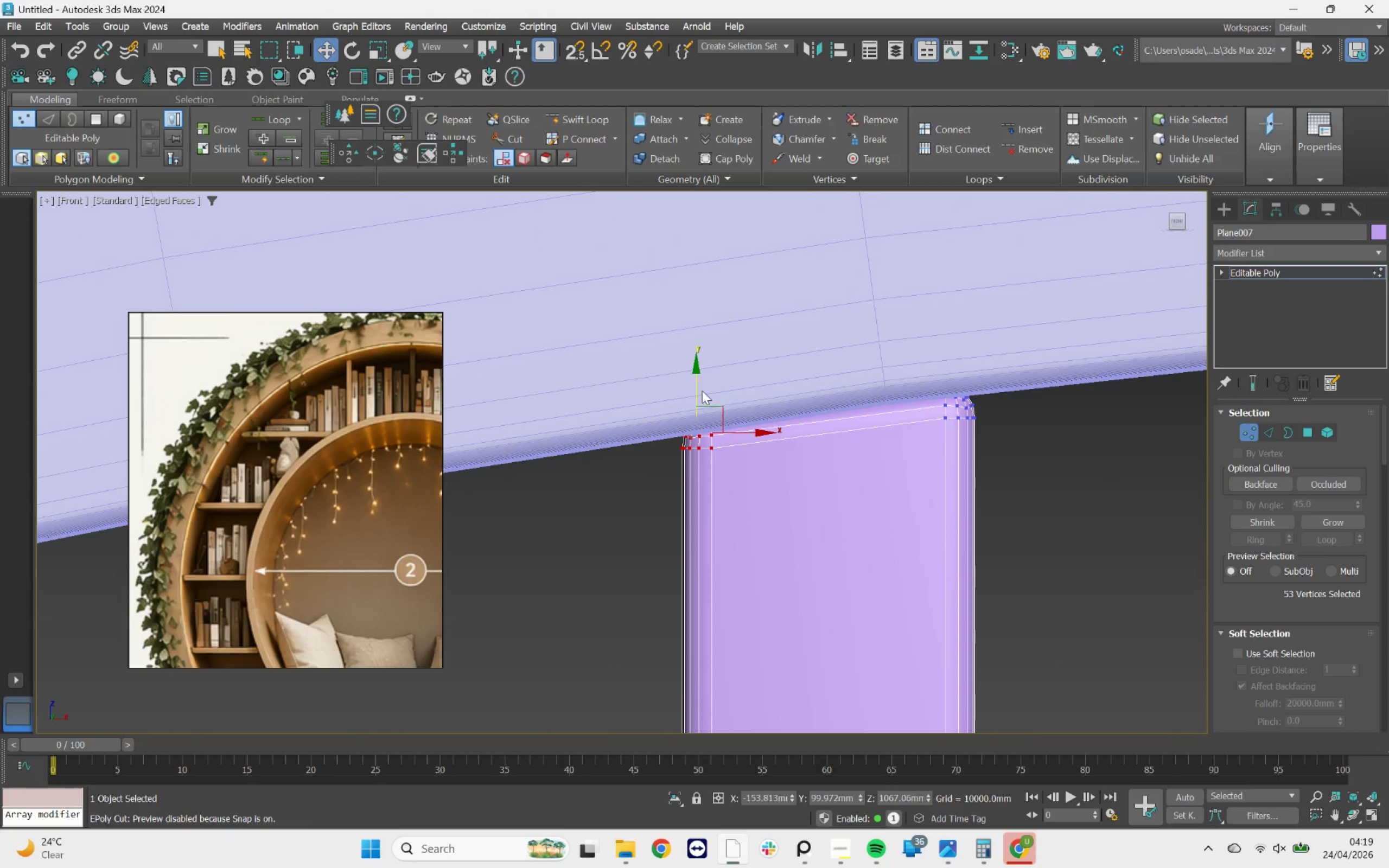 
left_click_drag(start_coordinate=[696, 386], to_coordinate=[704, 398])
 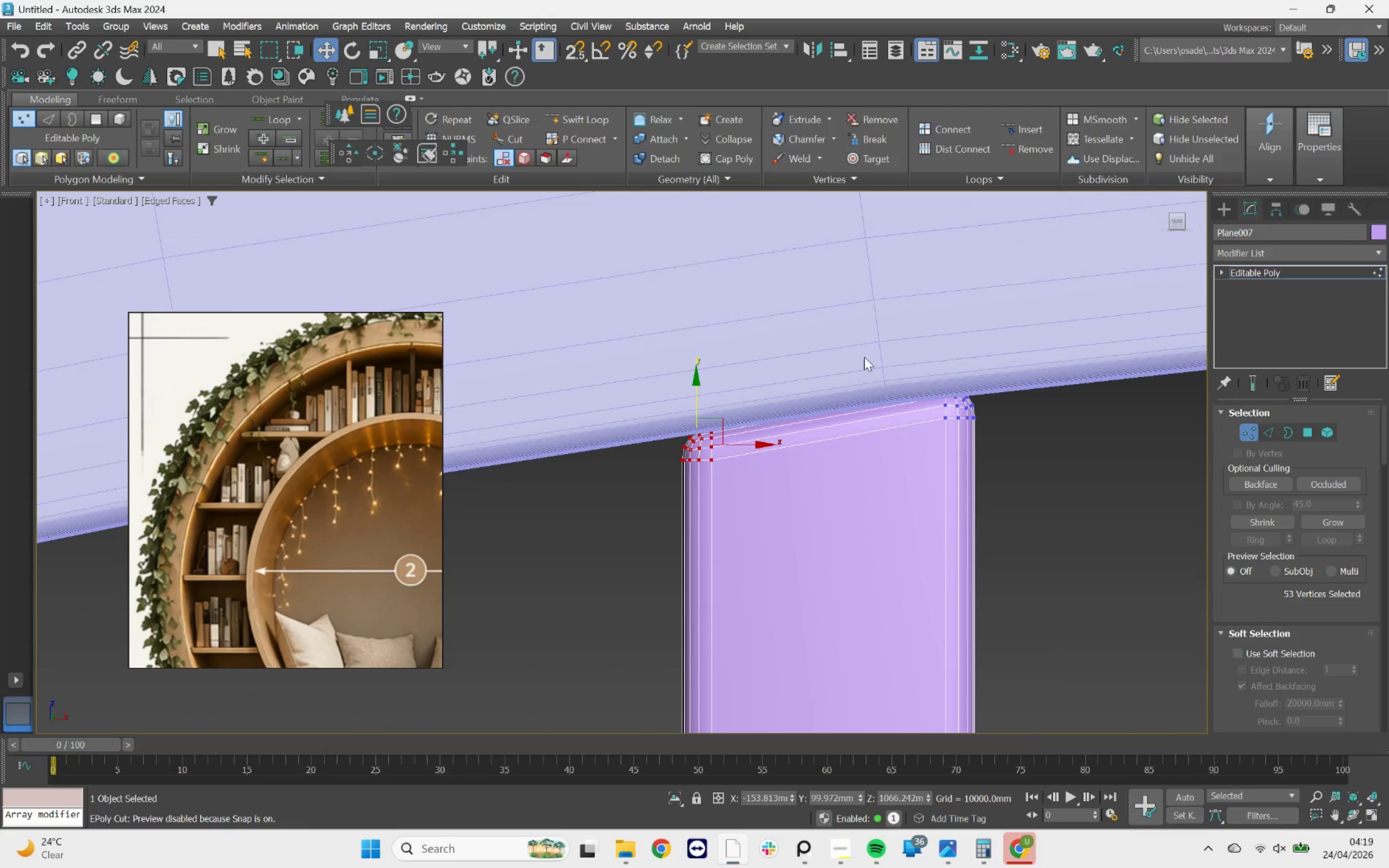 
left_click_drag(start_coordinate=[902, 345], to_coordinate=[1072, 488])
 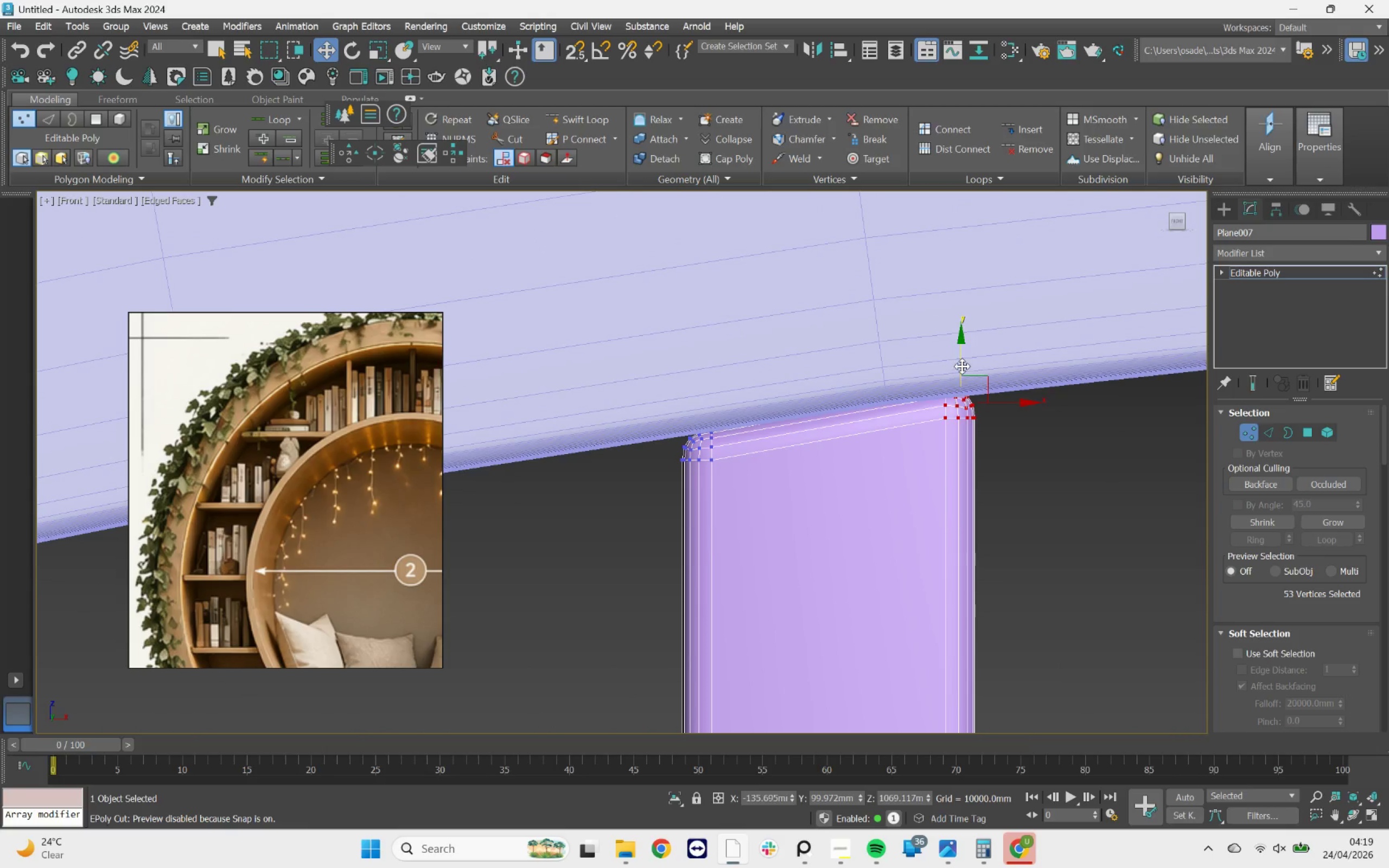 
left_click_drag(start_coordinate=[961, 363], to_coordinate=[958, 371])
 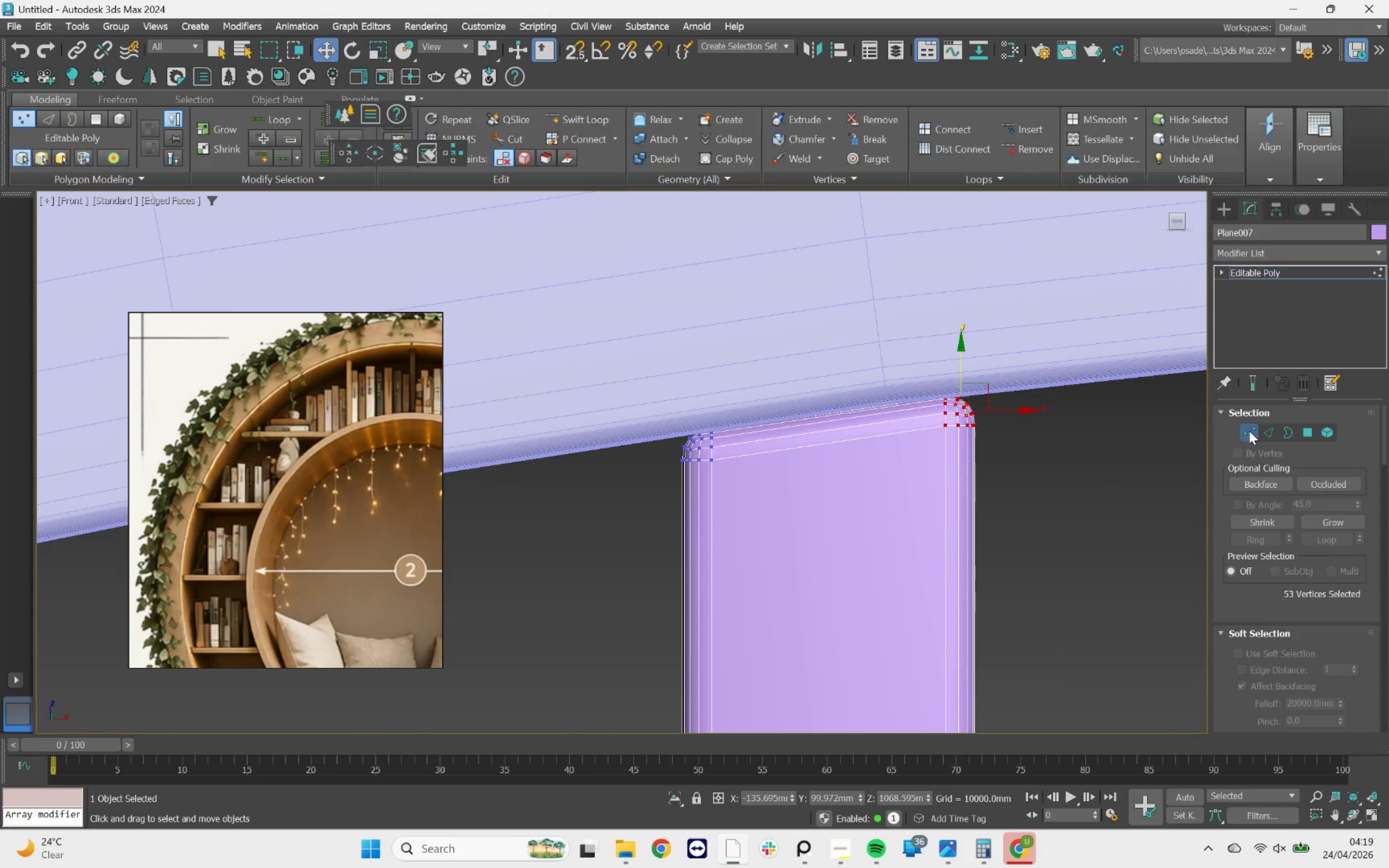 
scroll: coordinate [903, 404], scroll_direction: down, amount: 11.0
 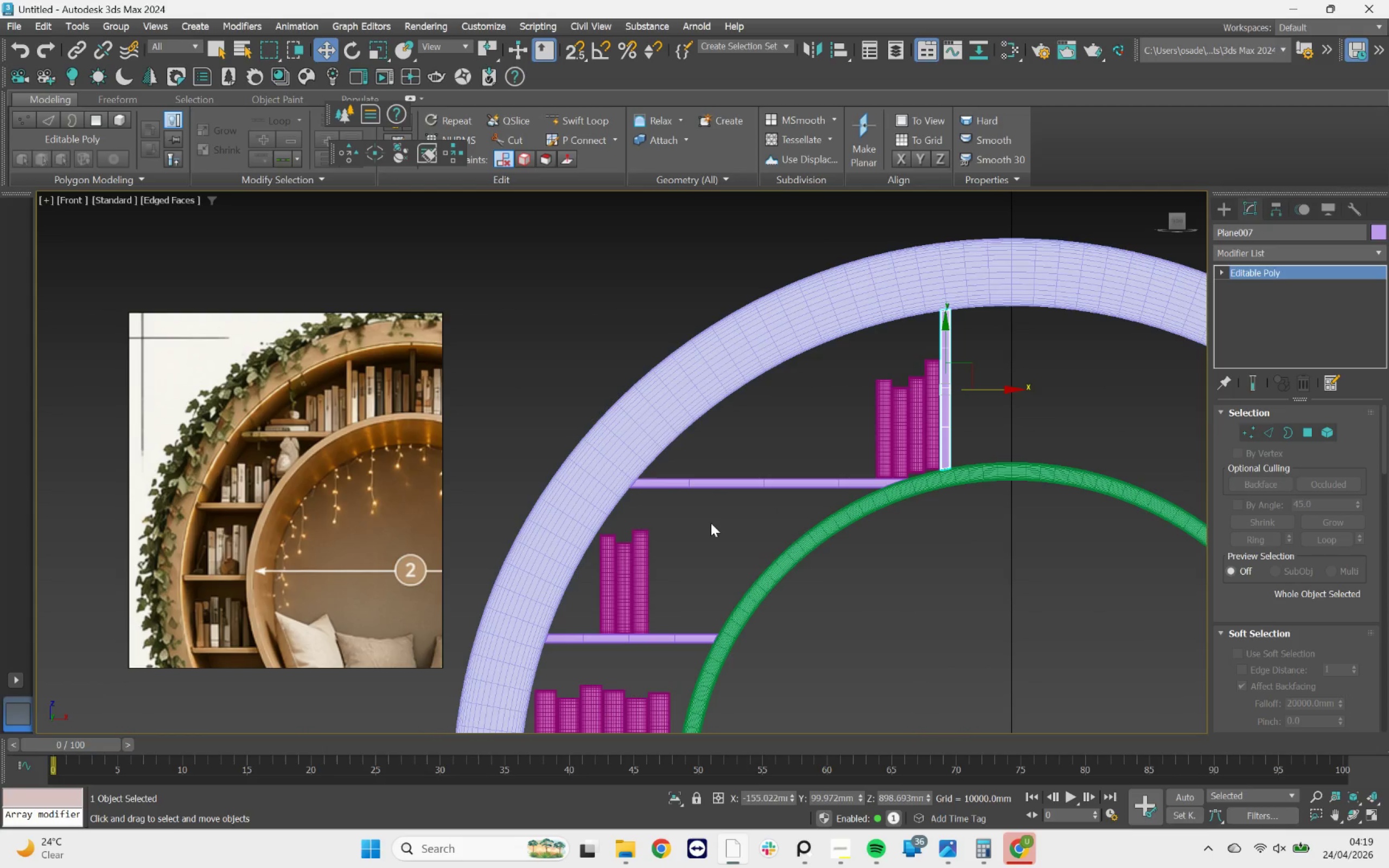 
wait(7.11)
 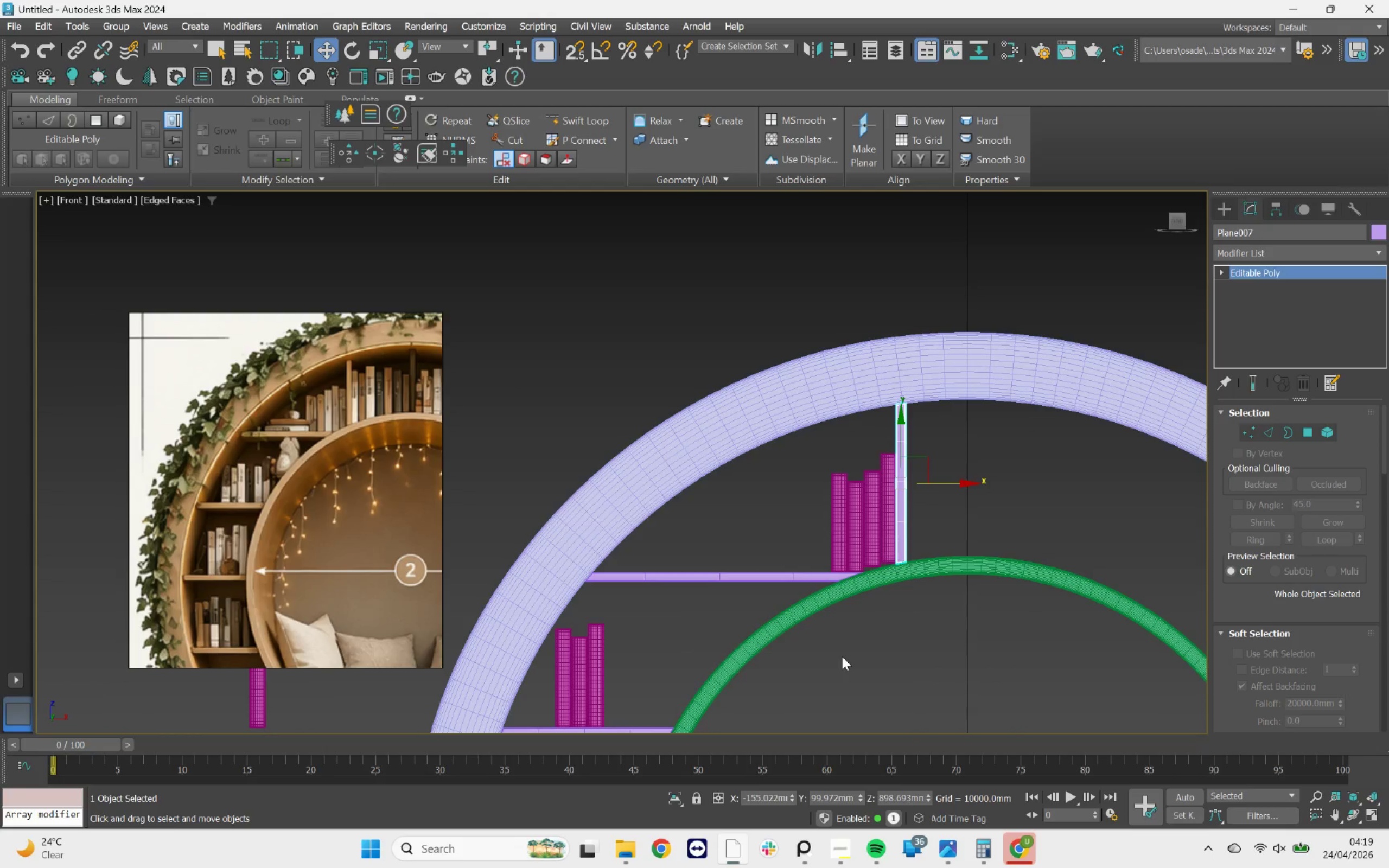 
scroll: coordinate [700, 549], scroll_direction: down, amount: 3.0
 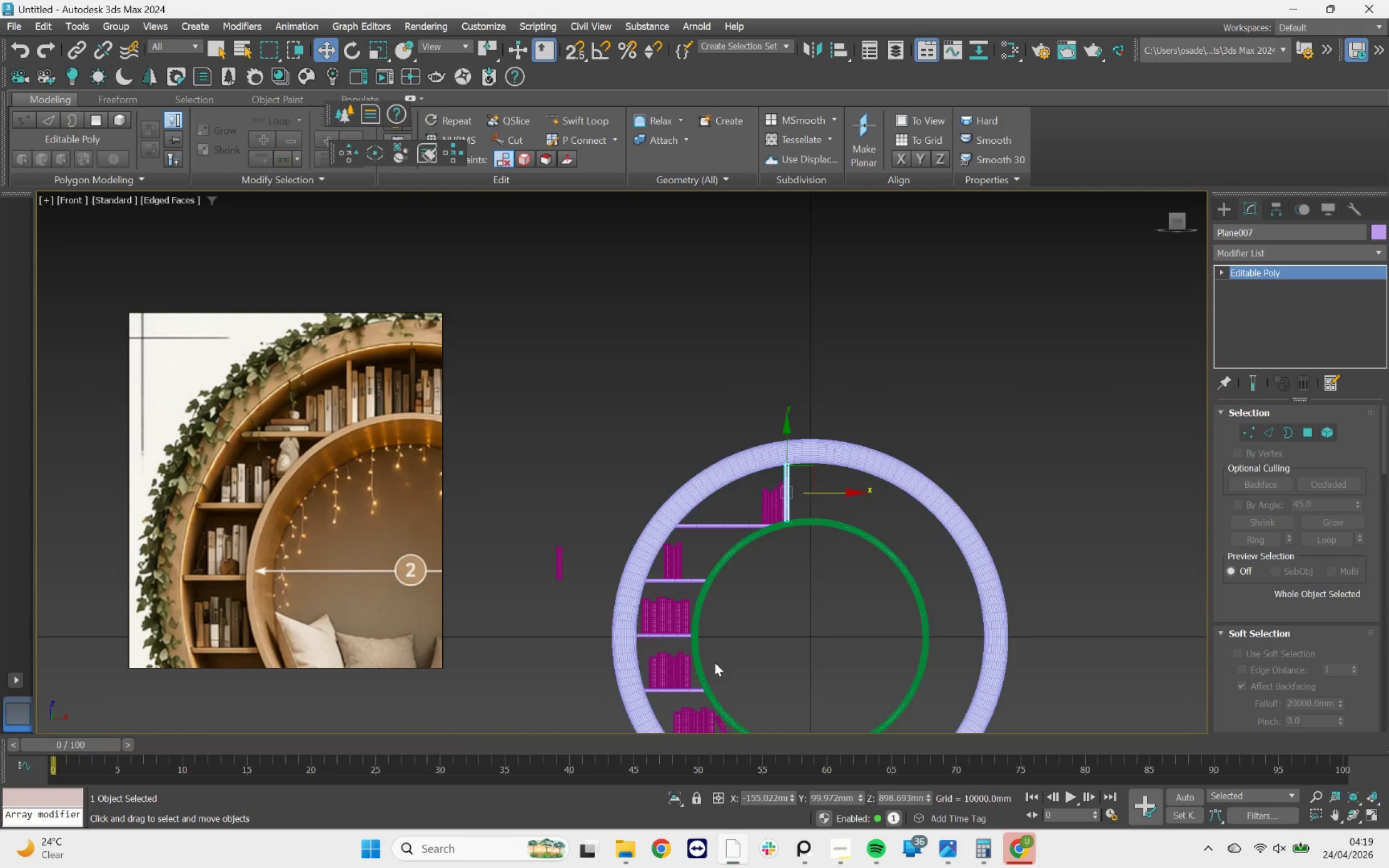 
scroll: coordinate [661, 678], scroll_direction: up, amount: 3.0
 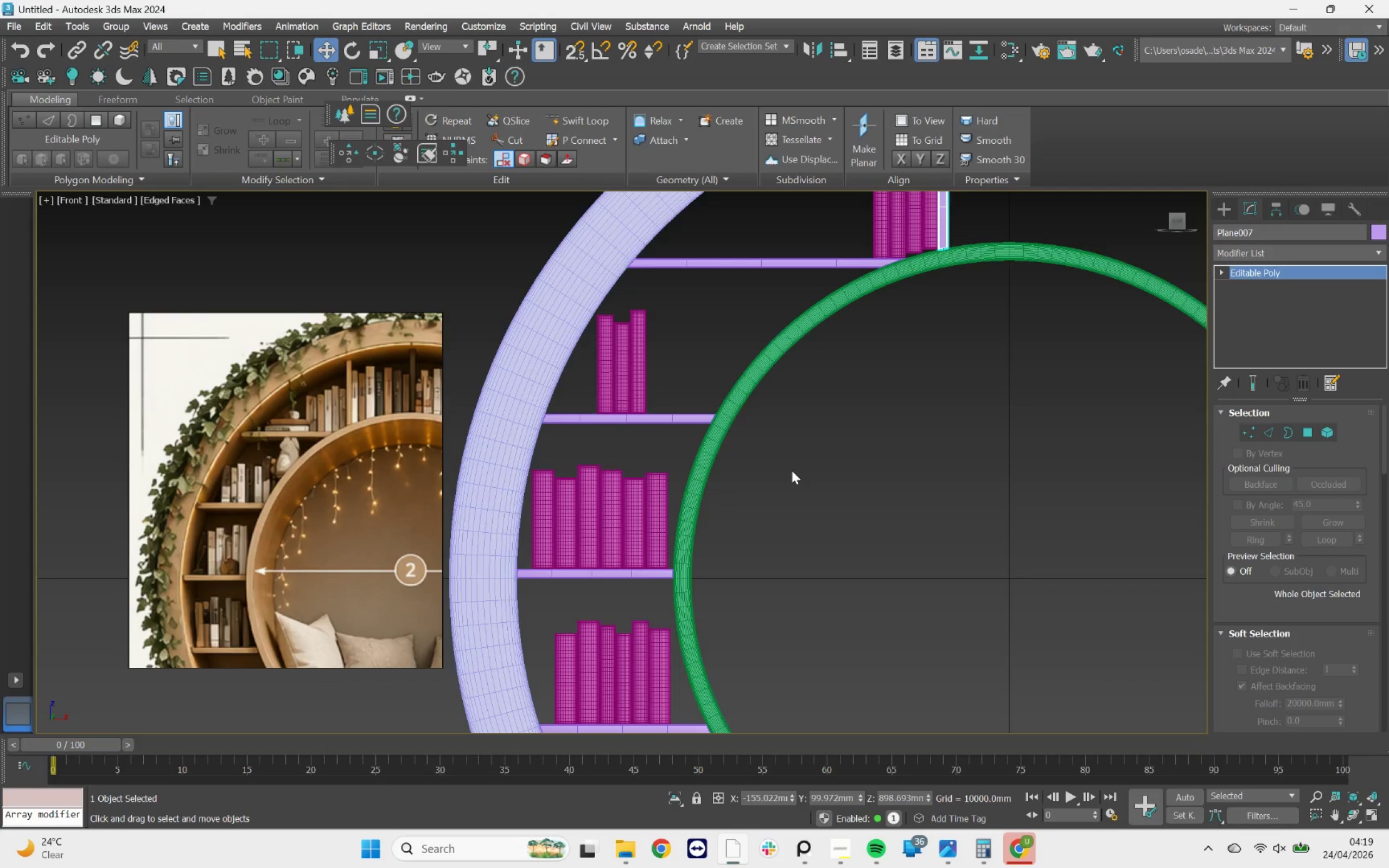 
scroll: coordinate [779, 463], scroll_direction: down, amount: 1.0
 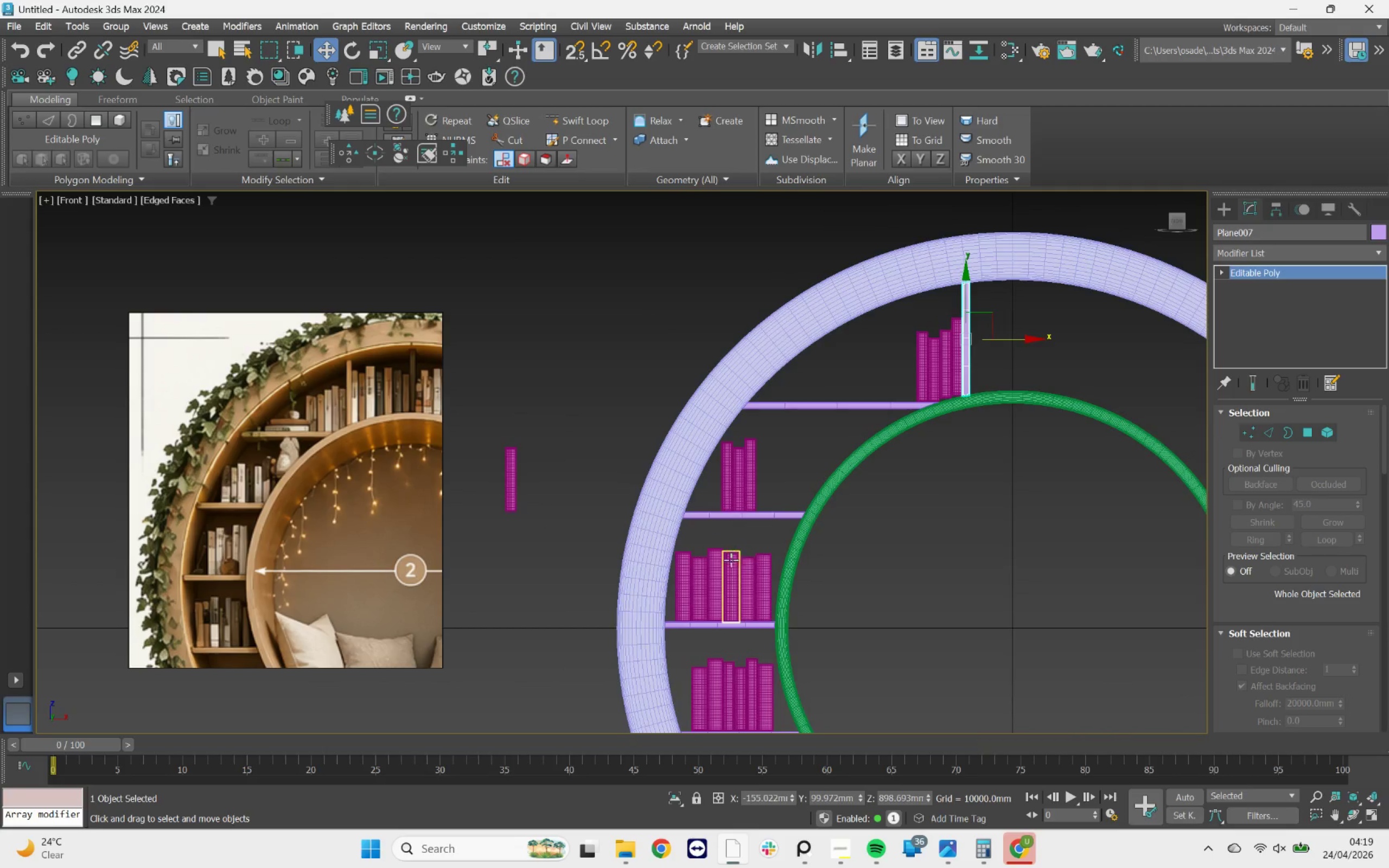 
left_click_drag(start_coordinate=[922, 393], to_coordinate=[652, 449])
 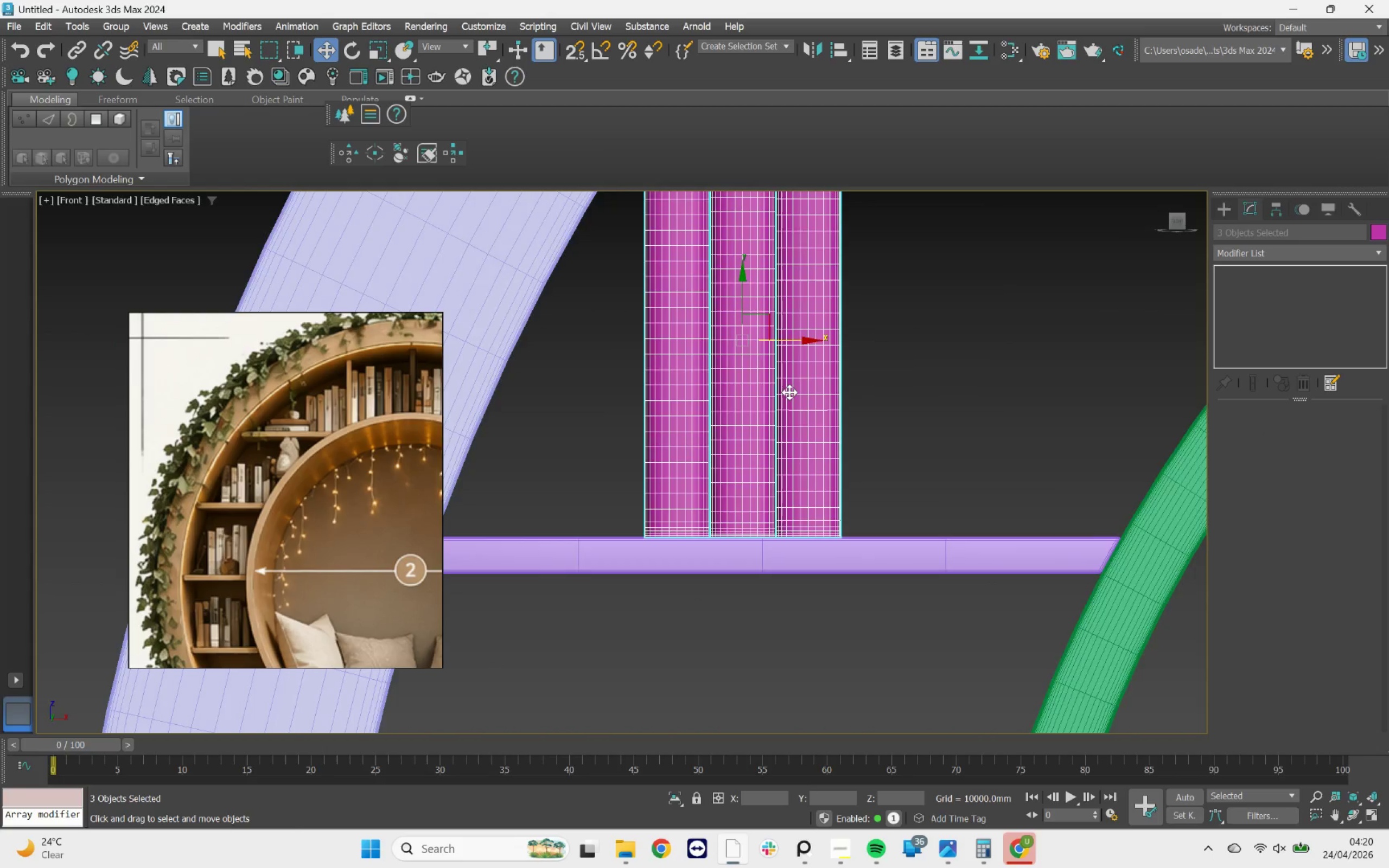 
scroll: coordinate [789, 392], scroll_direction: up, amount: 7.0
 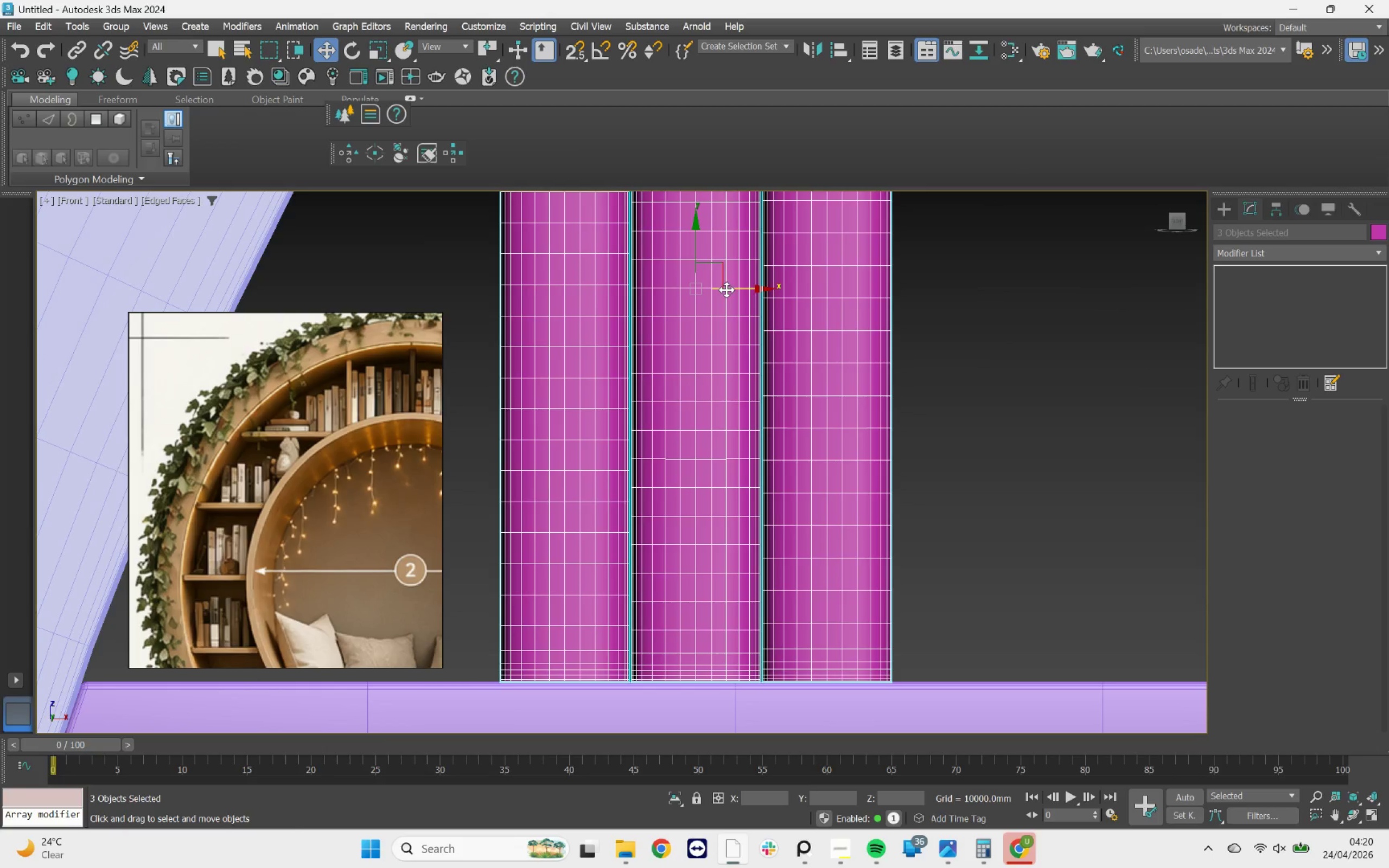 
hold_key(key=ShiftLeft, duration=2.73)
left_click_drag(start_coordinate=[727, 290], to_coordinate=[1119, 263])
 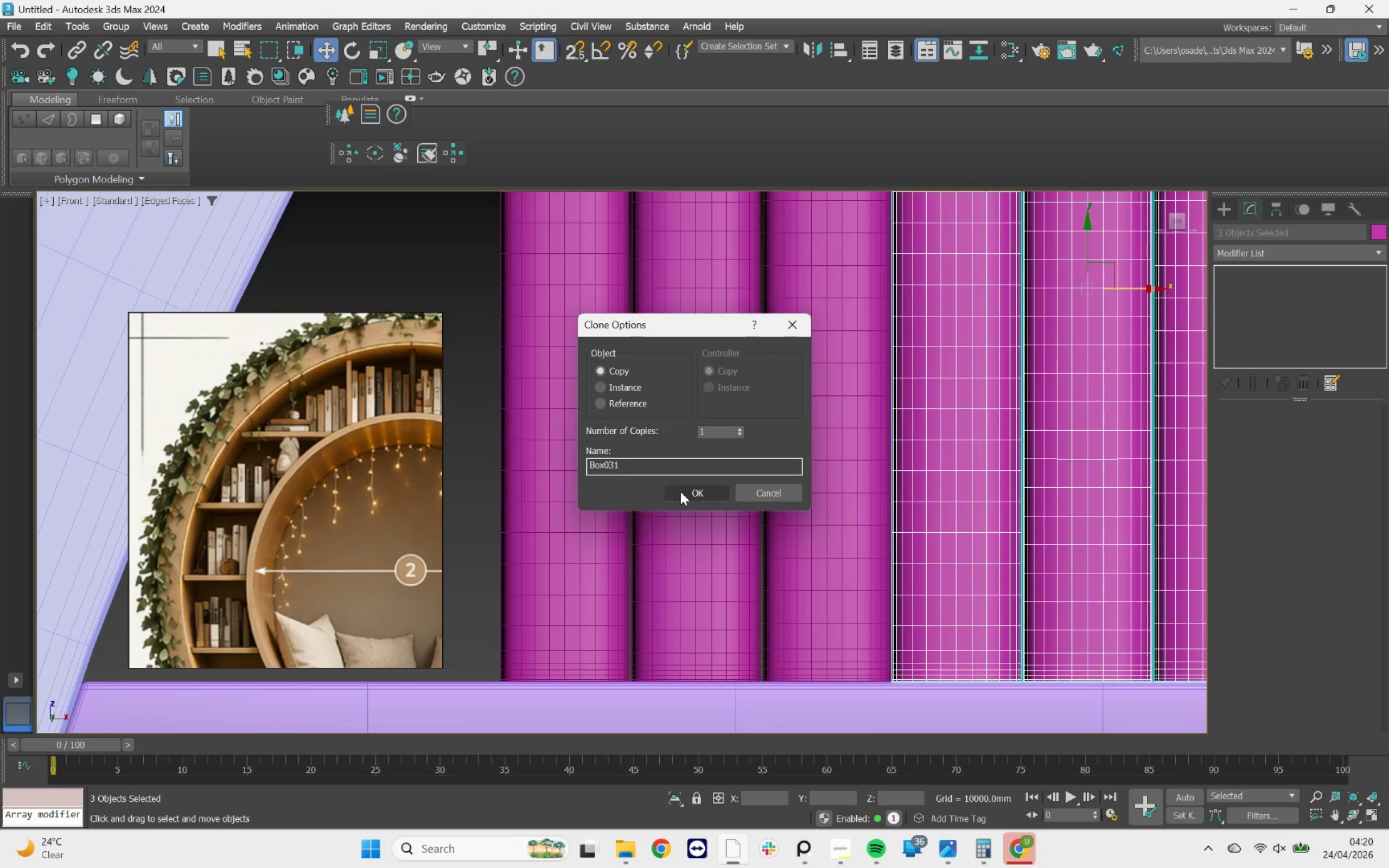 
scroll: coordinate [790, 476], scroll_direction: down, amount: 3.0
 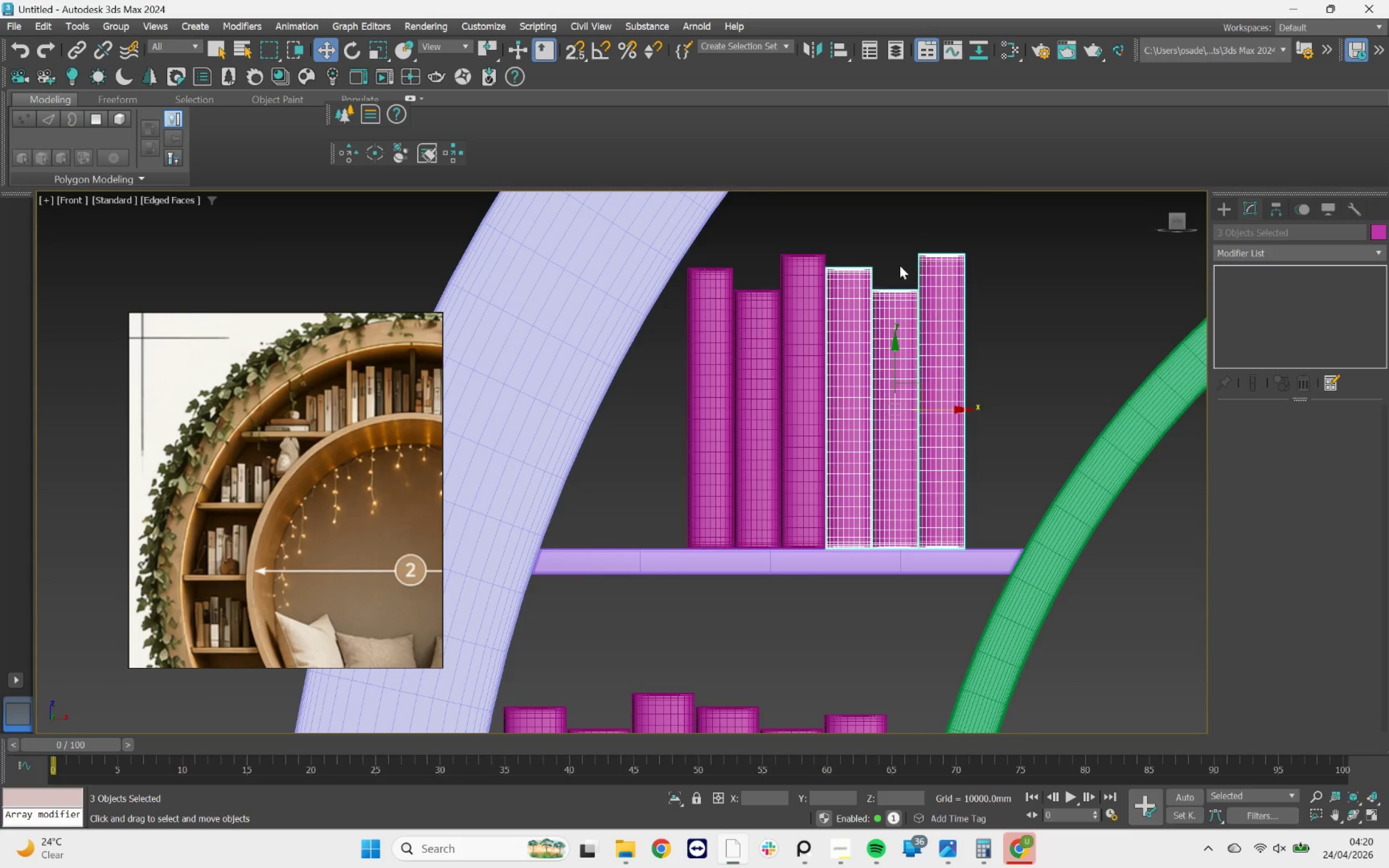 
scroll: coordinate [868, 278], scroll_direction: up, amount: 2.0
 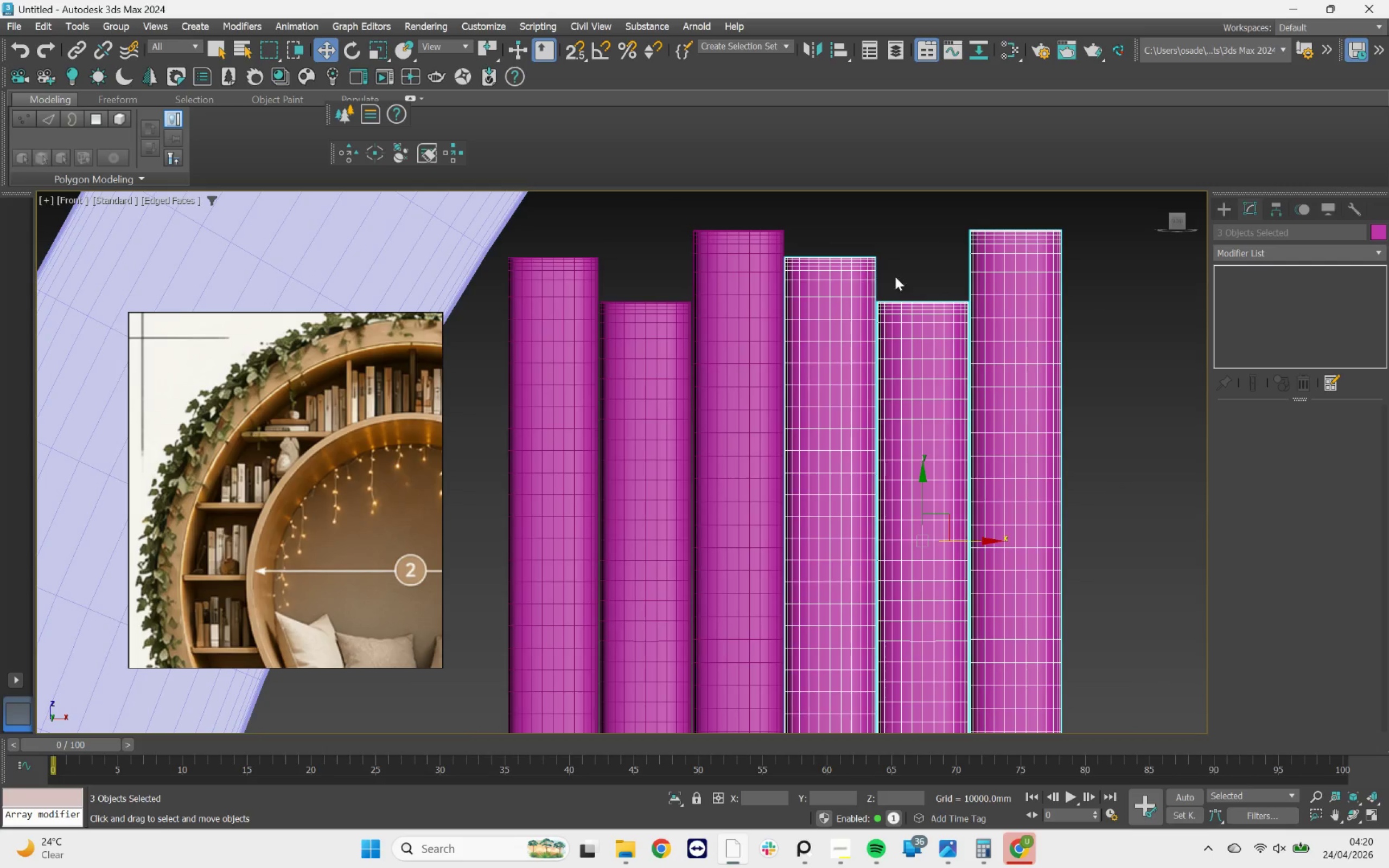 
left_click([909, 270])
 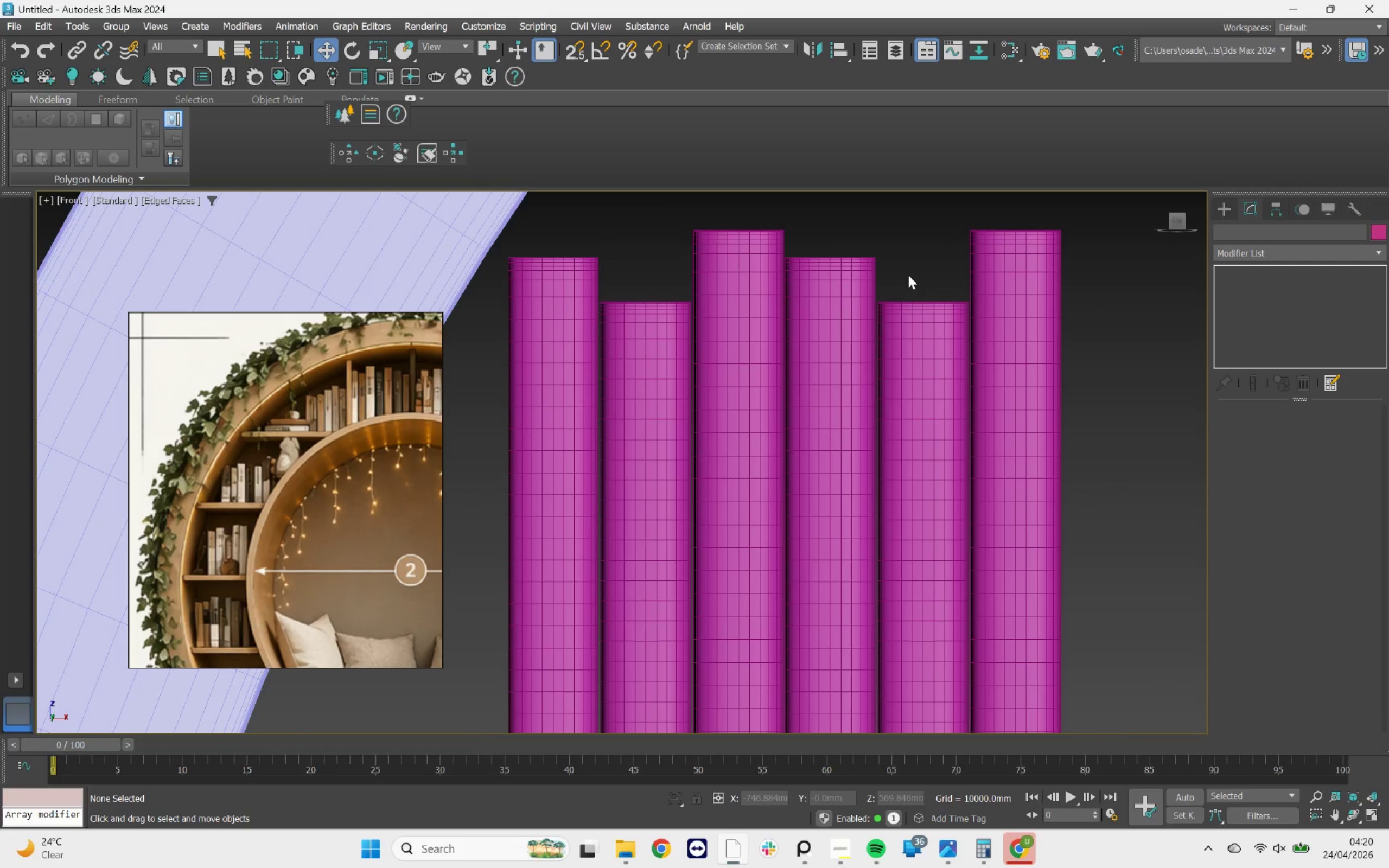 
scroll: coordinate [905, 278], scroll_direction: down, amount: 2.0
 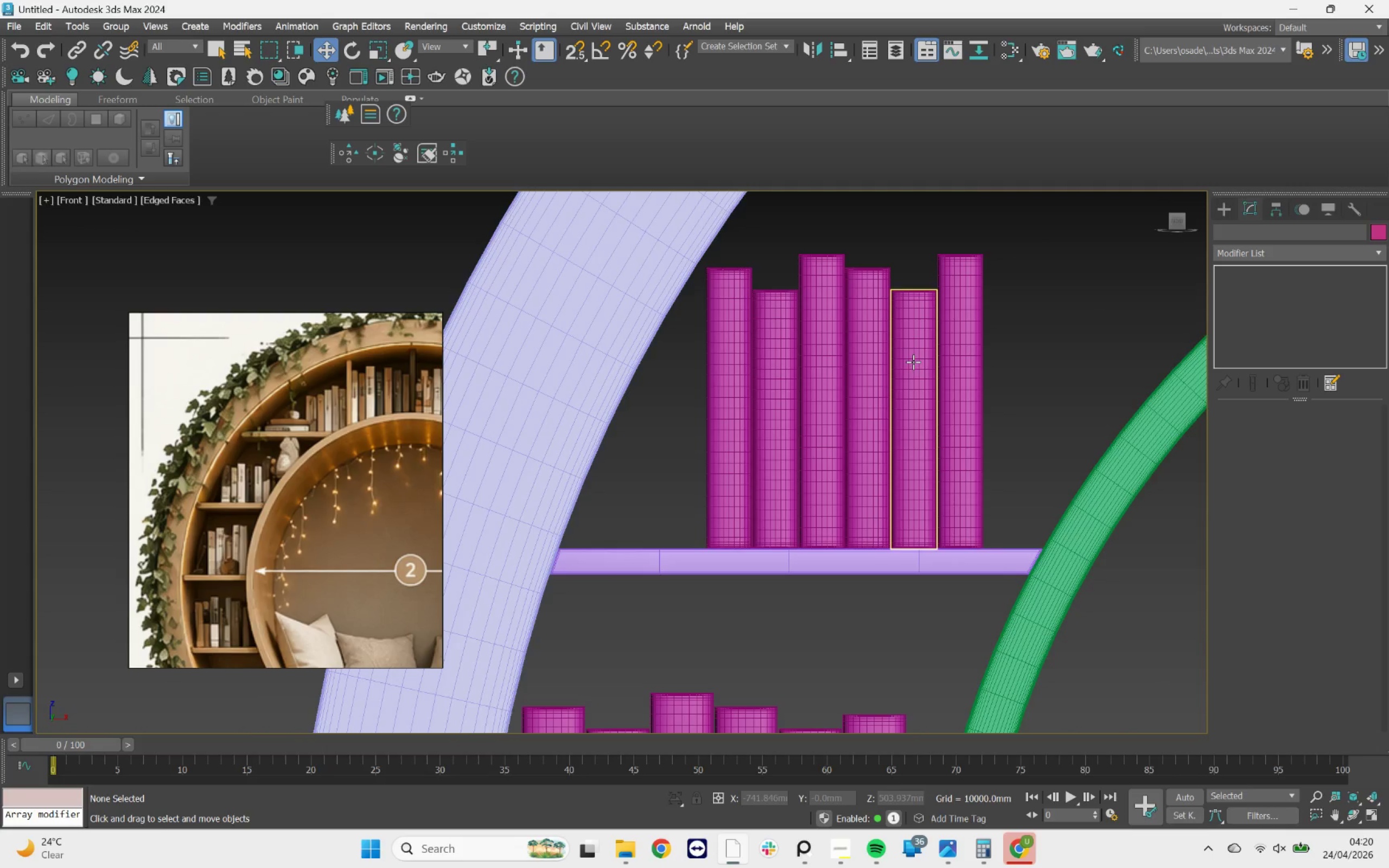 
left_click([913, 361])
 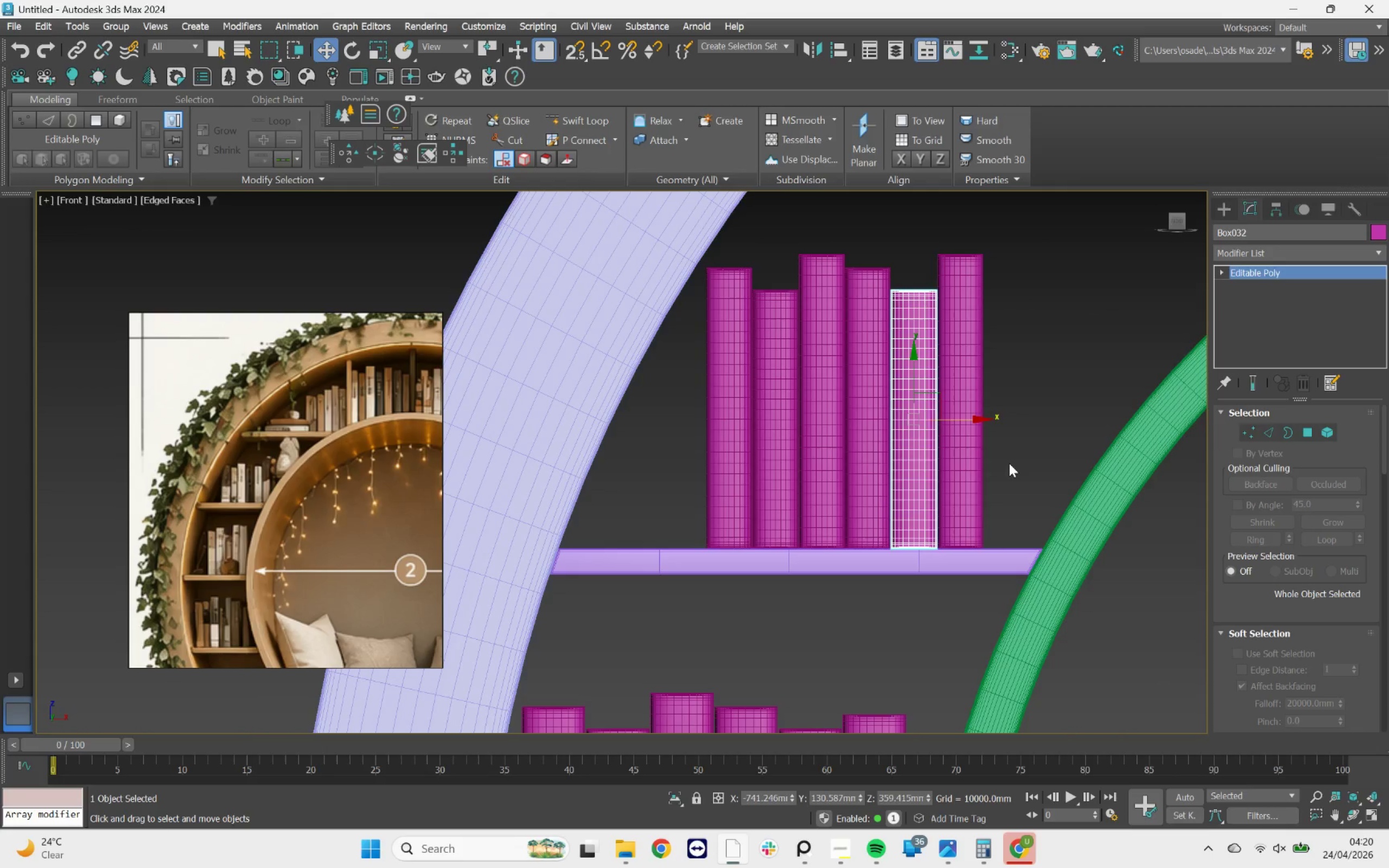 
scroll: coordinate [965, 441], scroll_direction: up, amount: 2.0
 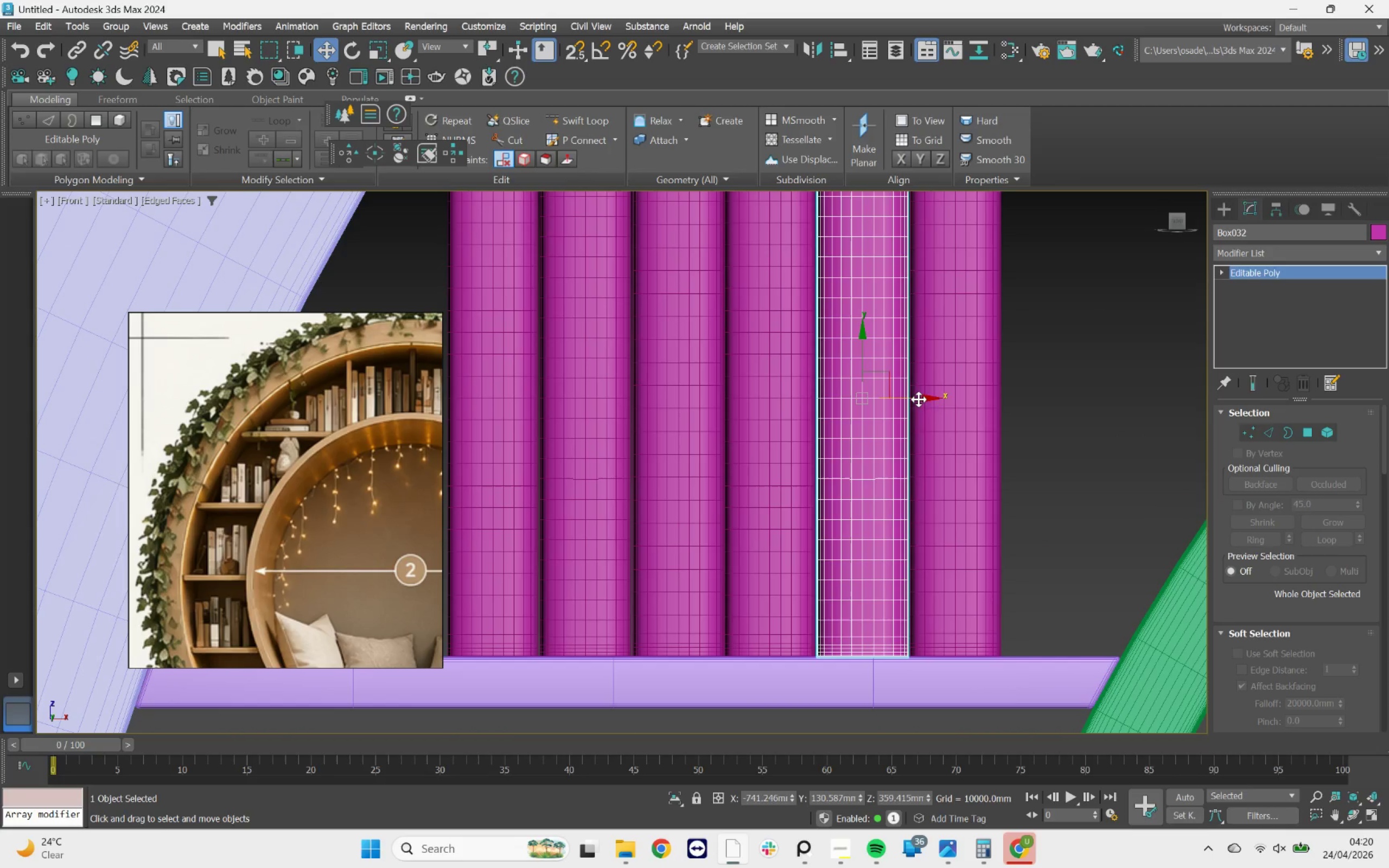 
hold_key(key=ShiftLeft, duration=1.1)
left_click_drag(start_coordinate=[919, 399], to_coordinate=[1104, 361])
 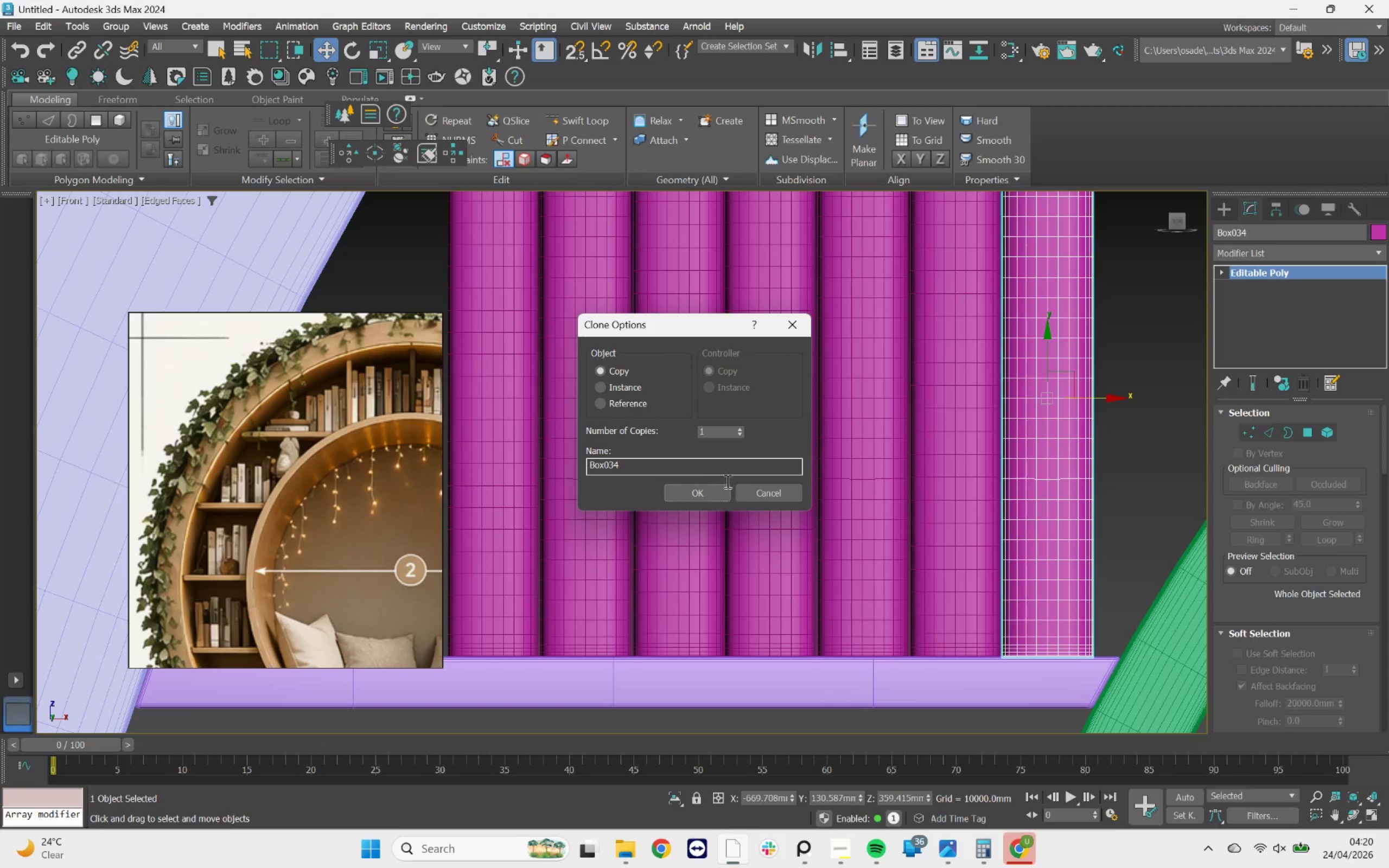 
left_click([713, 488])
 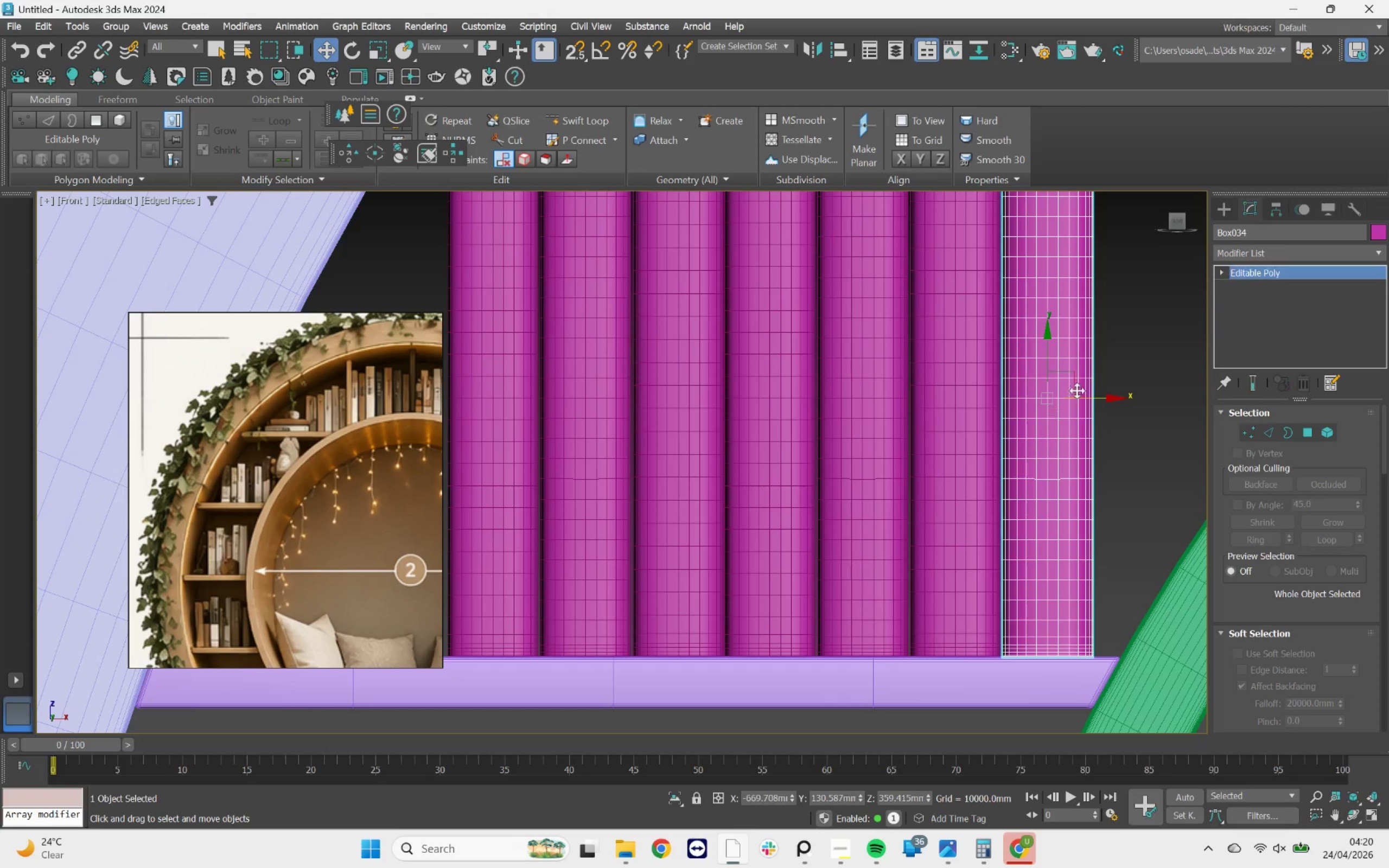 
left_click([1113, 366])
 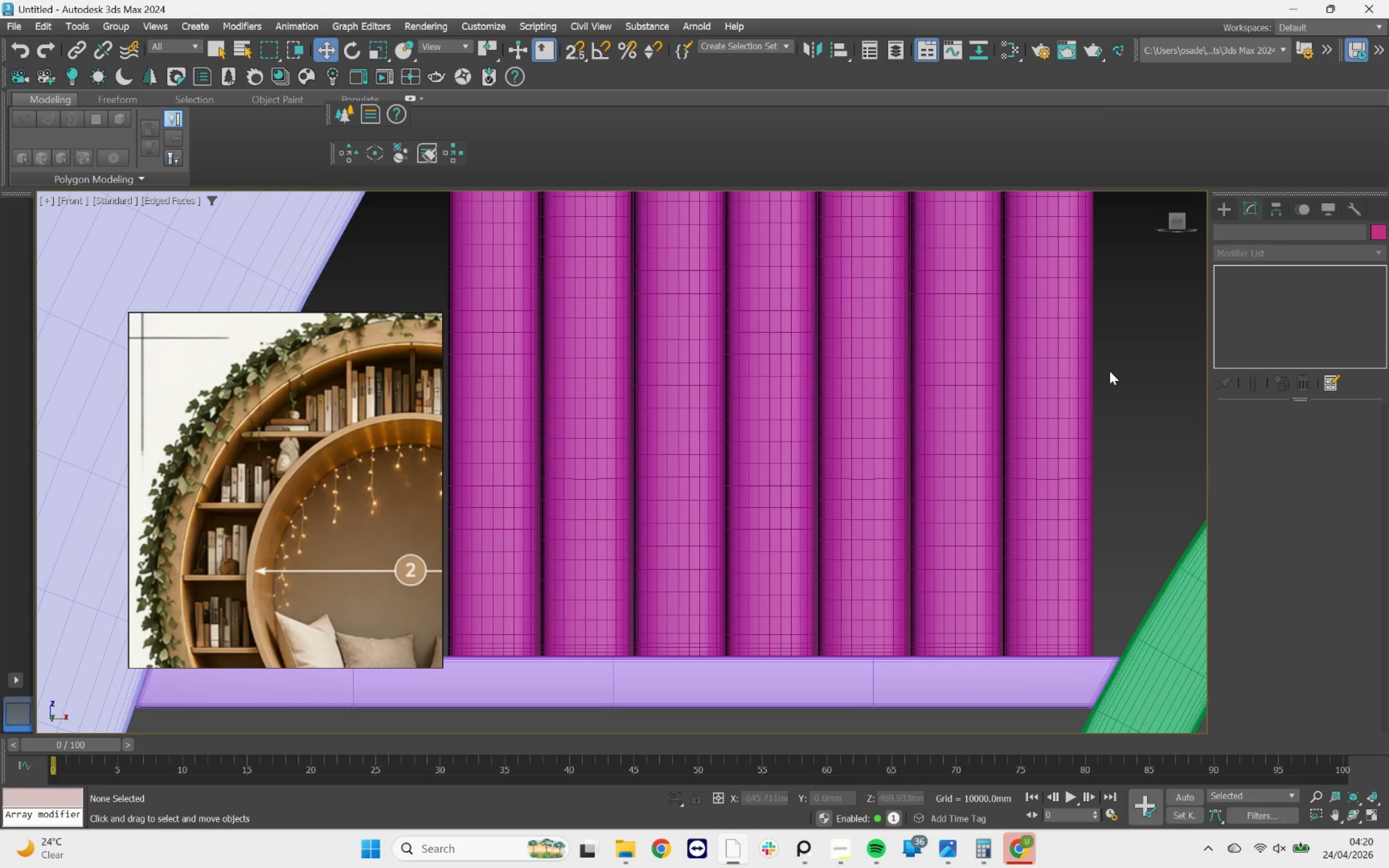 
scroll: coordinate [745, 593], scroll_direction: down, amount: 6.0
 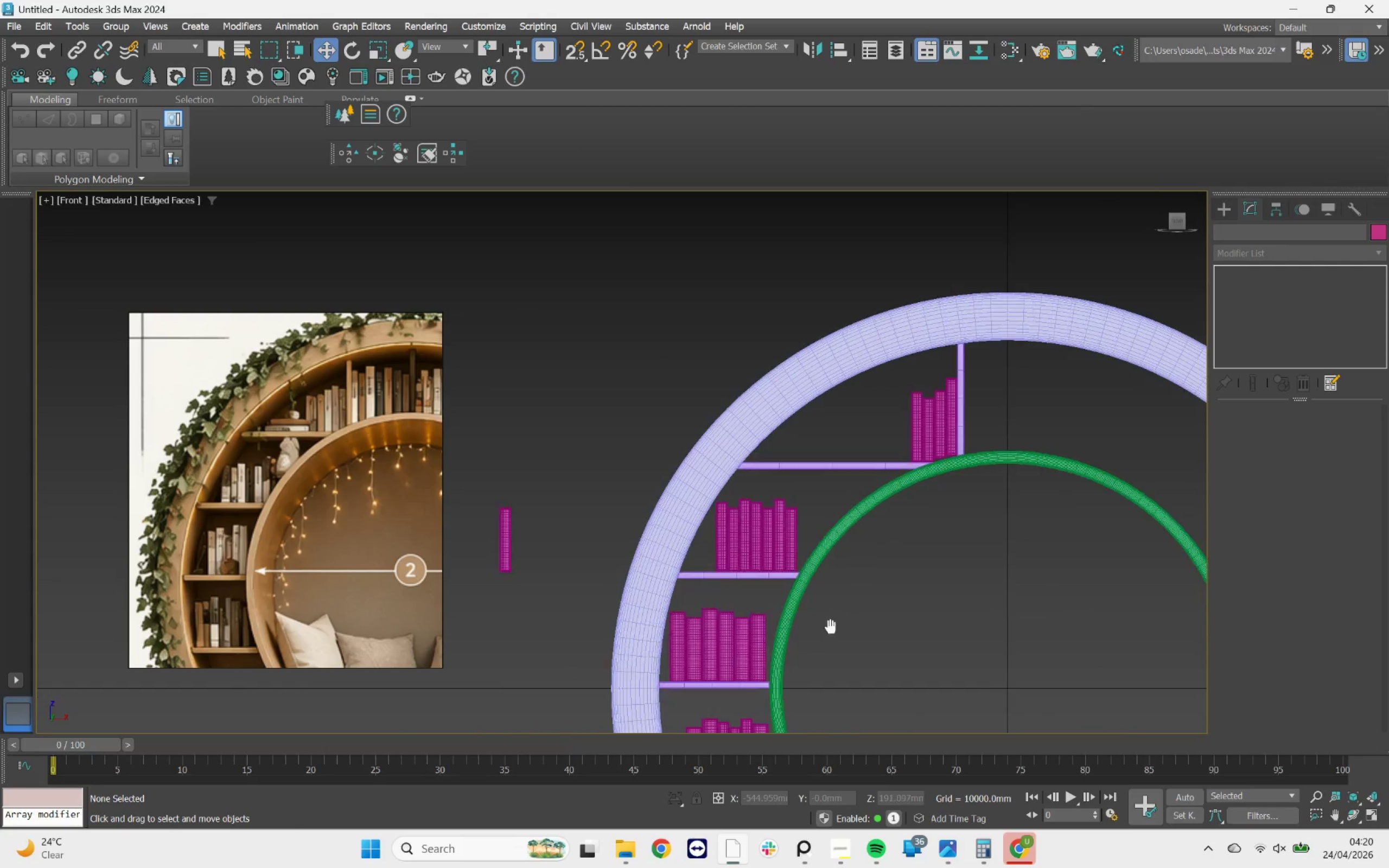 
scroll: coordinate [721, 627], scroll_direction: up, amount: 3.0
 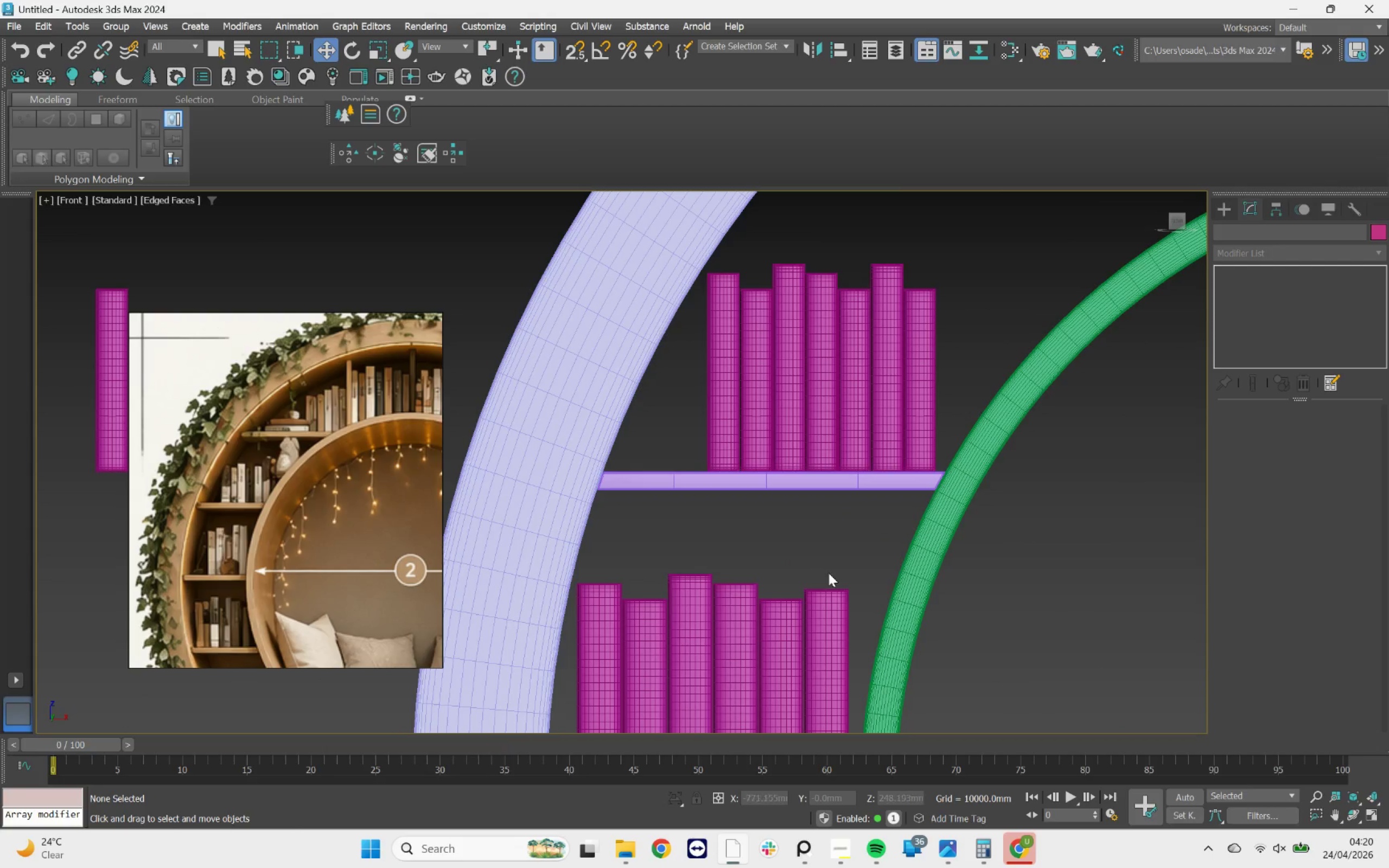 
left_click_drag(start_coordinate=[831, 570], to_coordinate=[704, 635])
 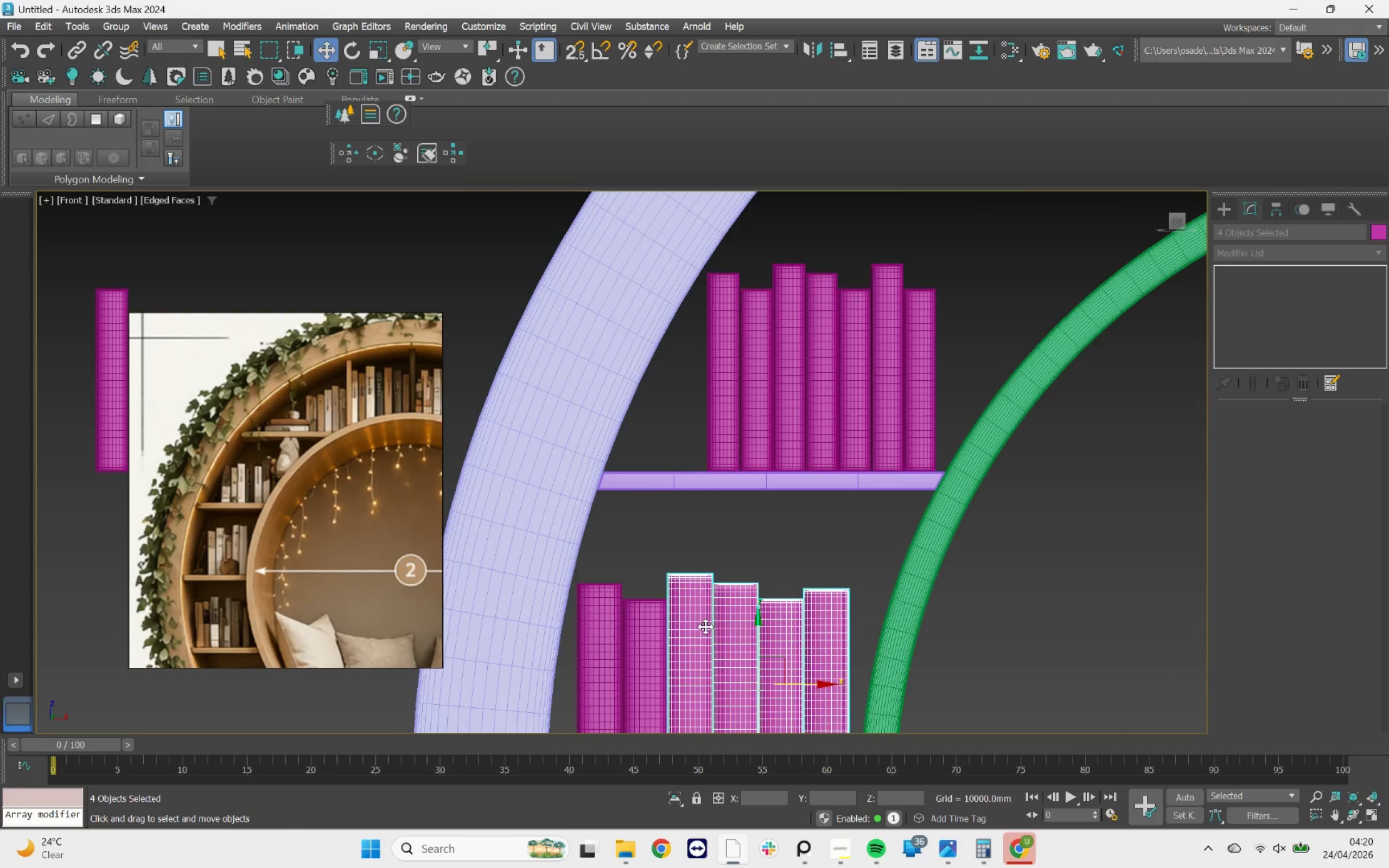 
scroll: coordinate [706, 623], scroll_direction: down, amount: 3.0
 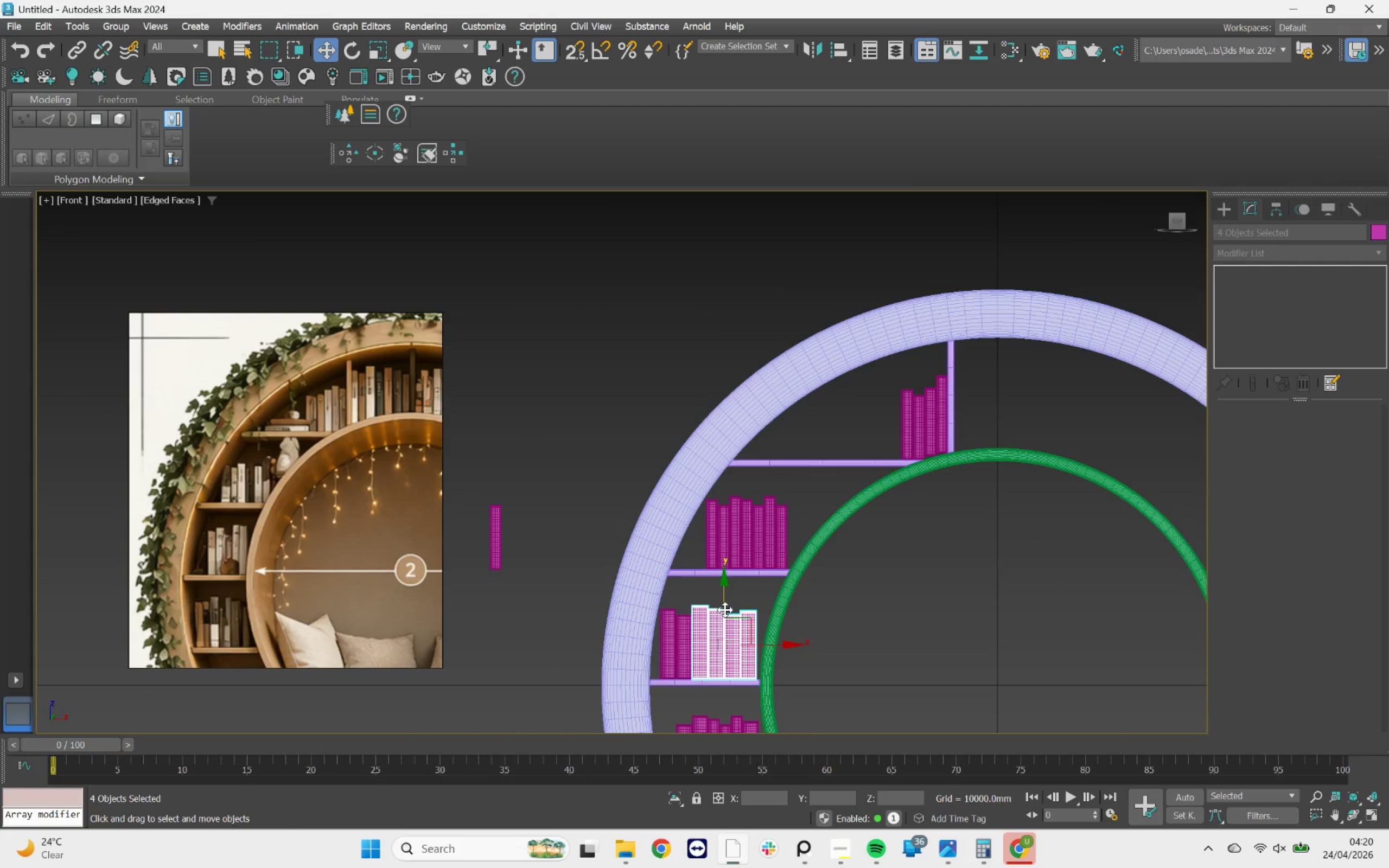 
hold_key(key=ShiftLeft, duration=2.26)
left_click_drag(start_coordinate=[725, 610], to_coordinate=[761, 384])
 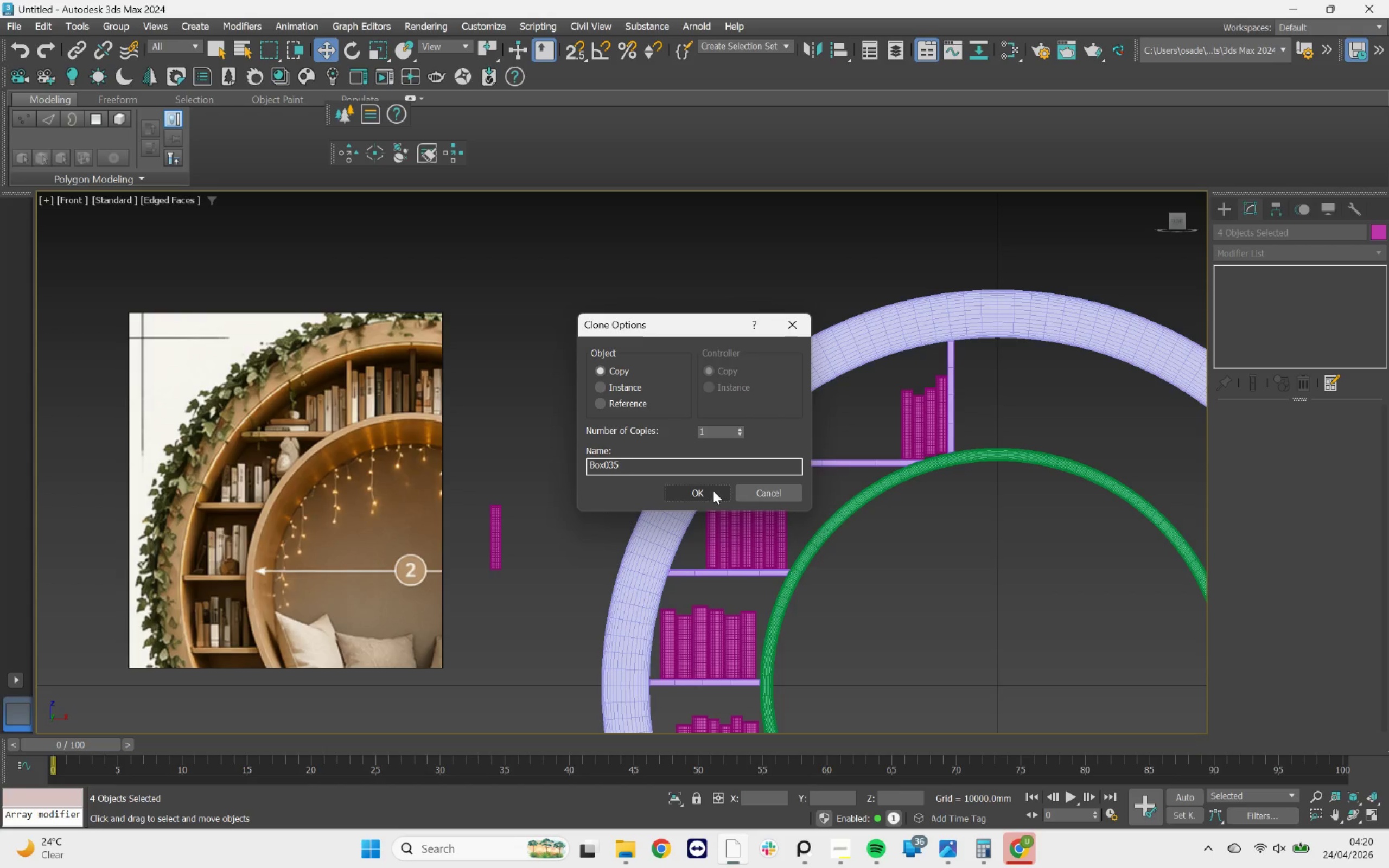 
left_click([714, 492])
 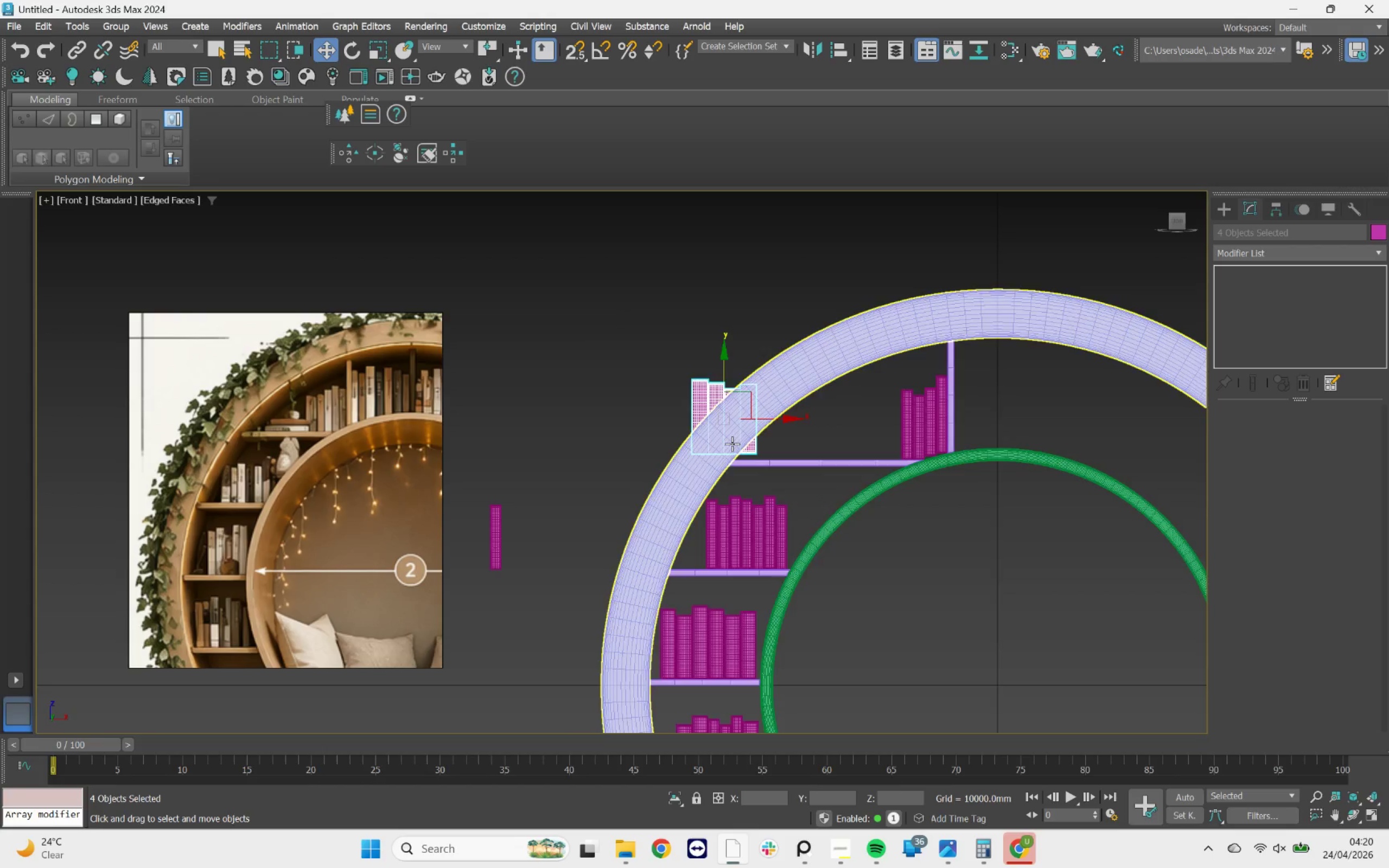 
scroll: coordinate [733, 442], scroll_direction: up, amount: 3.0
 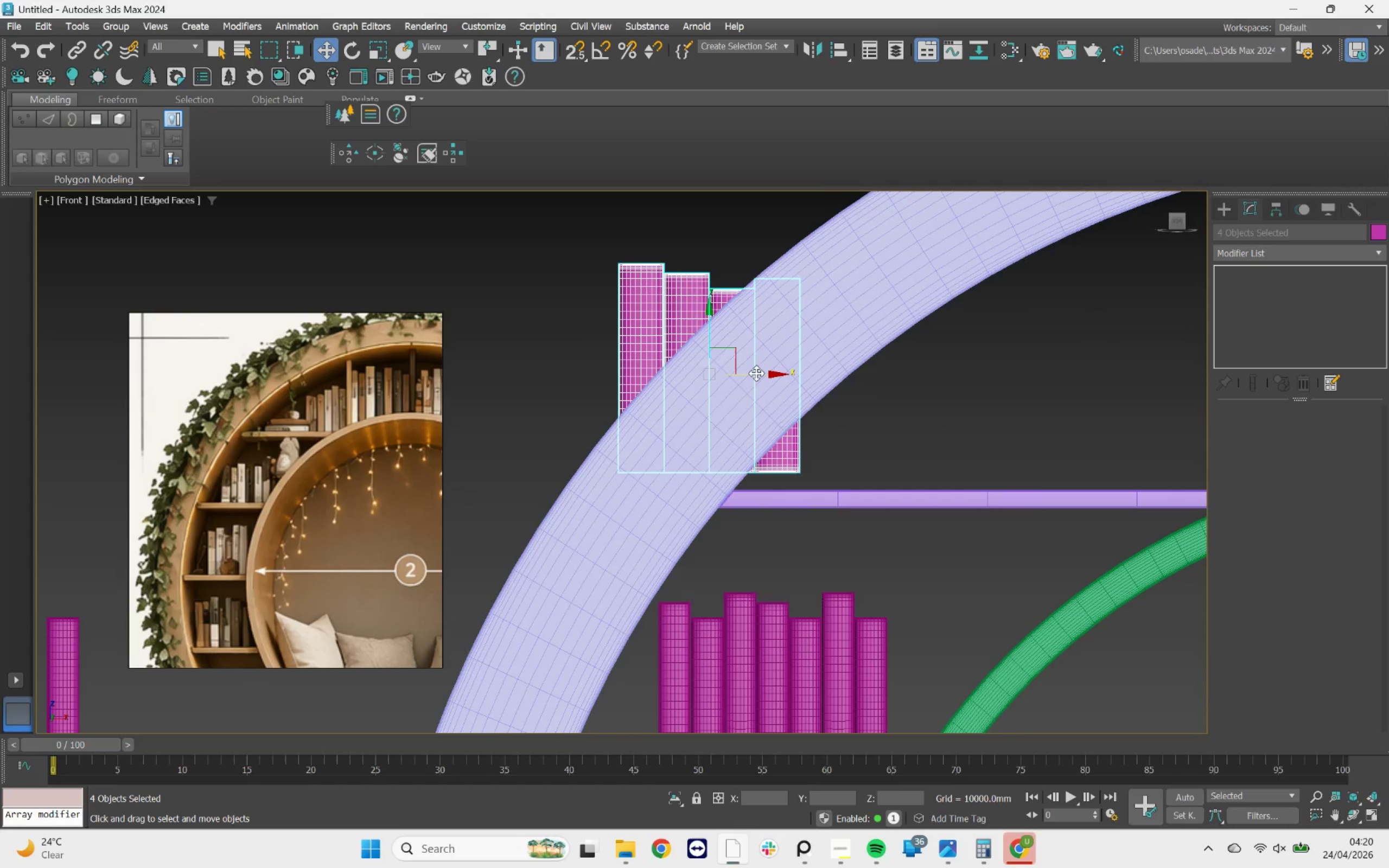 
left_click_drag(start_coordinate=[756, 373], to_coordinate=[1158, 396])
 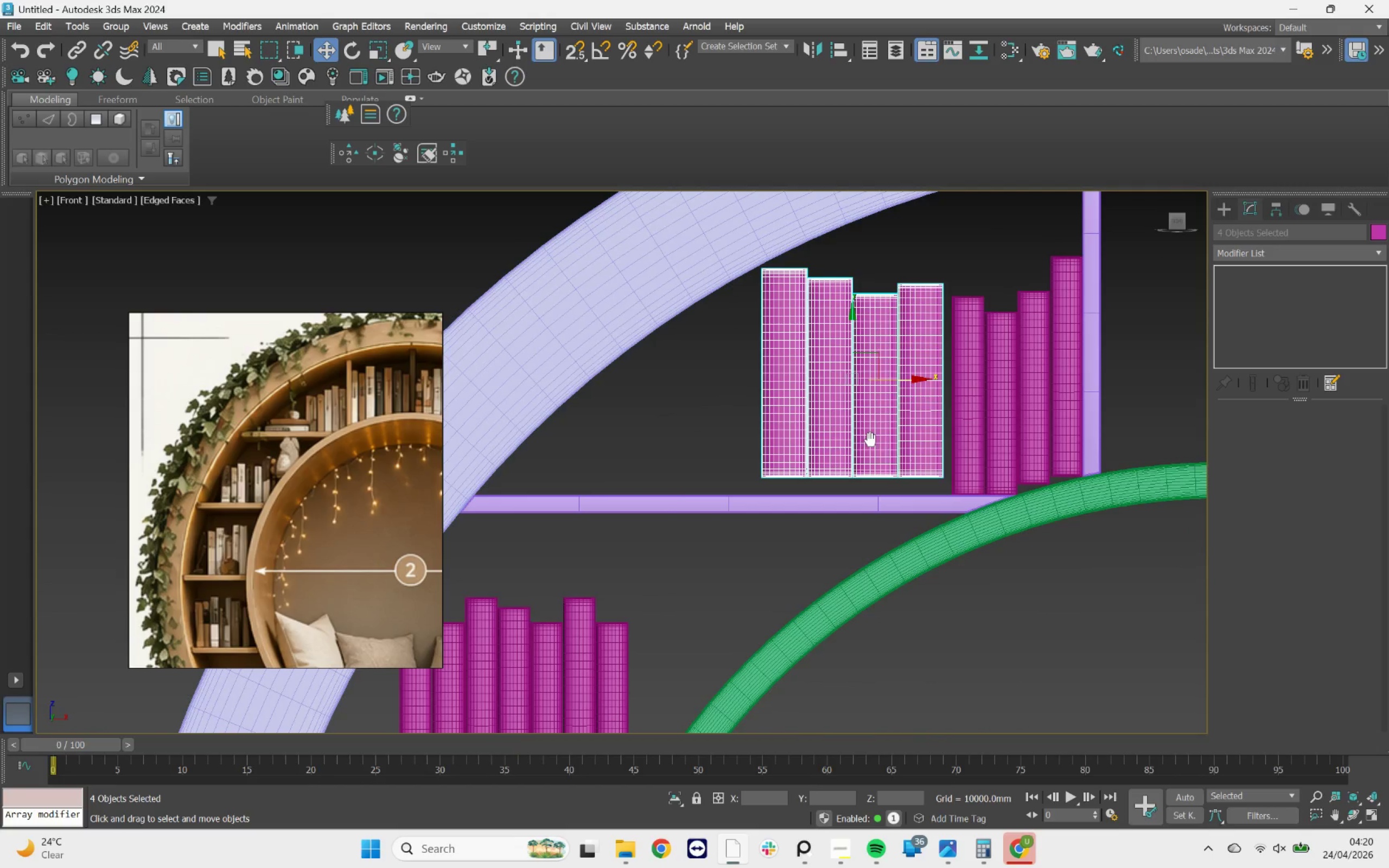 
scroll: coordinate [946, 484], scroll_direction: up, amount: 6.0
 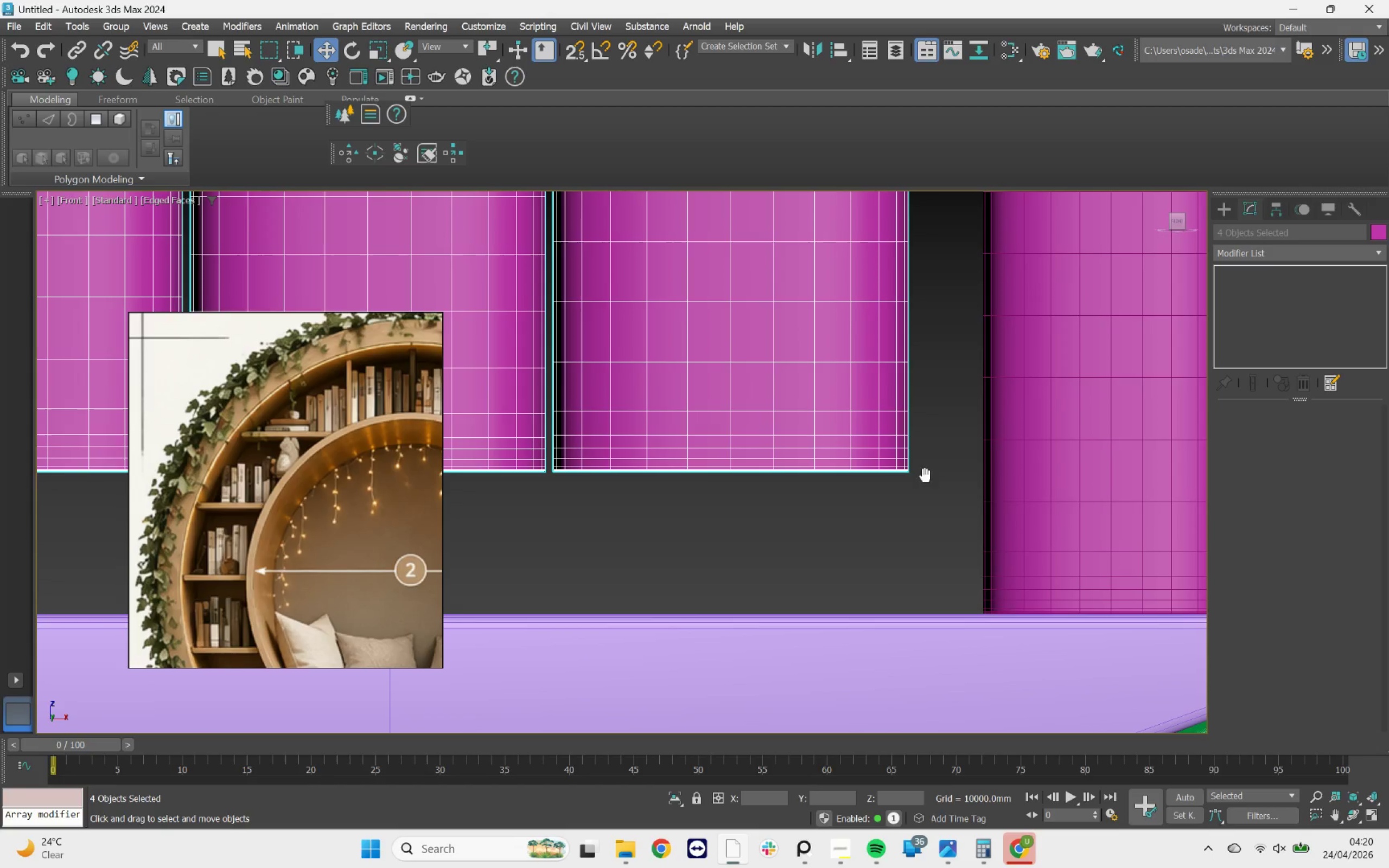 
key(S)
 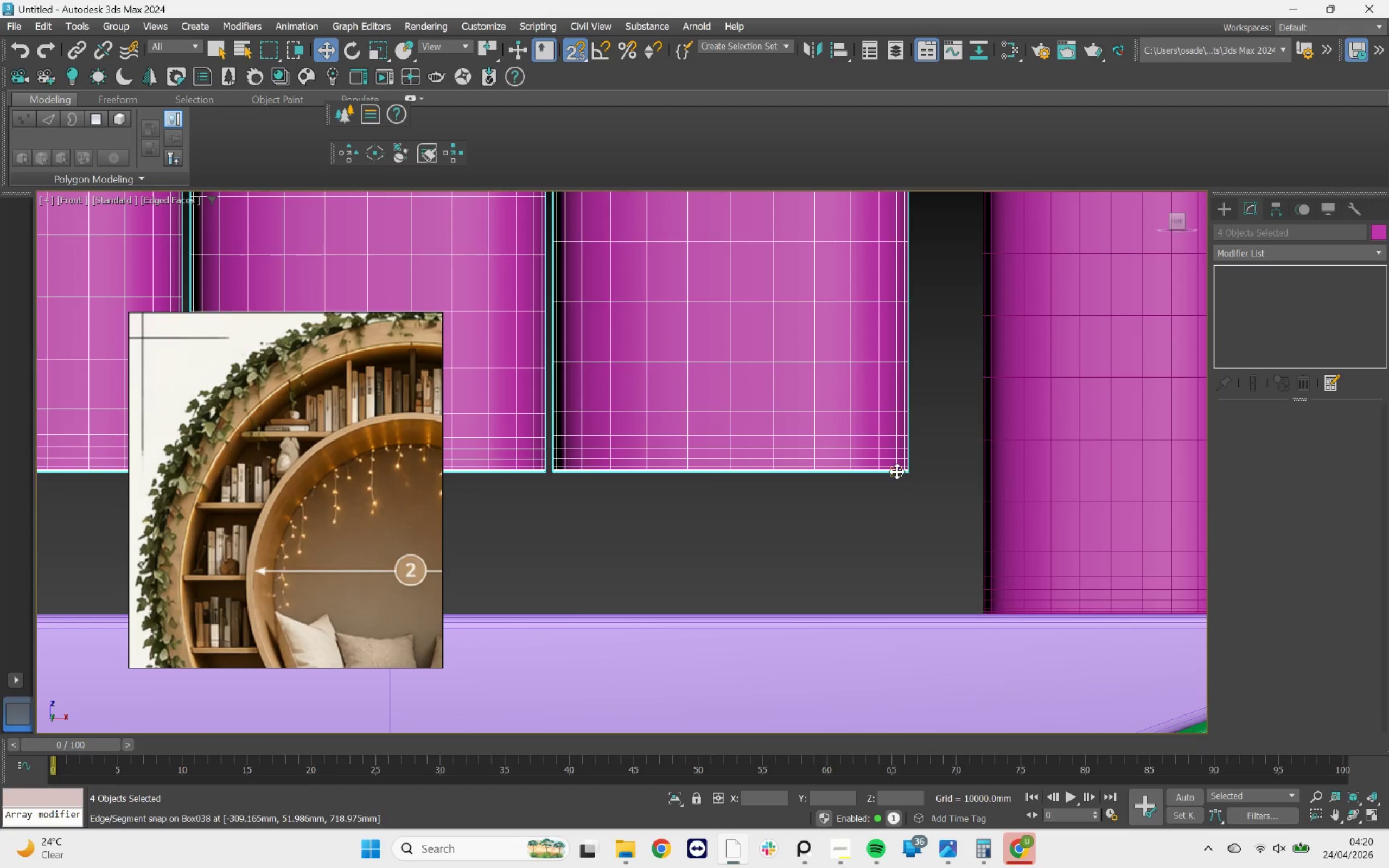 
left_click_drag(start_coordinate=[897, 471], to_coordinate=[915, 562])
 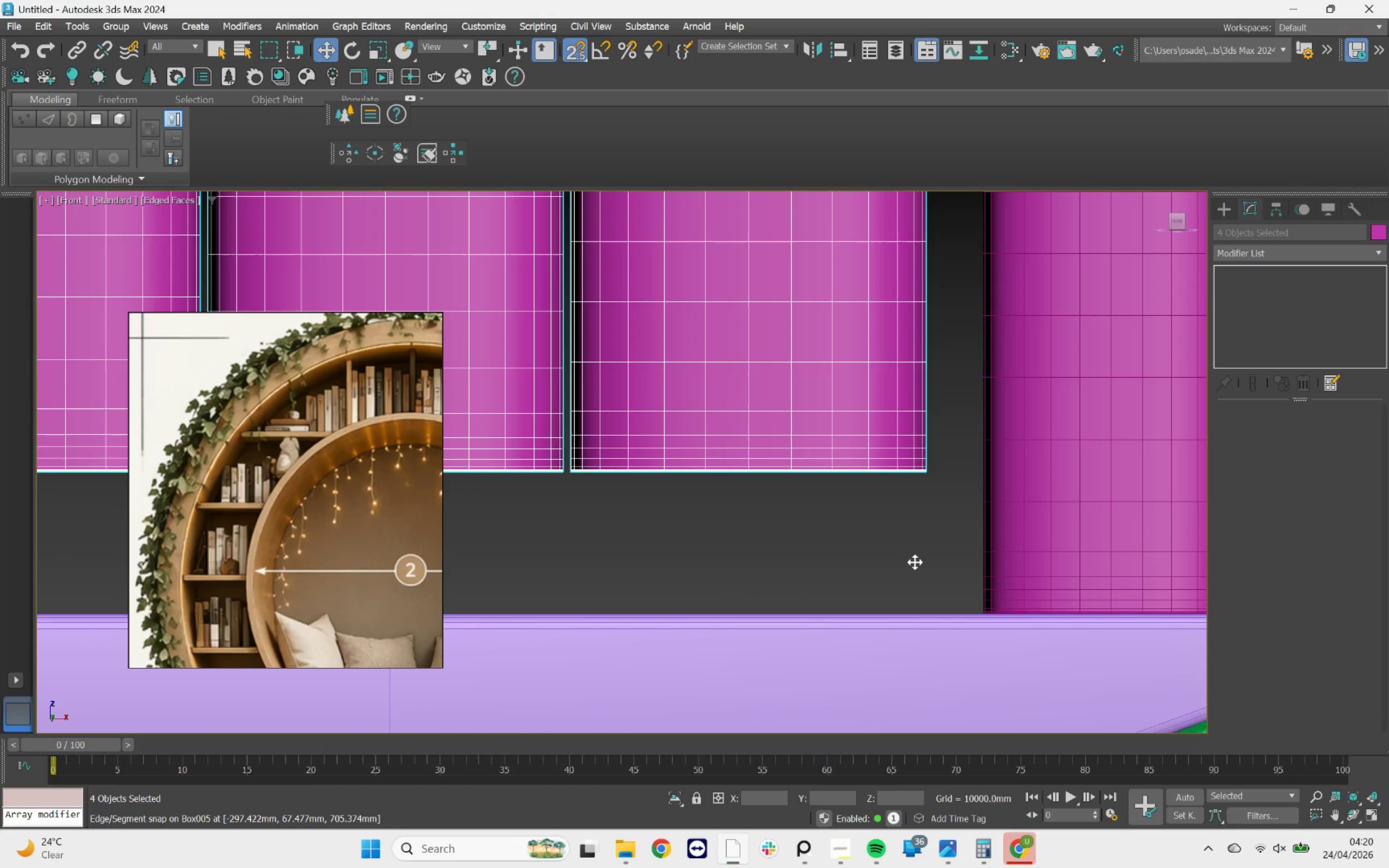 
key(S)
 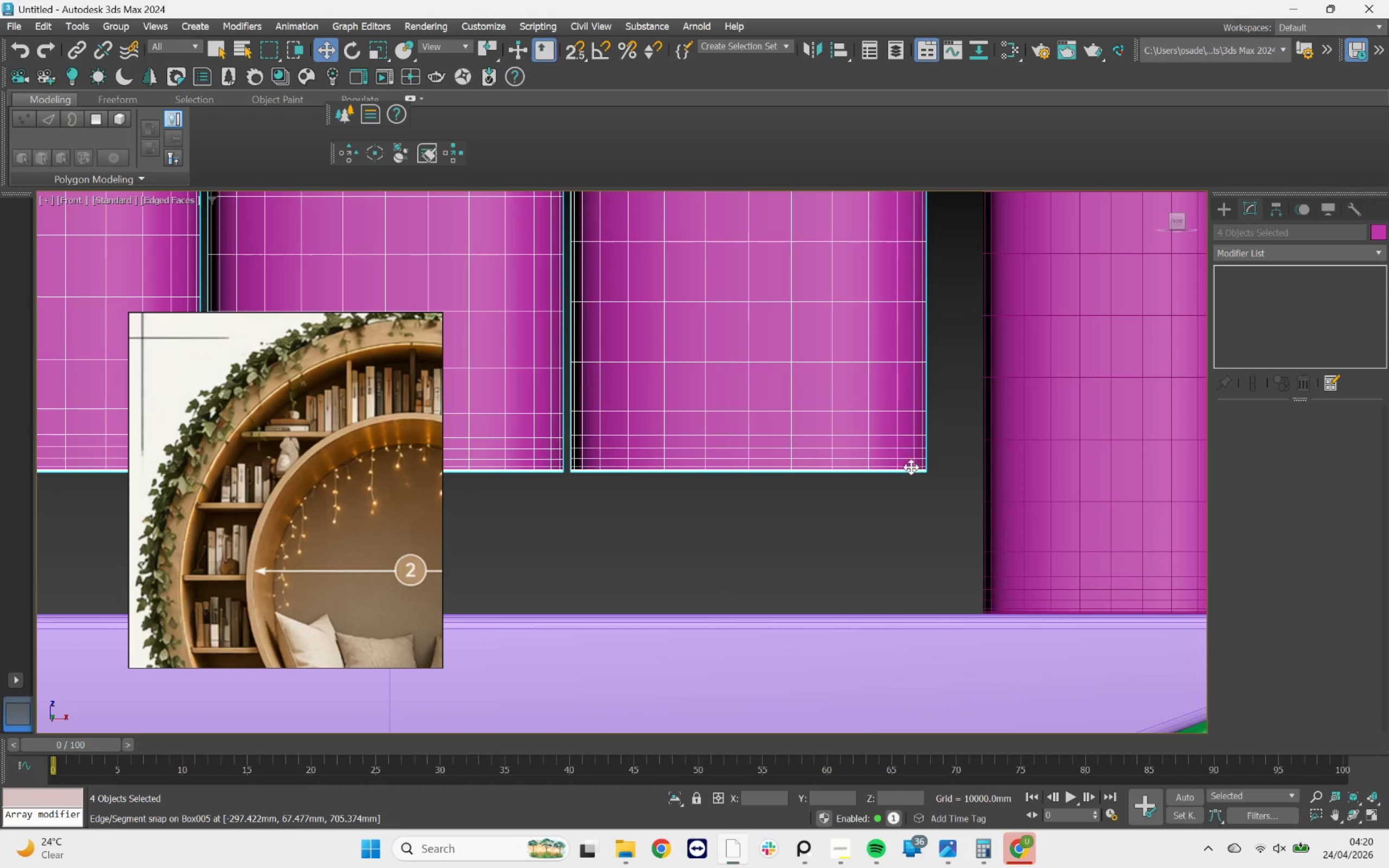 
left_click_drag(start_coordinate=[911, 467], to_coordinate=[966, 470])
 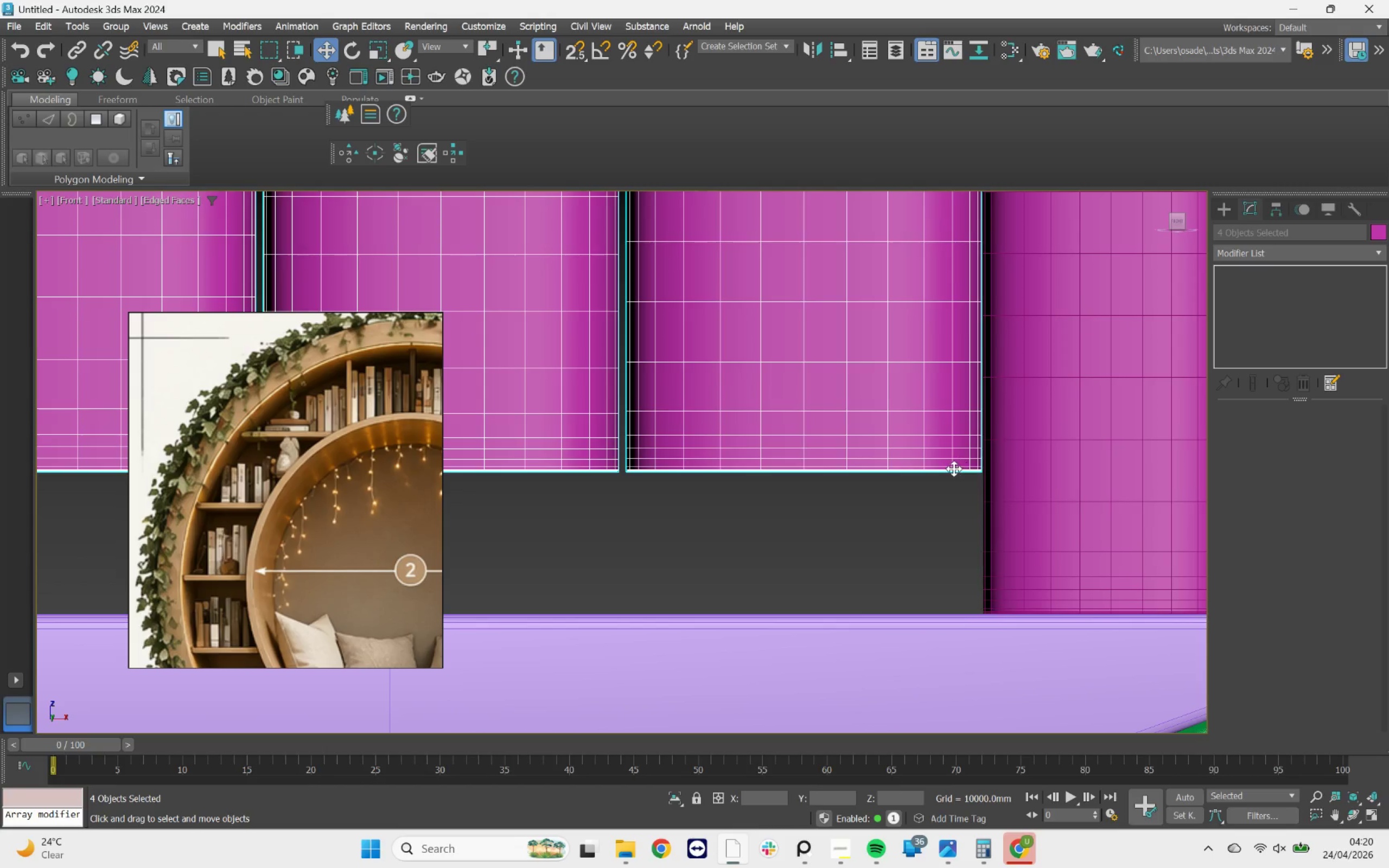 
scroll: coordinate [953, 469], scroll_direction: down, amount: 4.0
 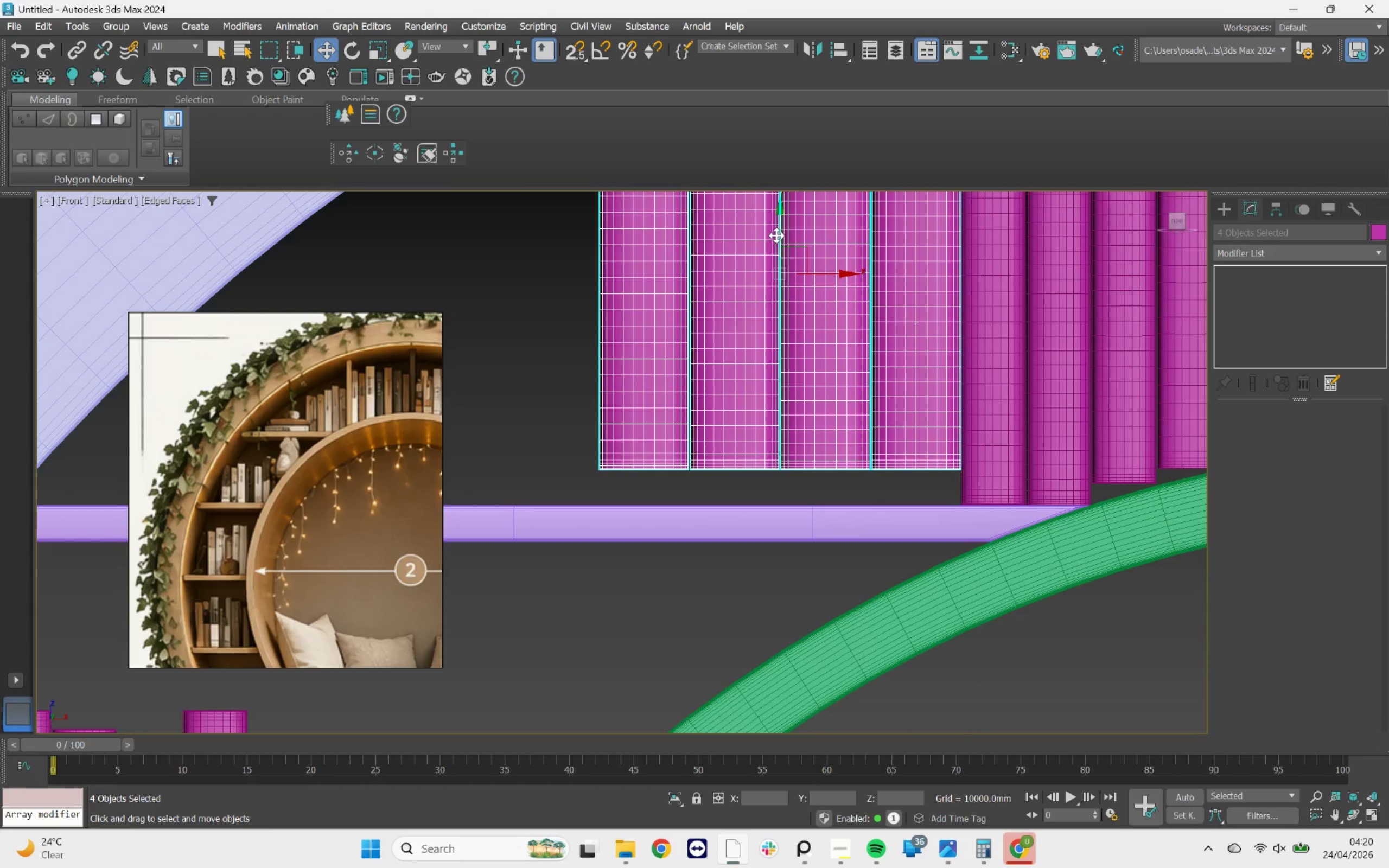 
left_click_drag(start_coordinate=[781, 234], to_coordinate=[774, 220])
 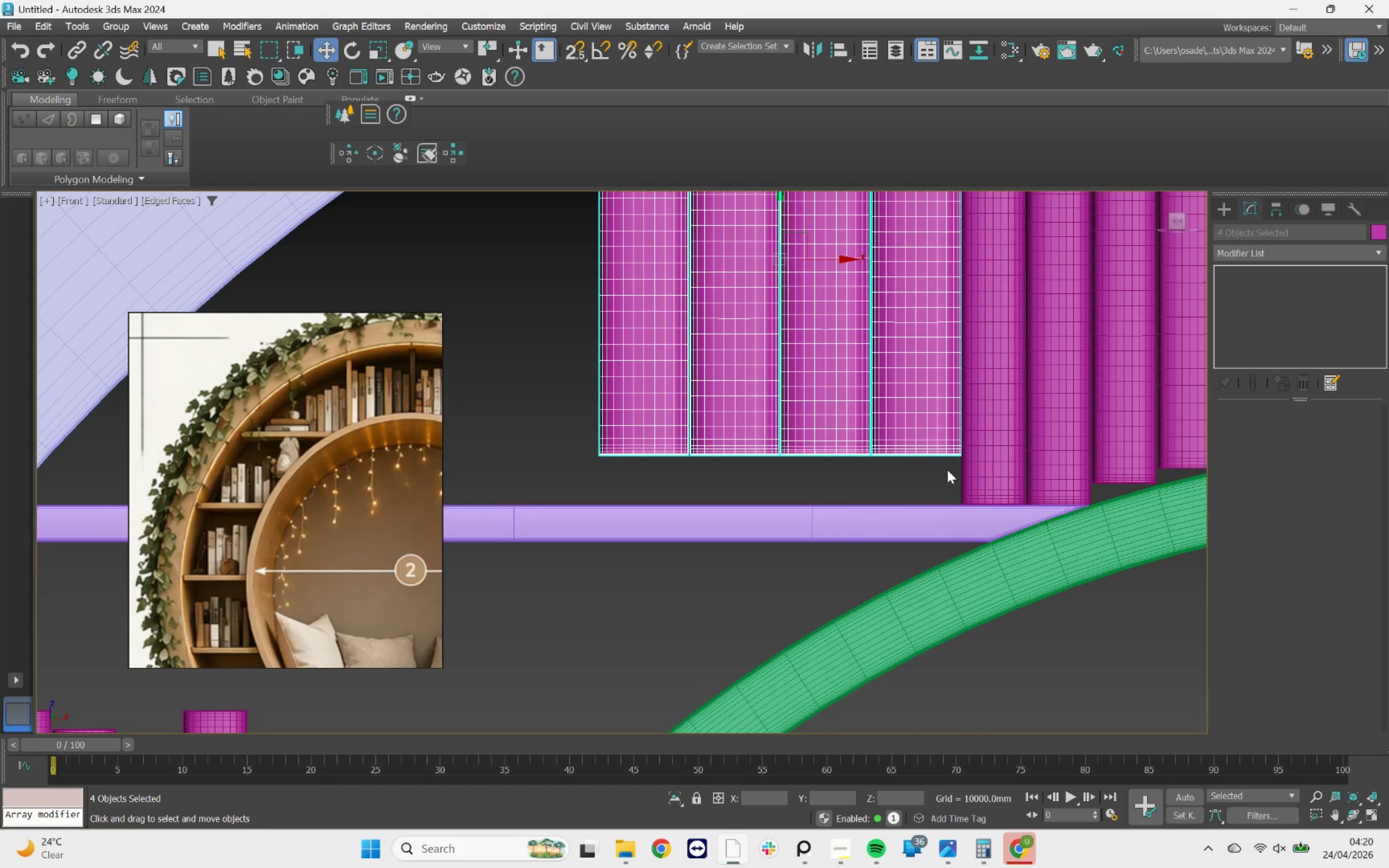 
scroll: coordinate [976, 456], scroll_direction: up, amount: 6.0
 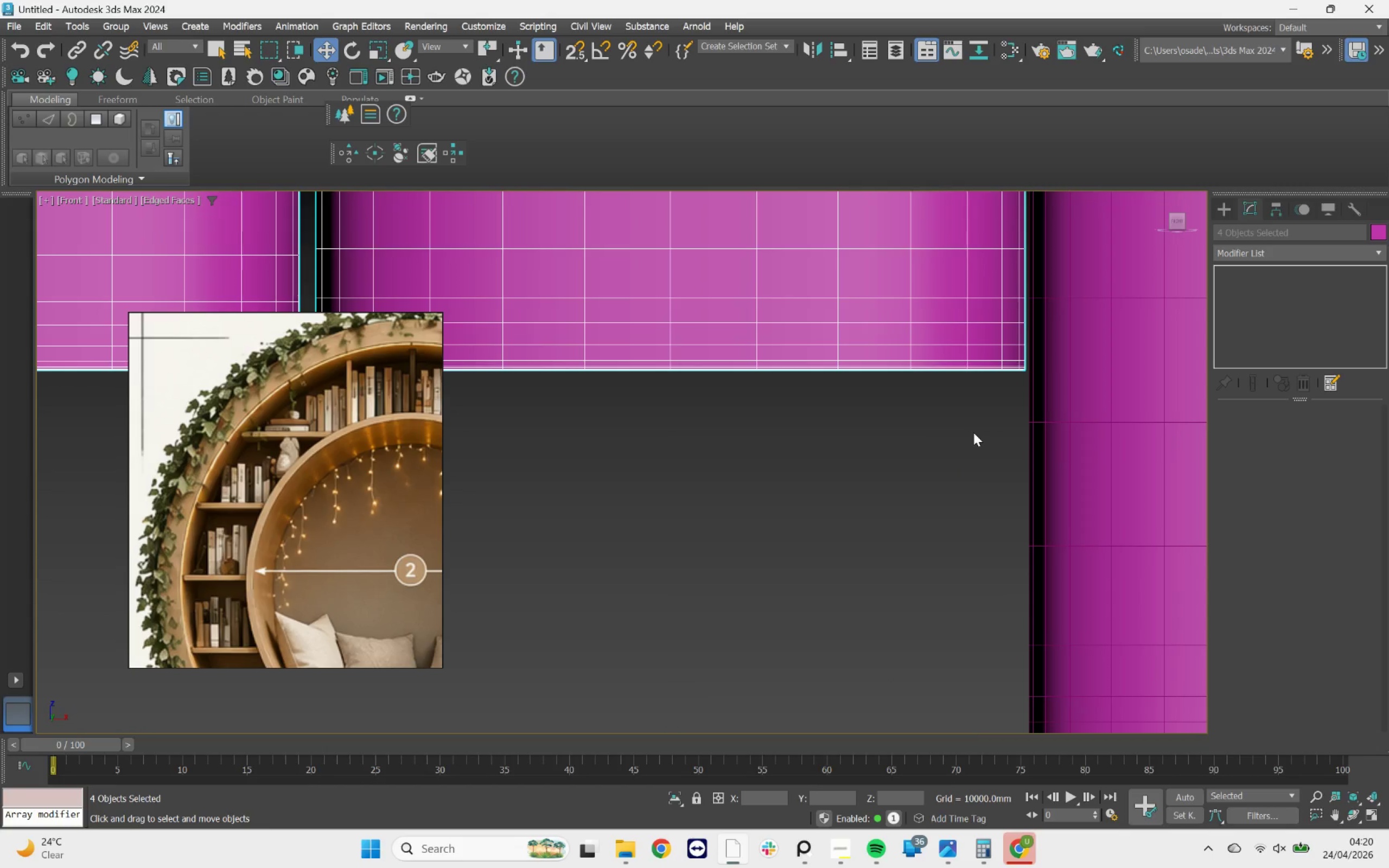 
key(S)
 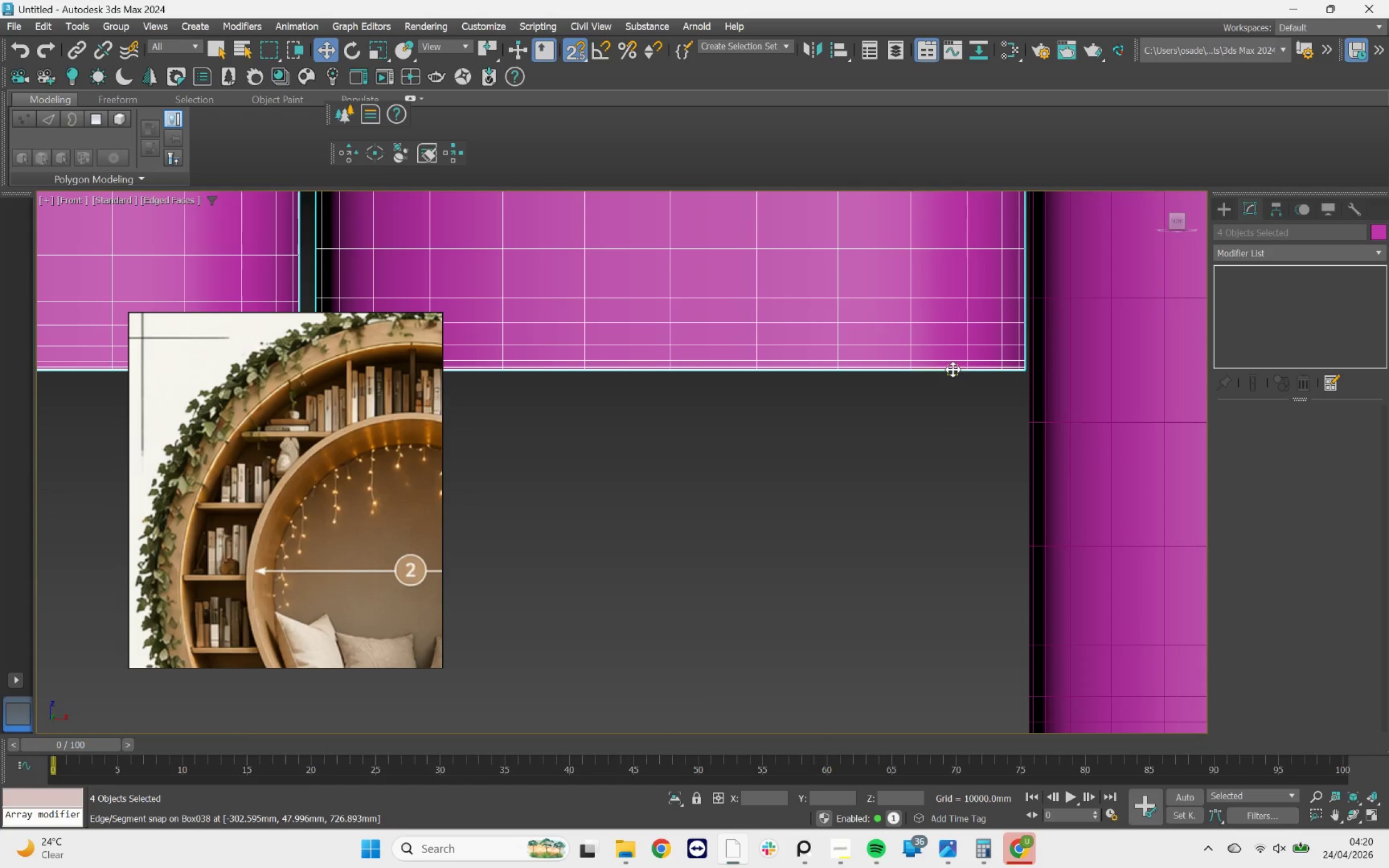 
left_click_drag(start_coordinate=[953, 369], to_coordinate=[917, 387])
 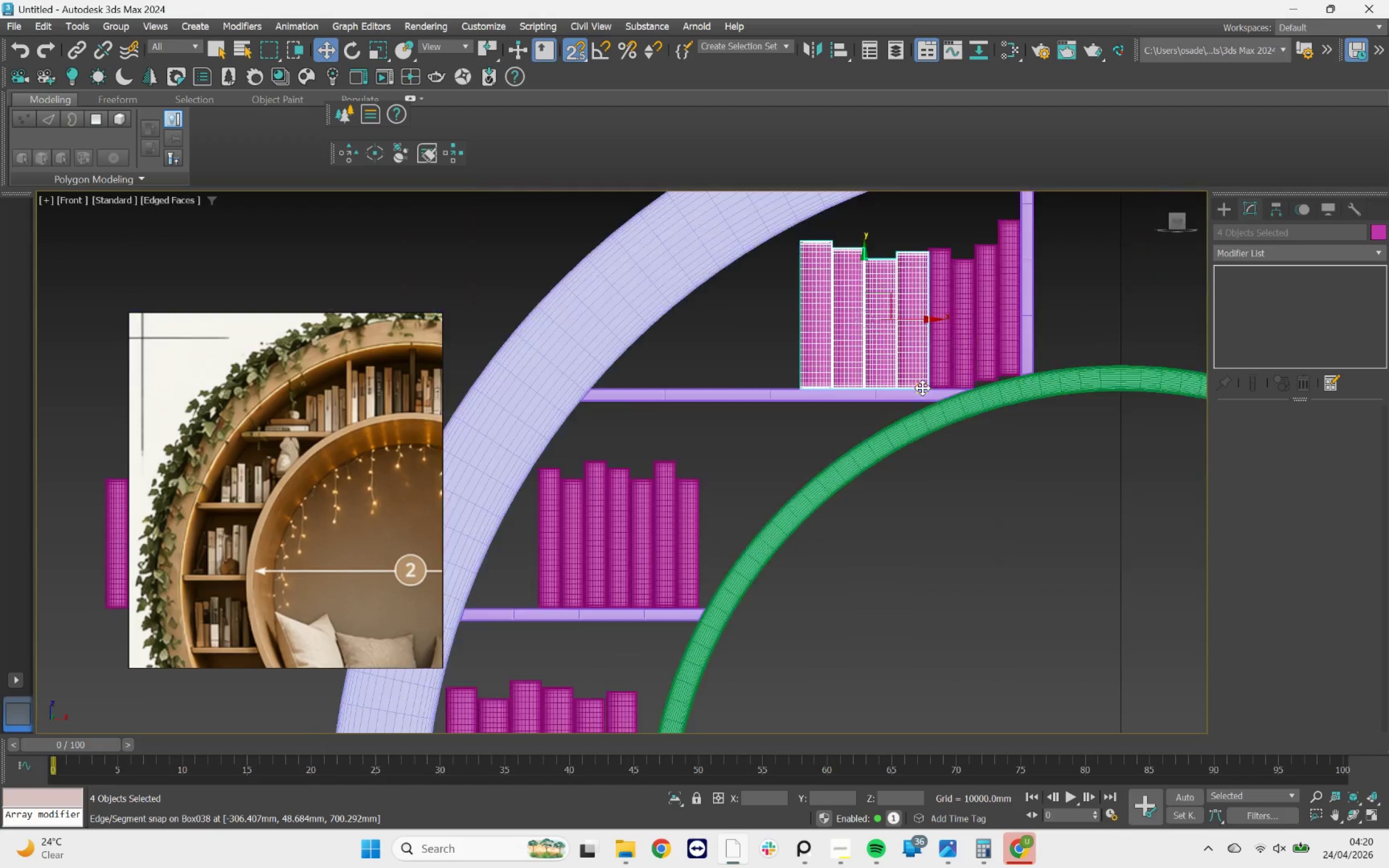 
scroll: coordinate [922, 388], scroll_direction: down, amount: 9.0
 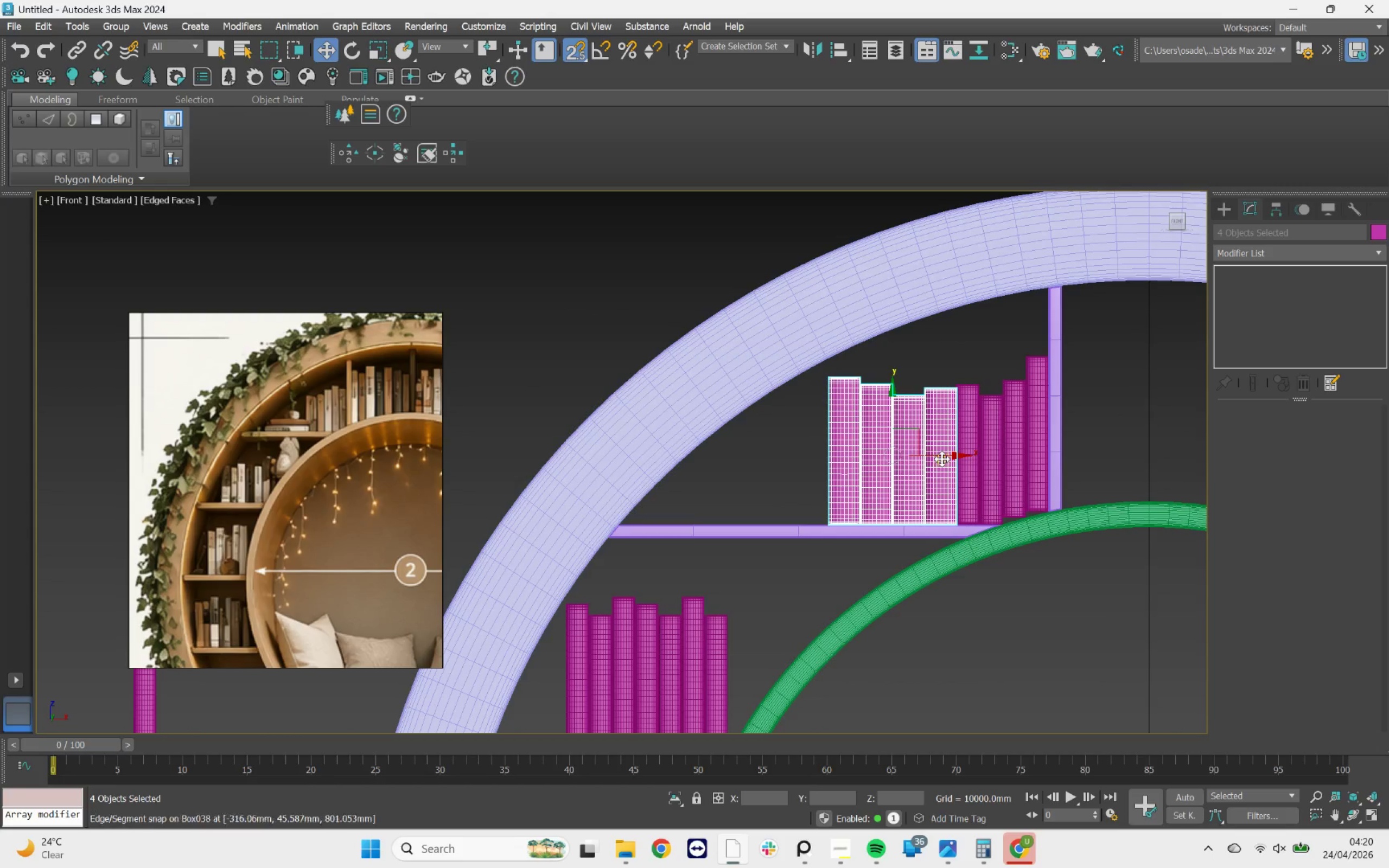 
wait(10.94)
 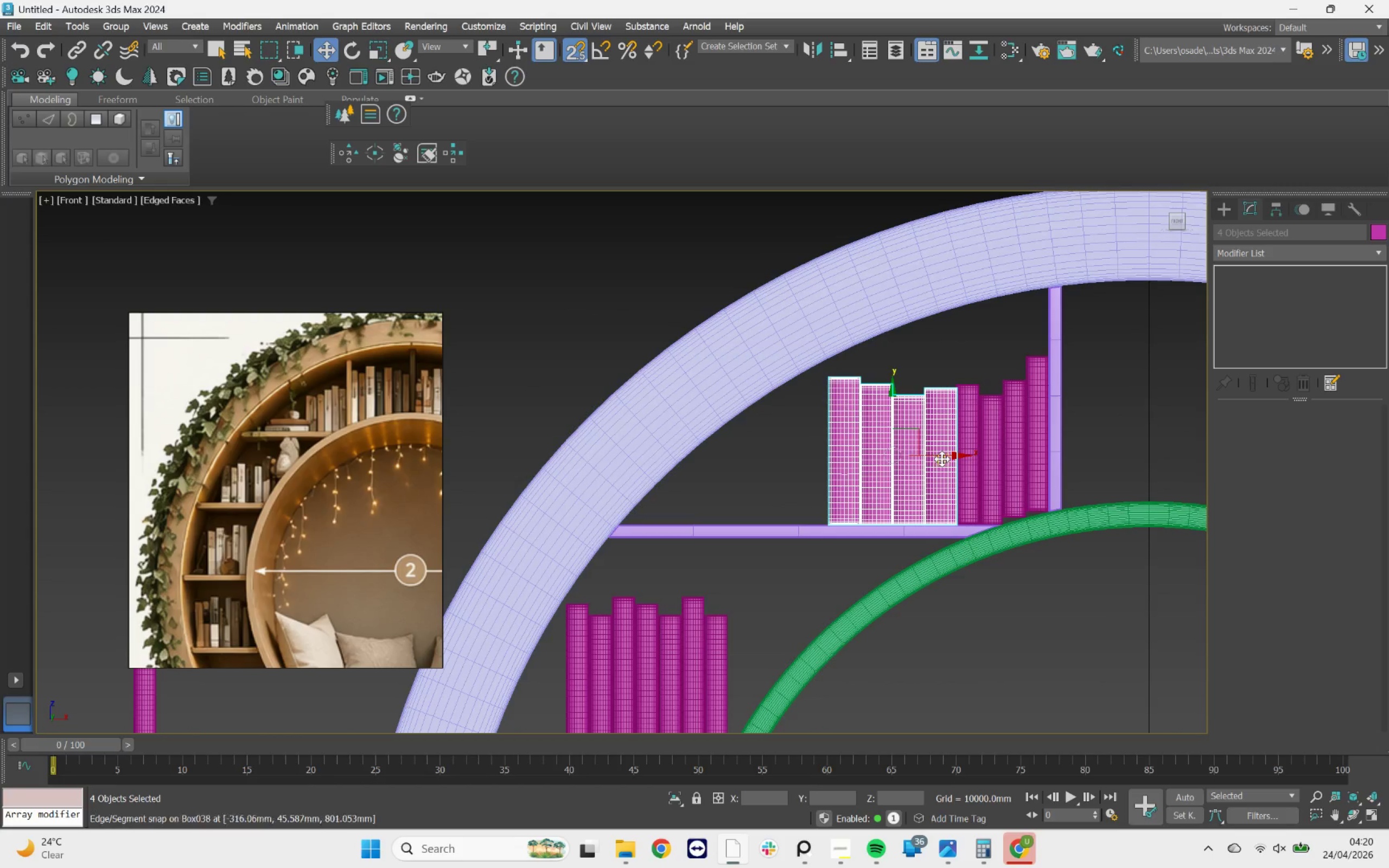 
hold_key(key=ShiftLeft, duration=1.22)
left_click_drag(start_coordinate=[1083, 470], to_coordinate=[508, 472])
 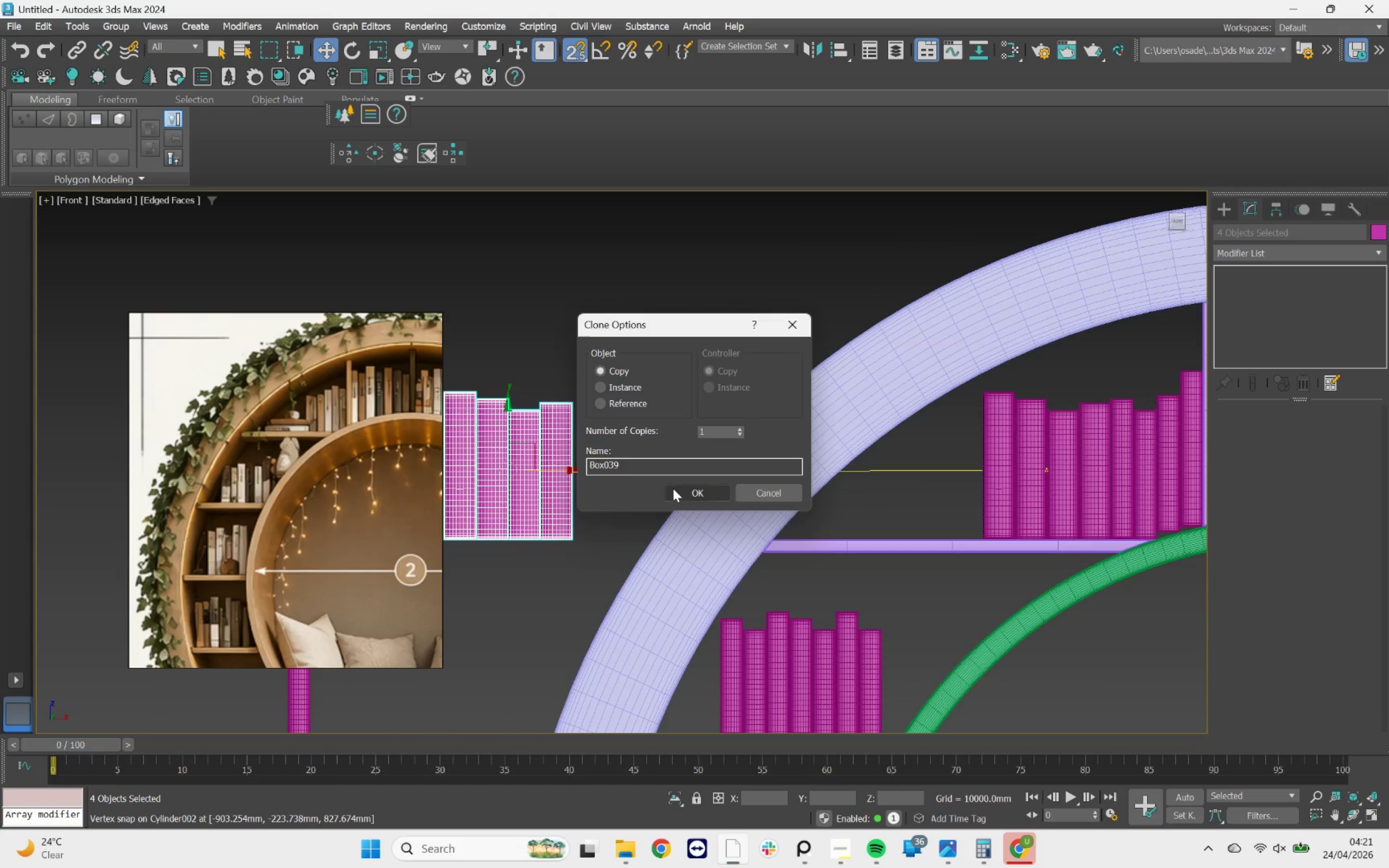 
left_click([674, 488])
 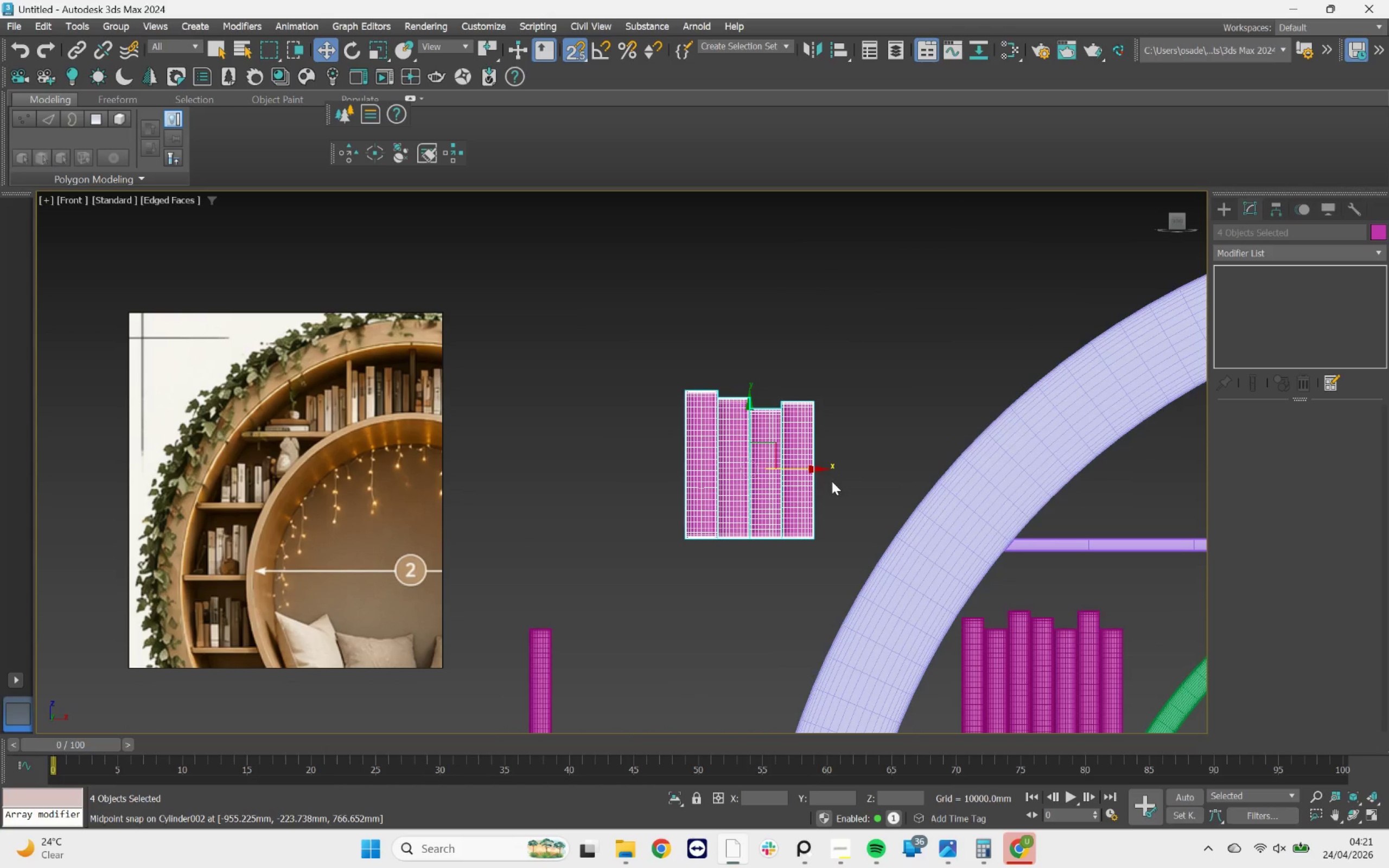 
type(es)
 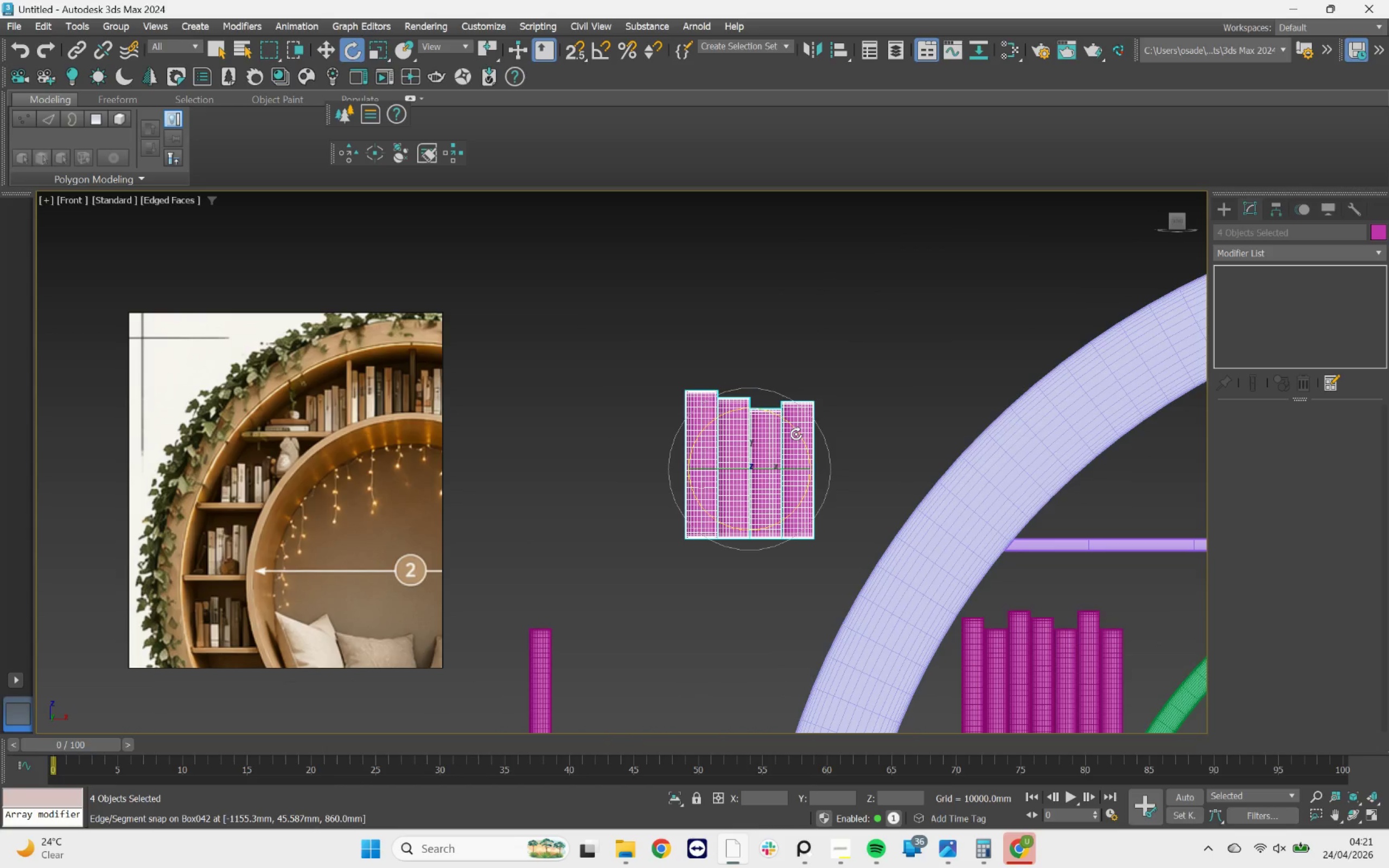 
left_click_drag(start_coordinate=[796, 434], to_coordinate=[724, 382])
 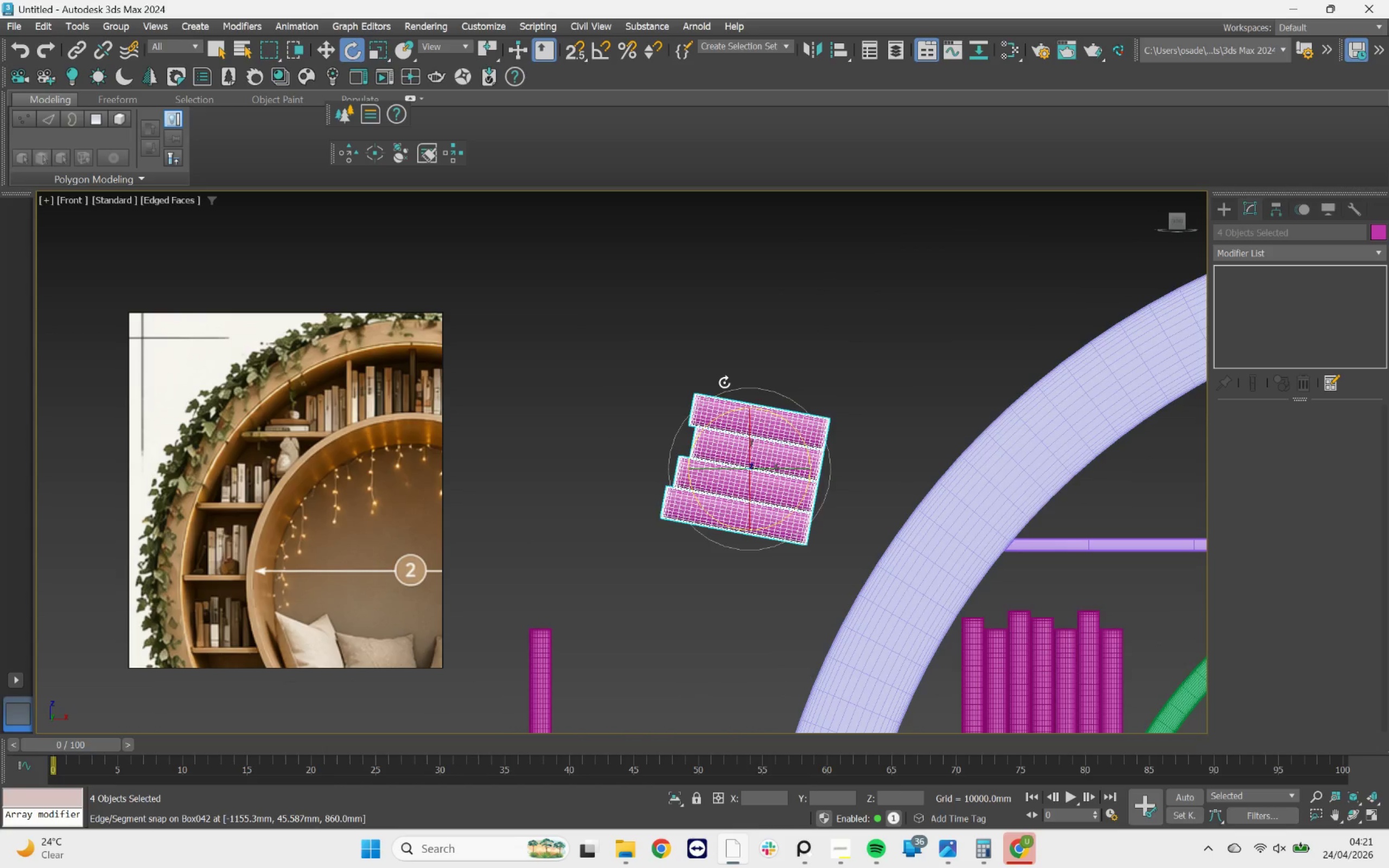 
key(Control+ControlLeft)
 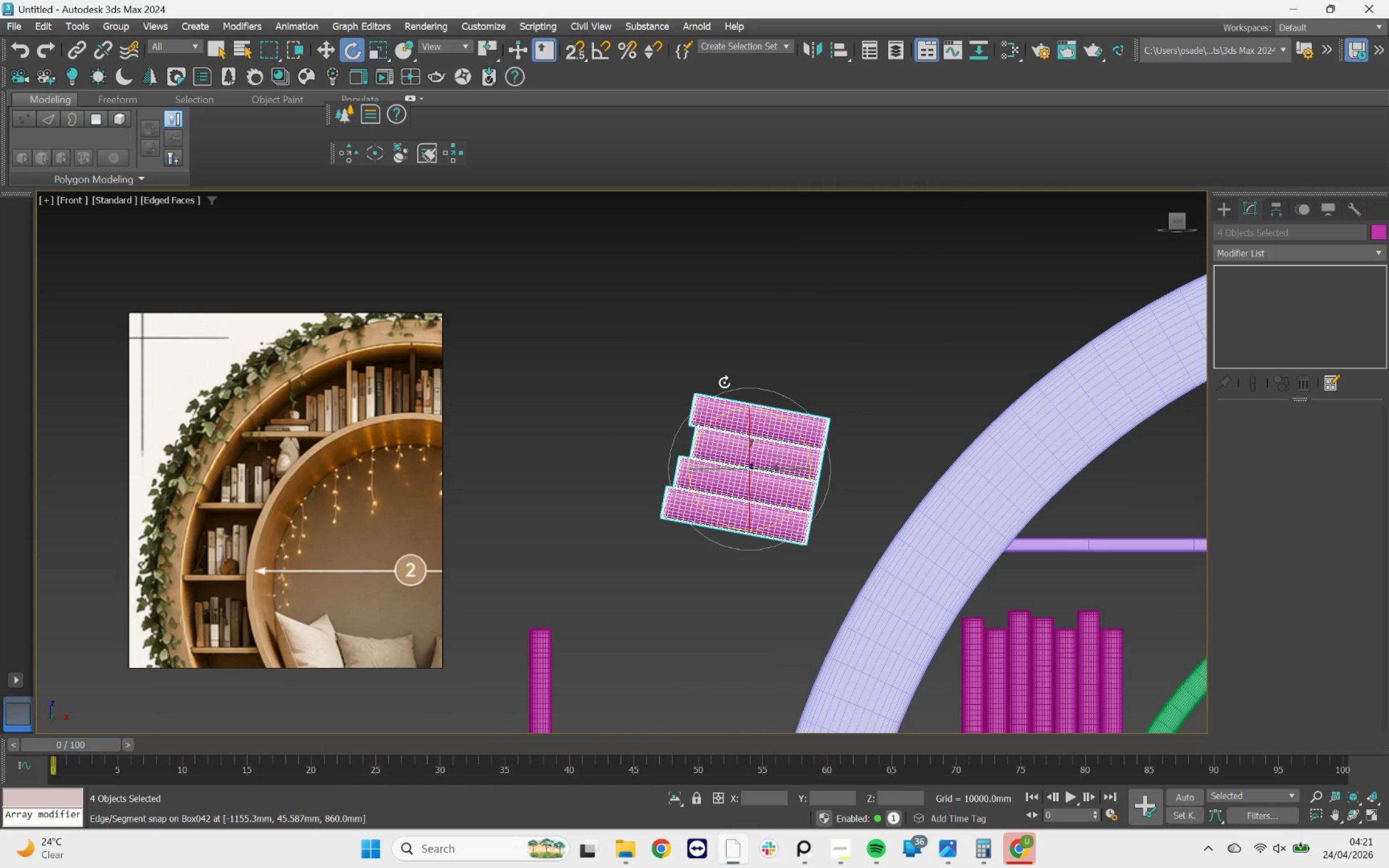 
key(Control+Z)
 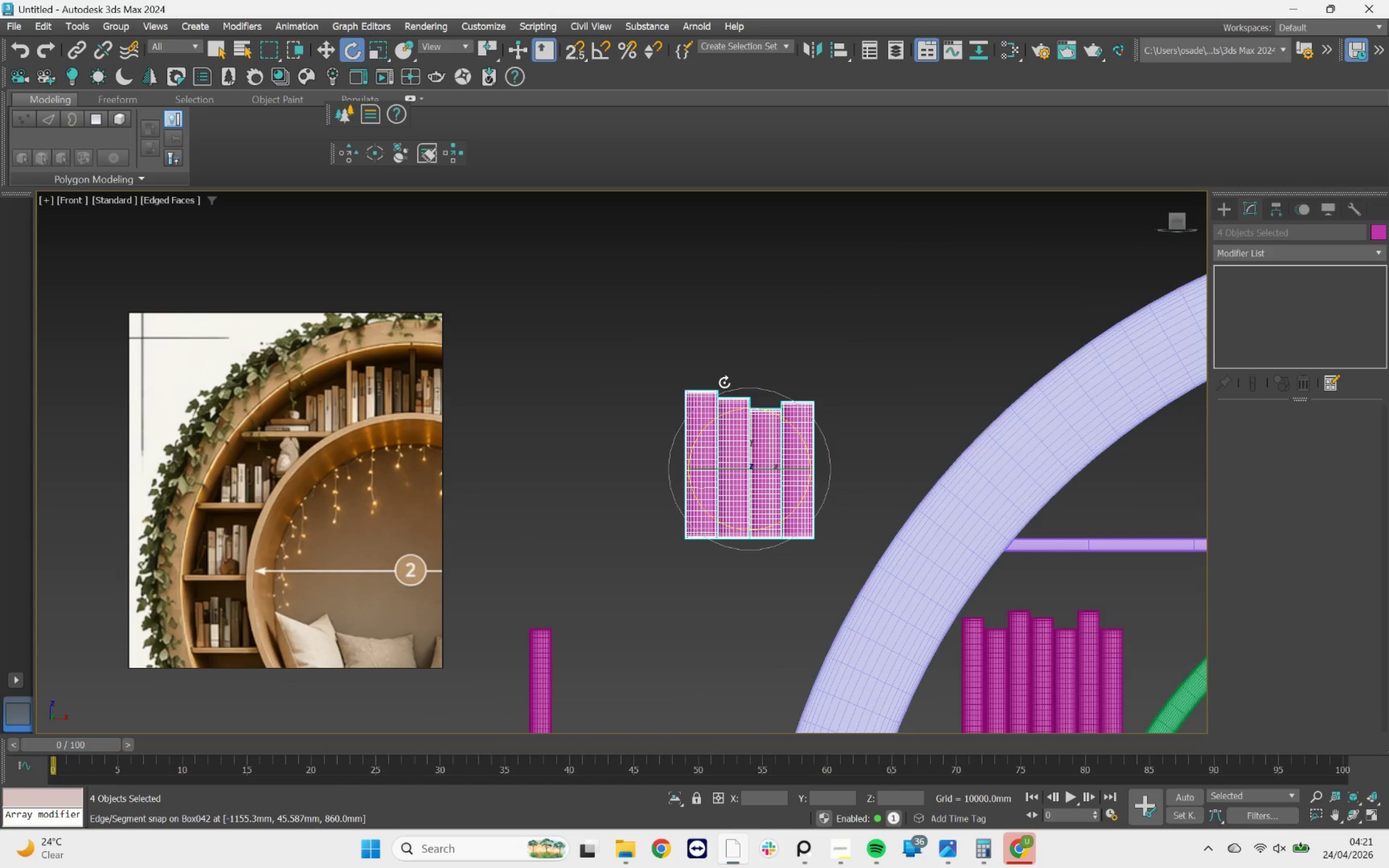 
key(A)
 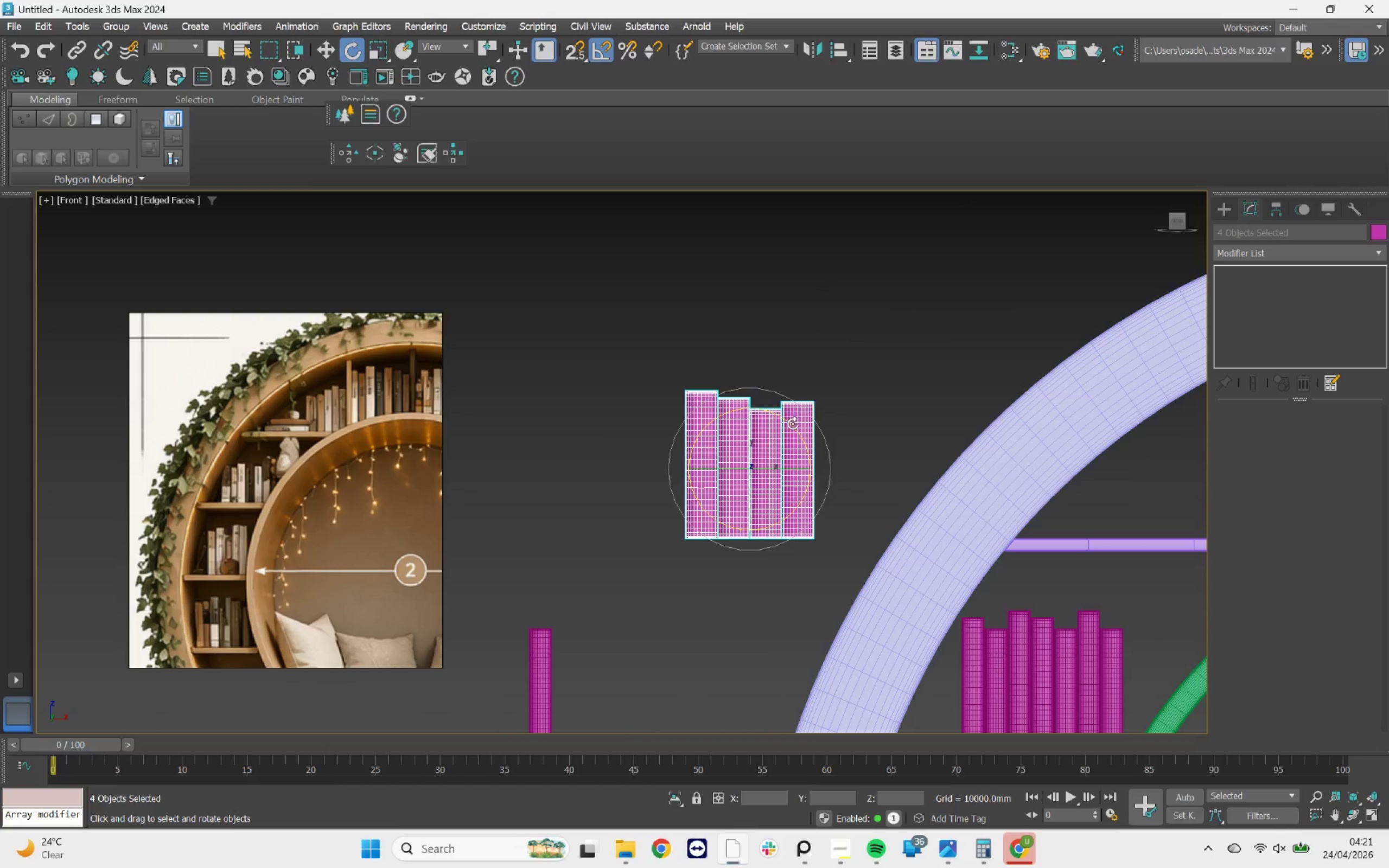 
left_click_drag(start_coordinate=[793, 429], to_coordinate=[753, 402])
 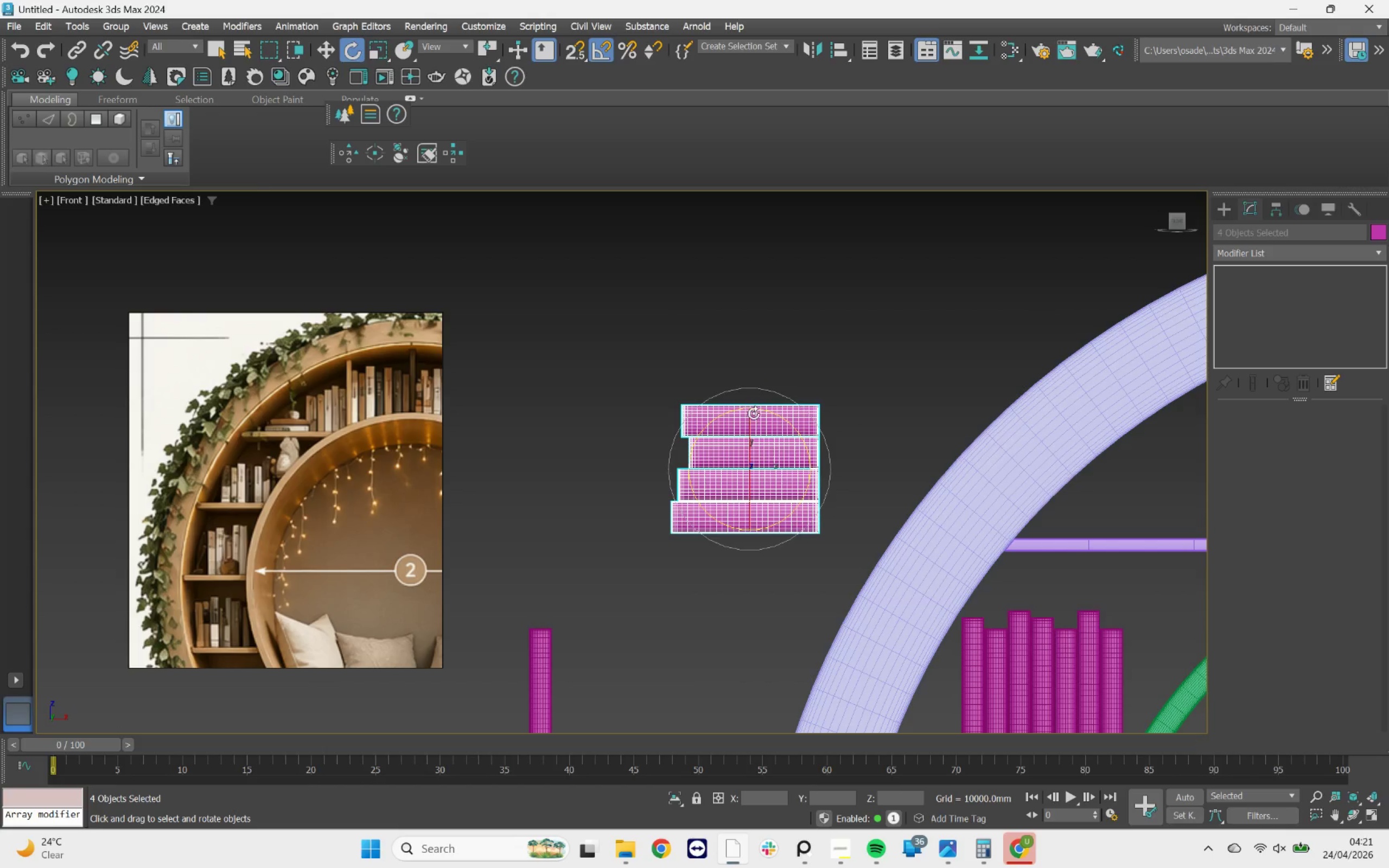 
key(W)
 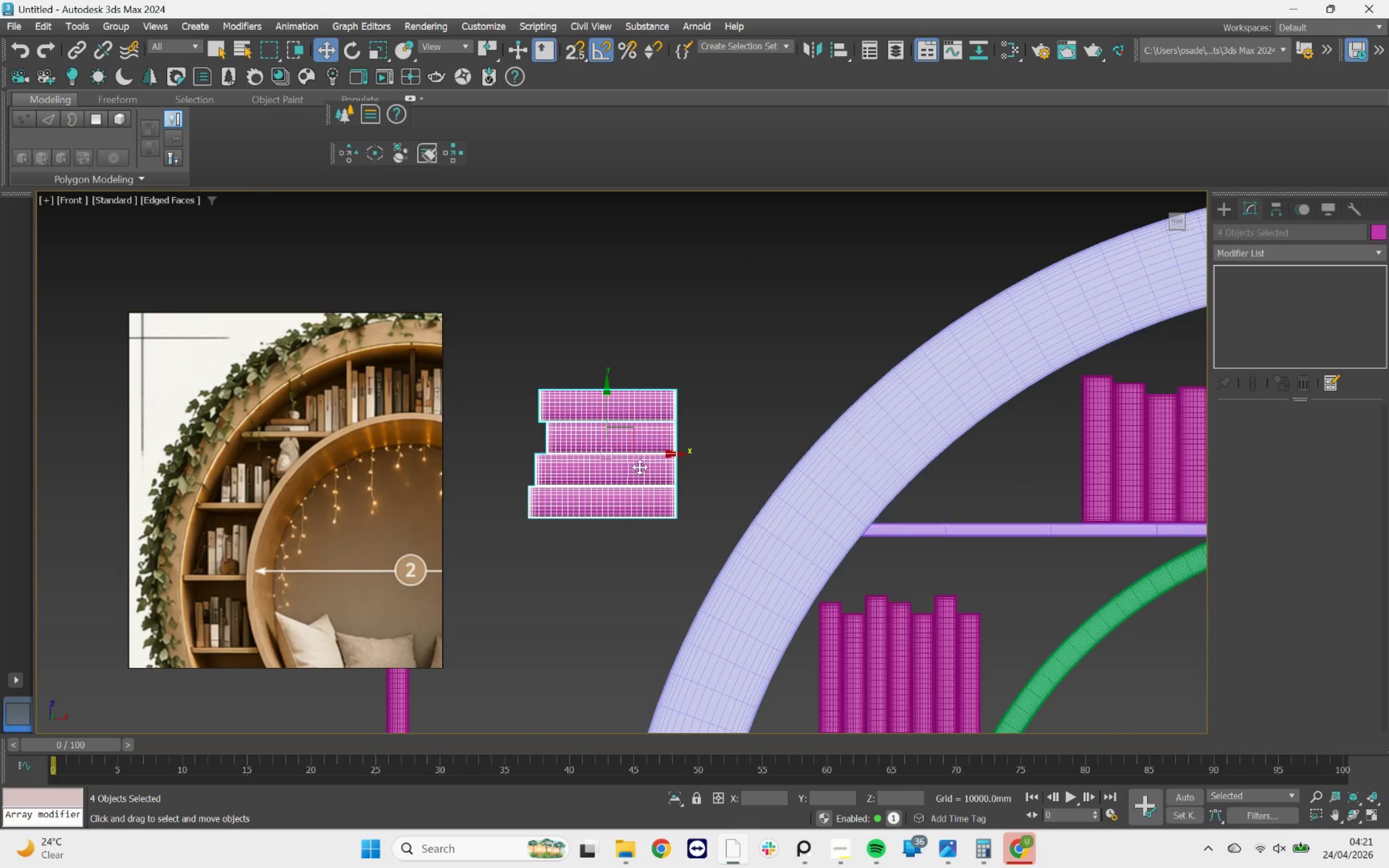 
left_click_drag(start_coordinate=[647, 454], to_coordinate=[1049, 485])
 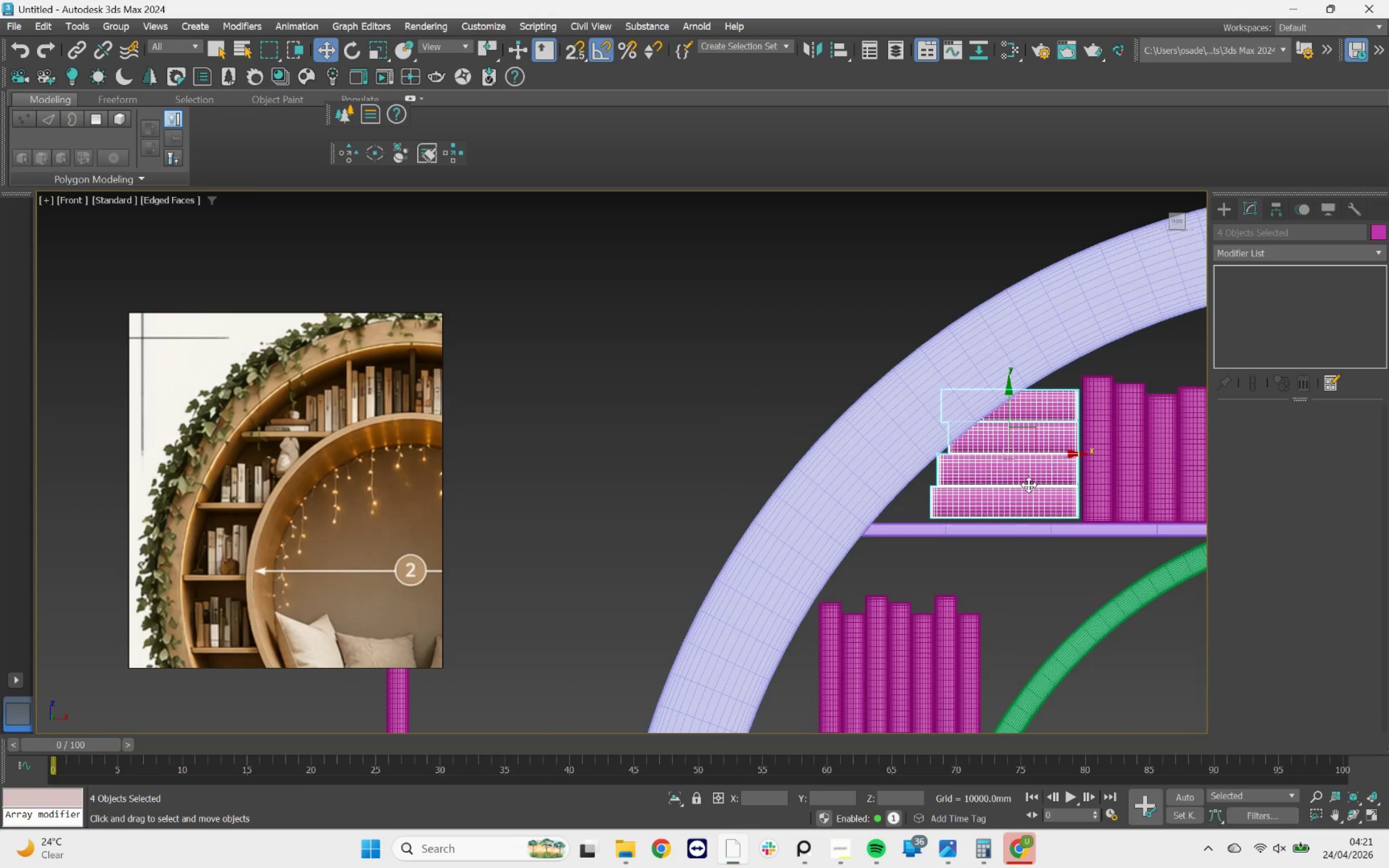 
scroll: coordinate [1066, 495], scroll_direction: up, amount: 4.0
 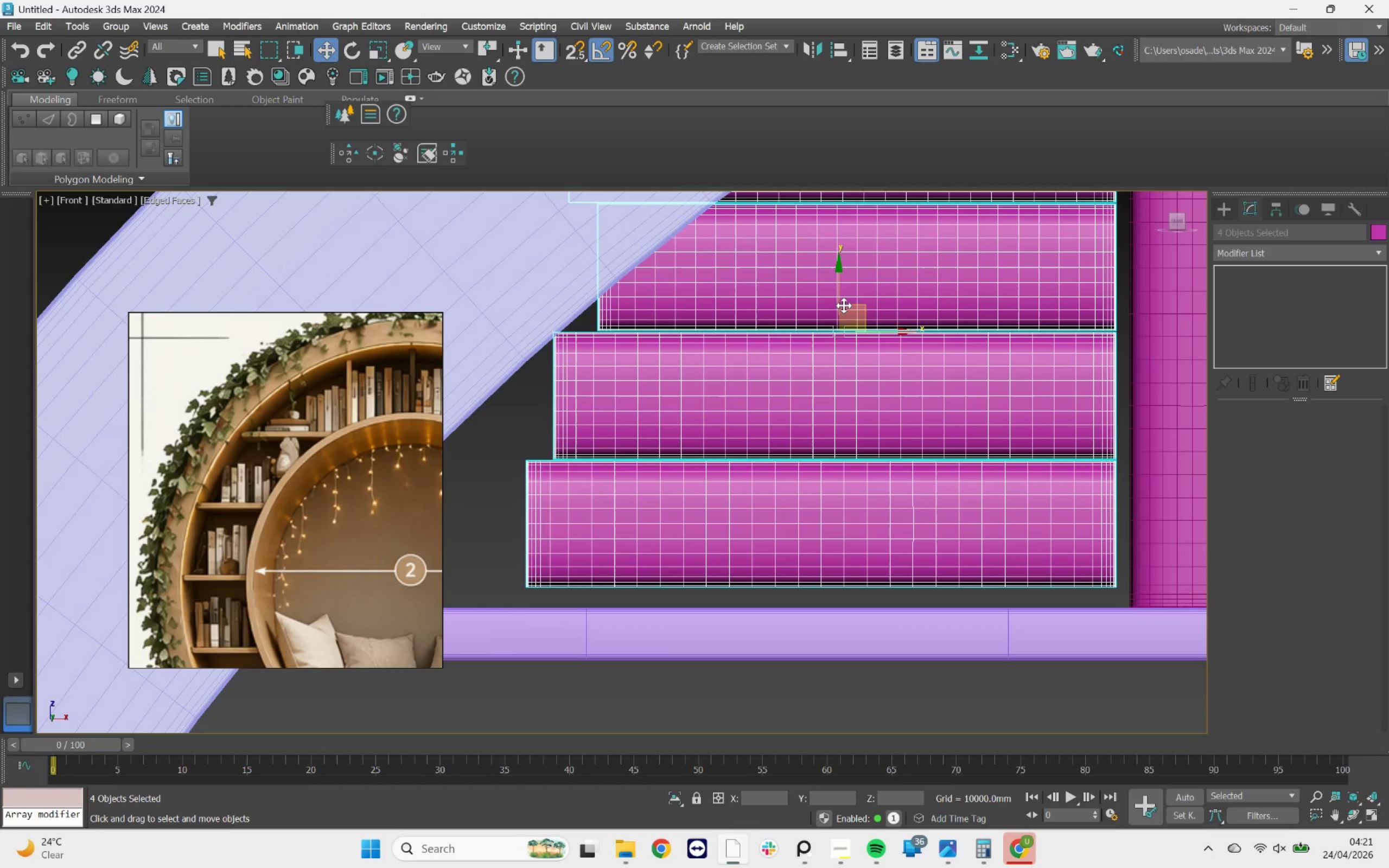 
left_click_drag(start_coordinate=[842, 302], to_coordinate=[841, 280])
 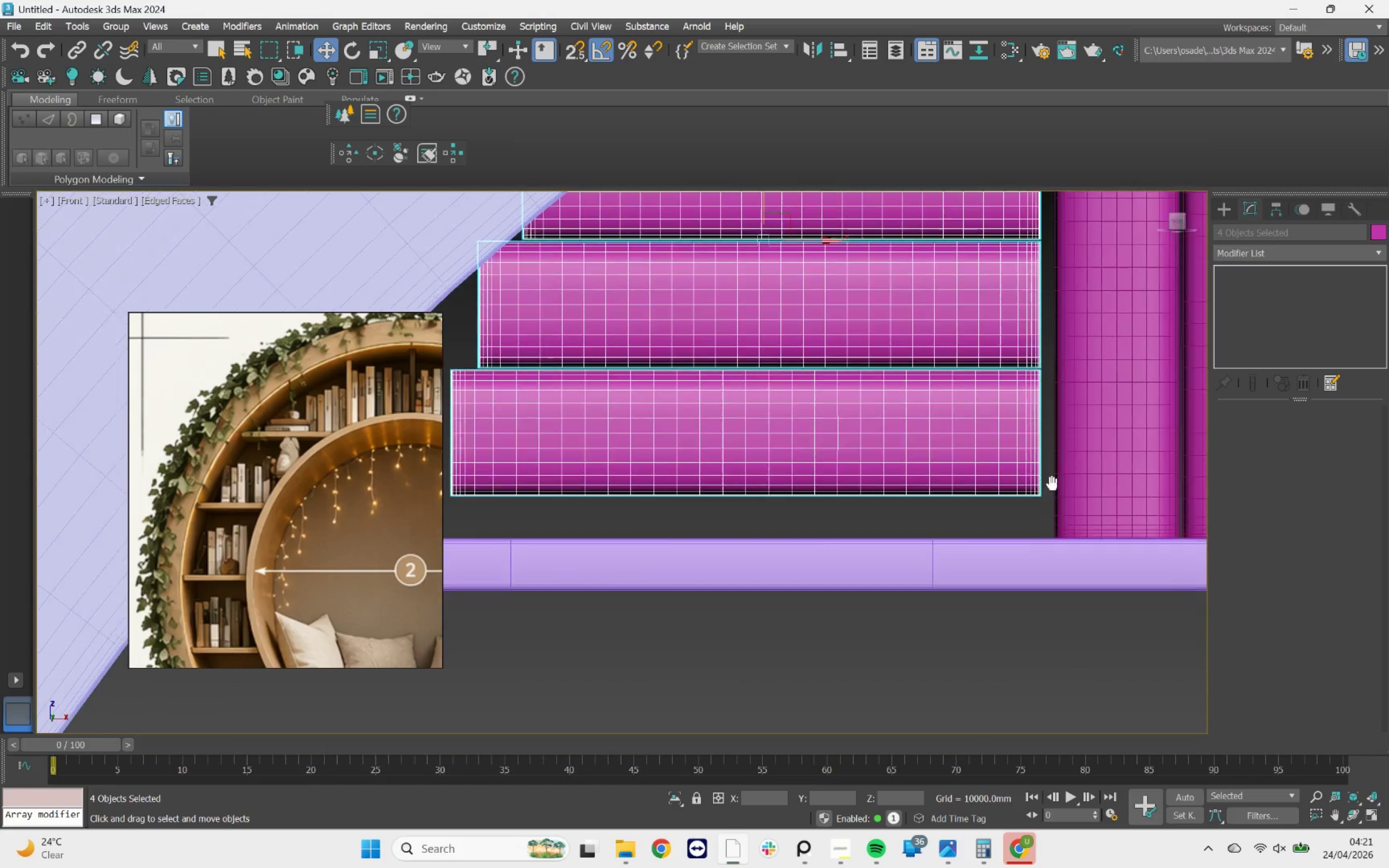 
scroll: coordinate [1037, 508], scroll_direction: up, amount: 4.0
 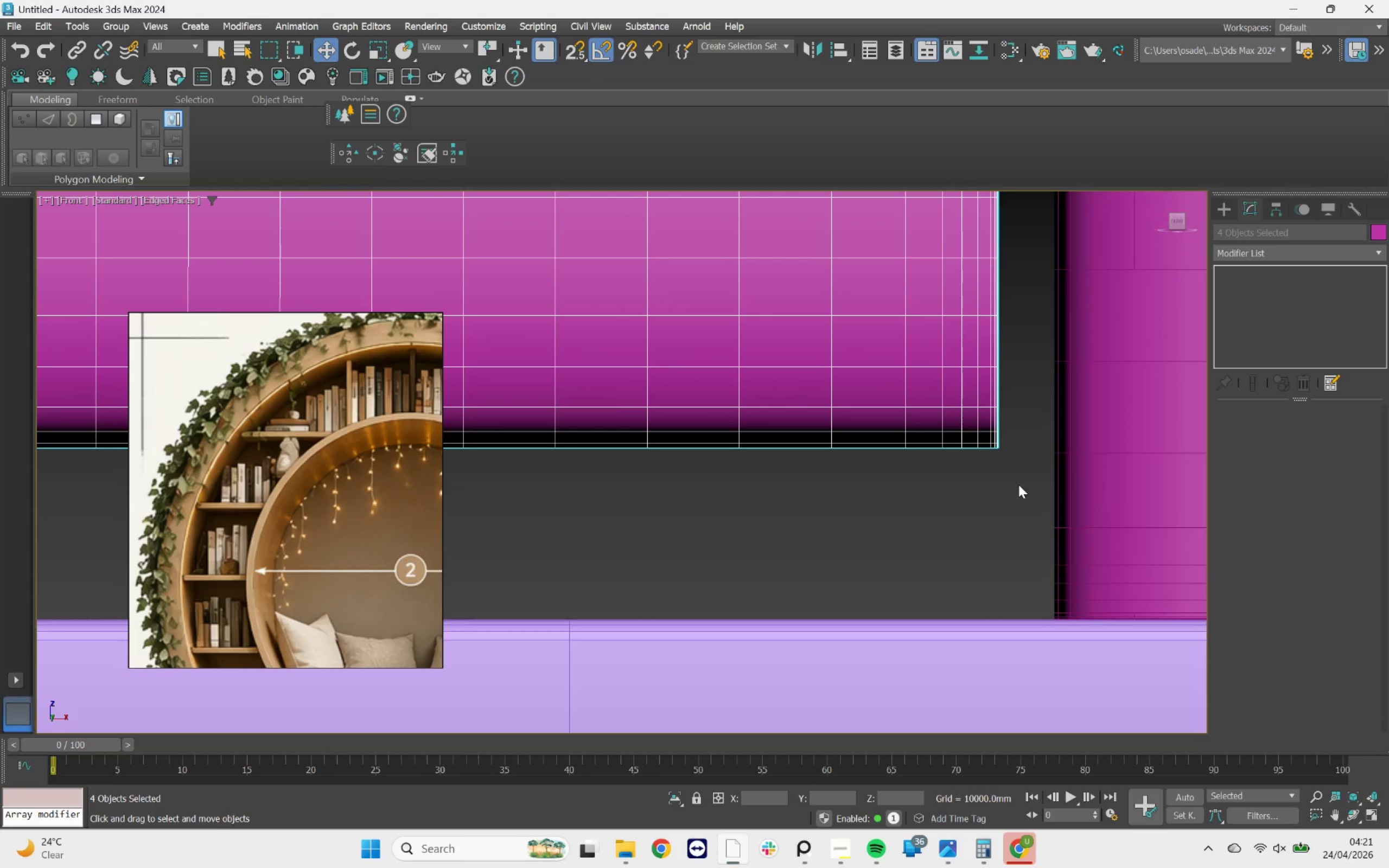 
key(S)
 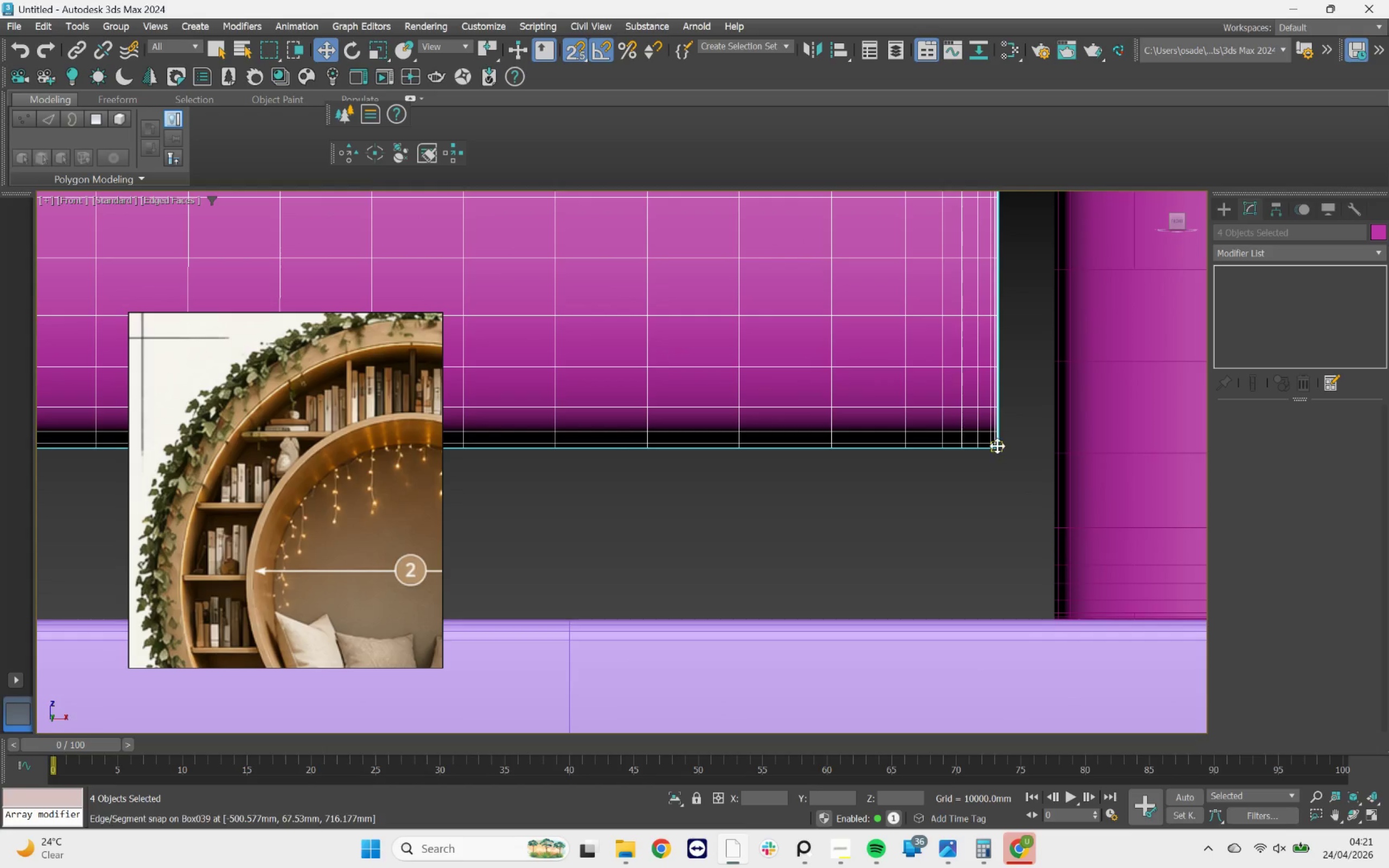 
left_click_drag(start_coordinate=[997, 446], to_coordinate=[1047, 612])
 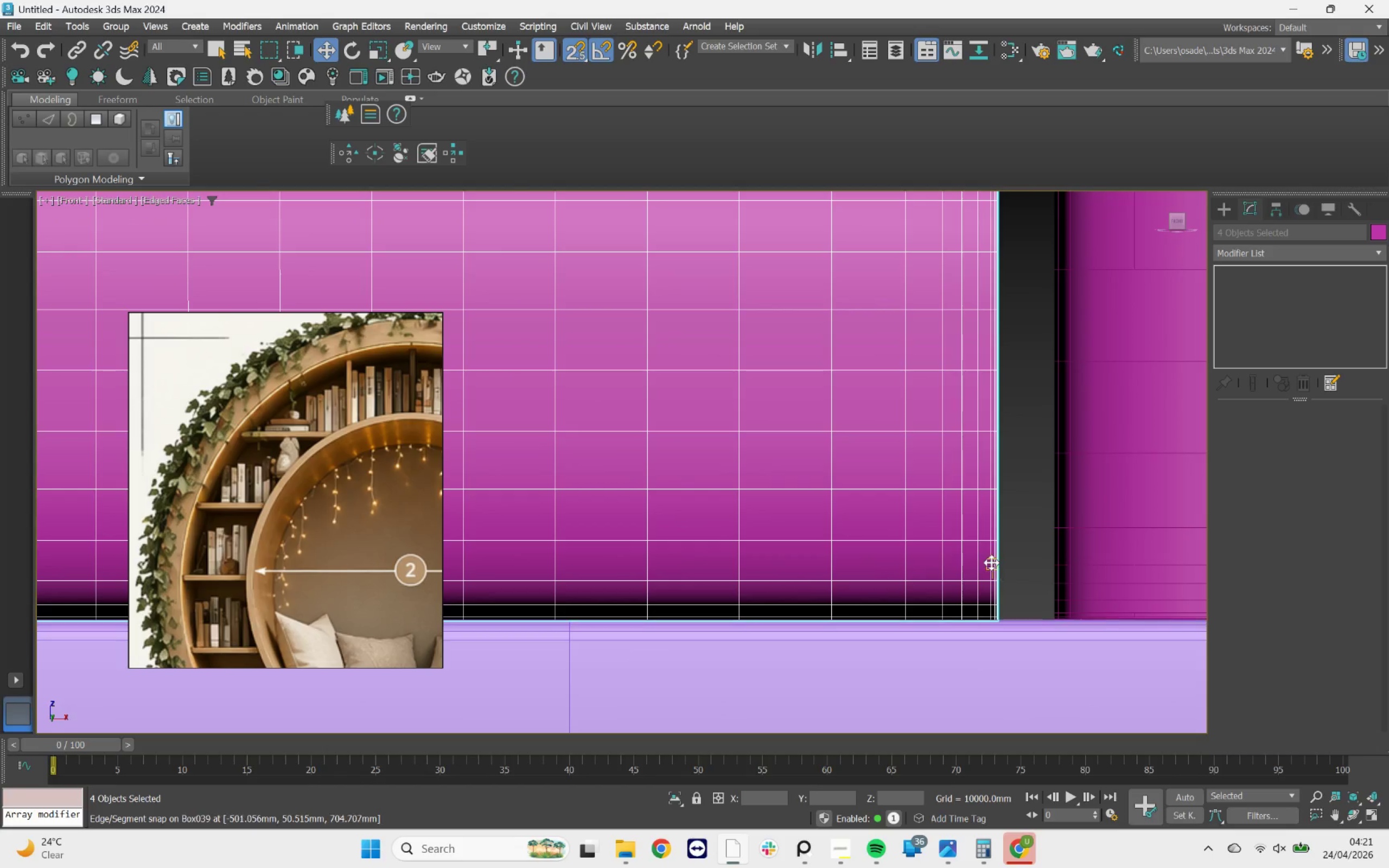 
scroll: coordinate [991, 563], scroll_direction: down, amount: 4.0
 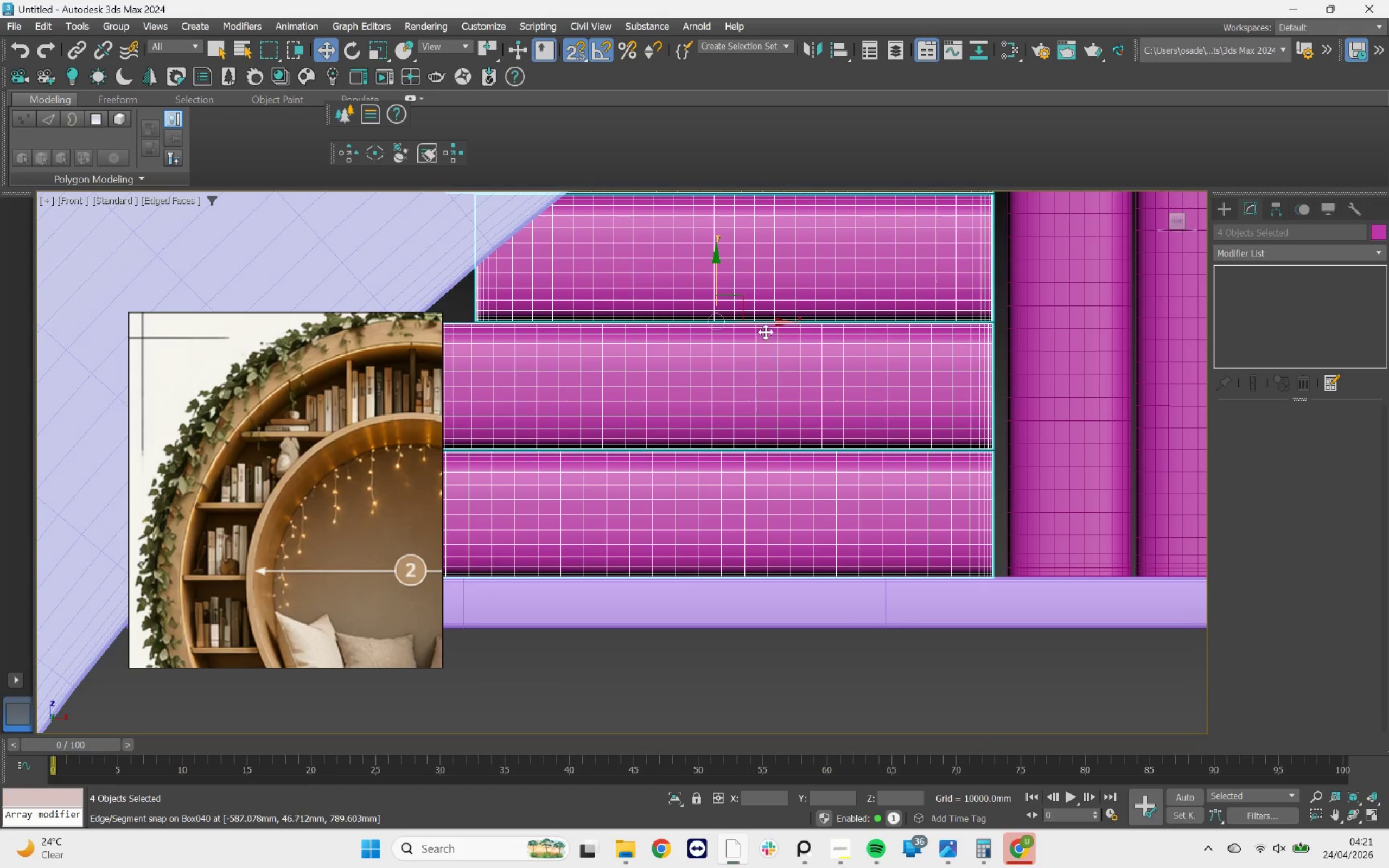 
left_click_drag(start_coordinate=[763, 321], to_coordinate=[709, 319])
 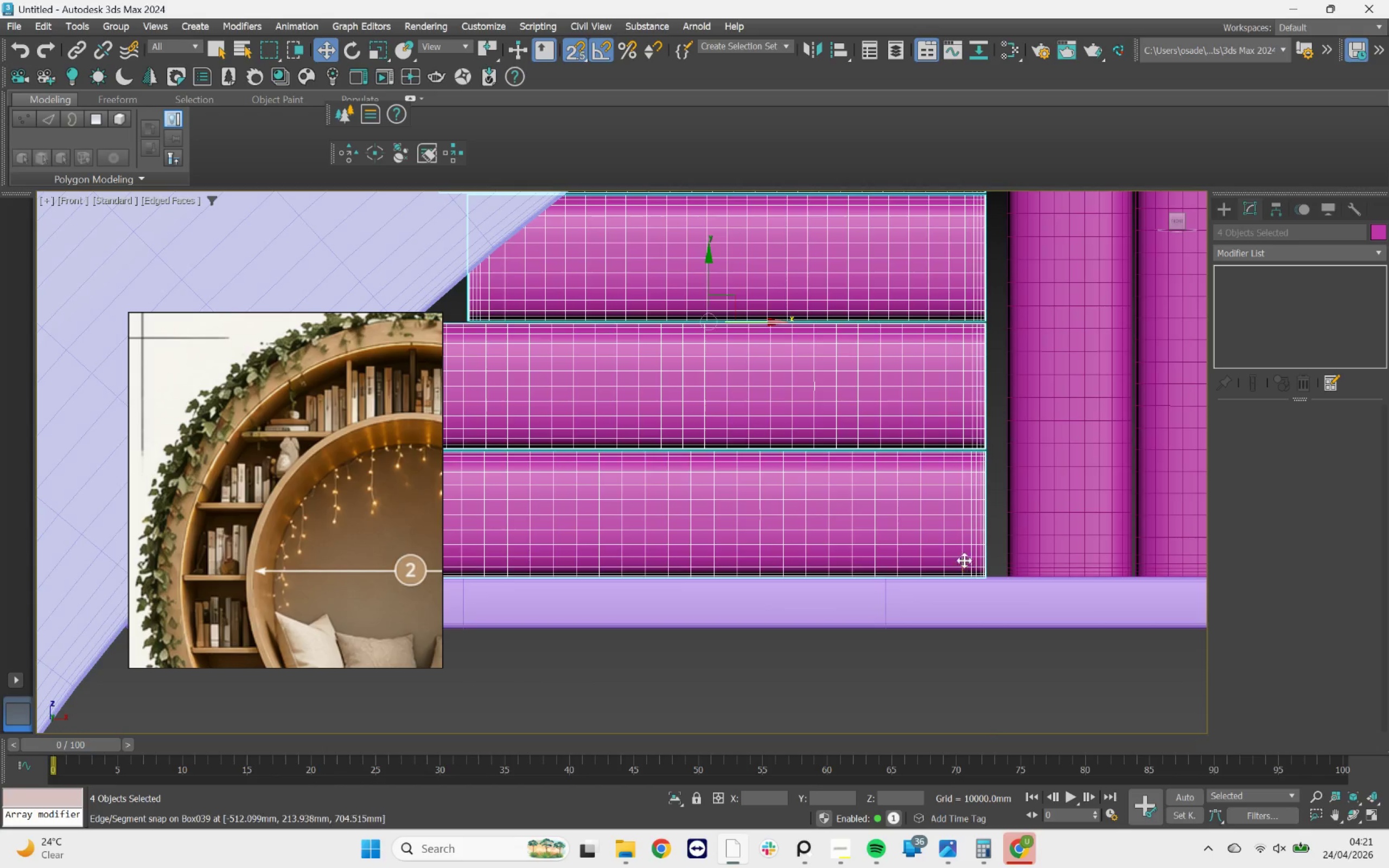 
scroll: coordinate [977, 563], scroll_direction: up, amount: 3.0
 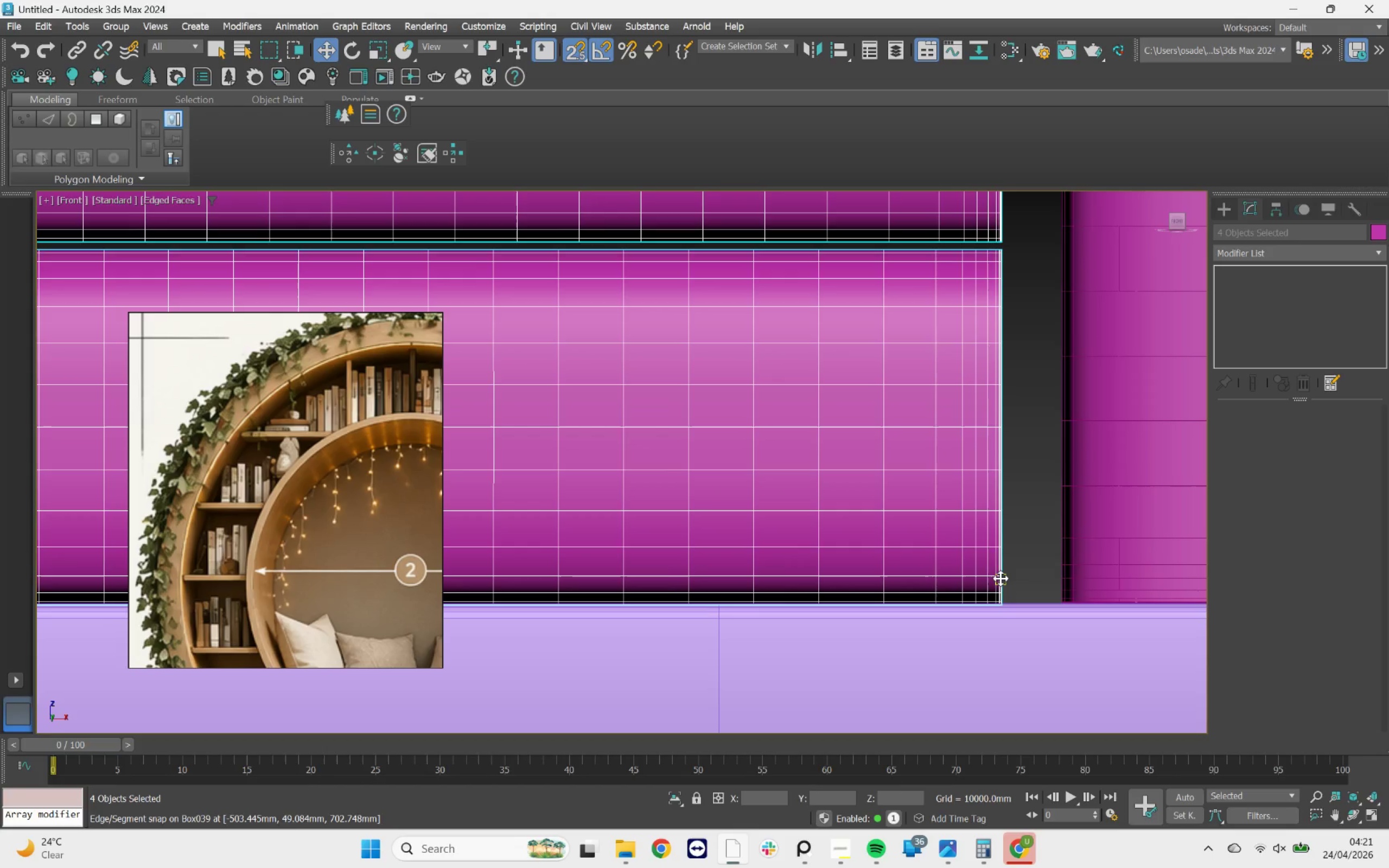 
key(S)
 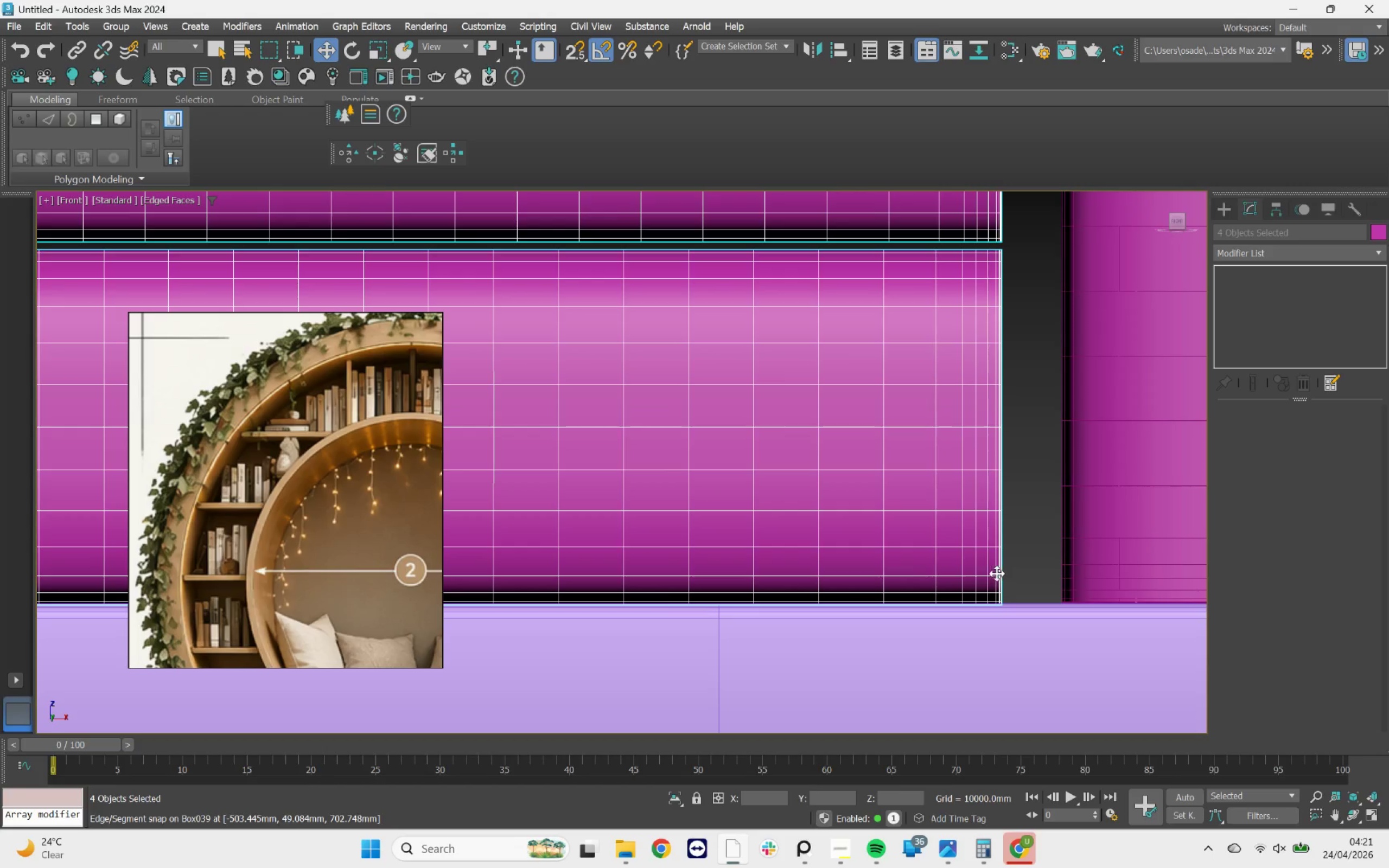 
left_click_drag(start_coordinate=[995, 572], to_coordinate=[1050, 607])
 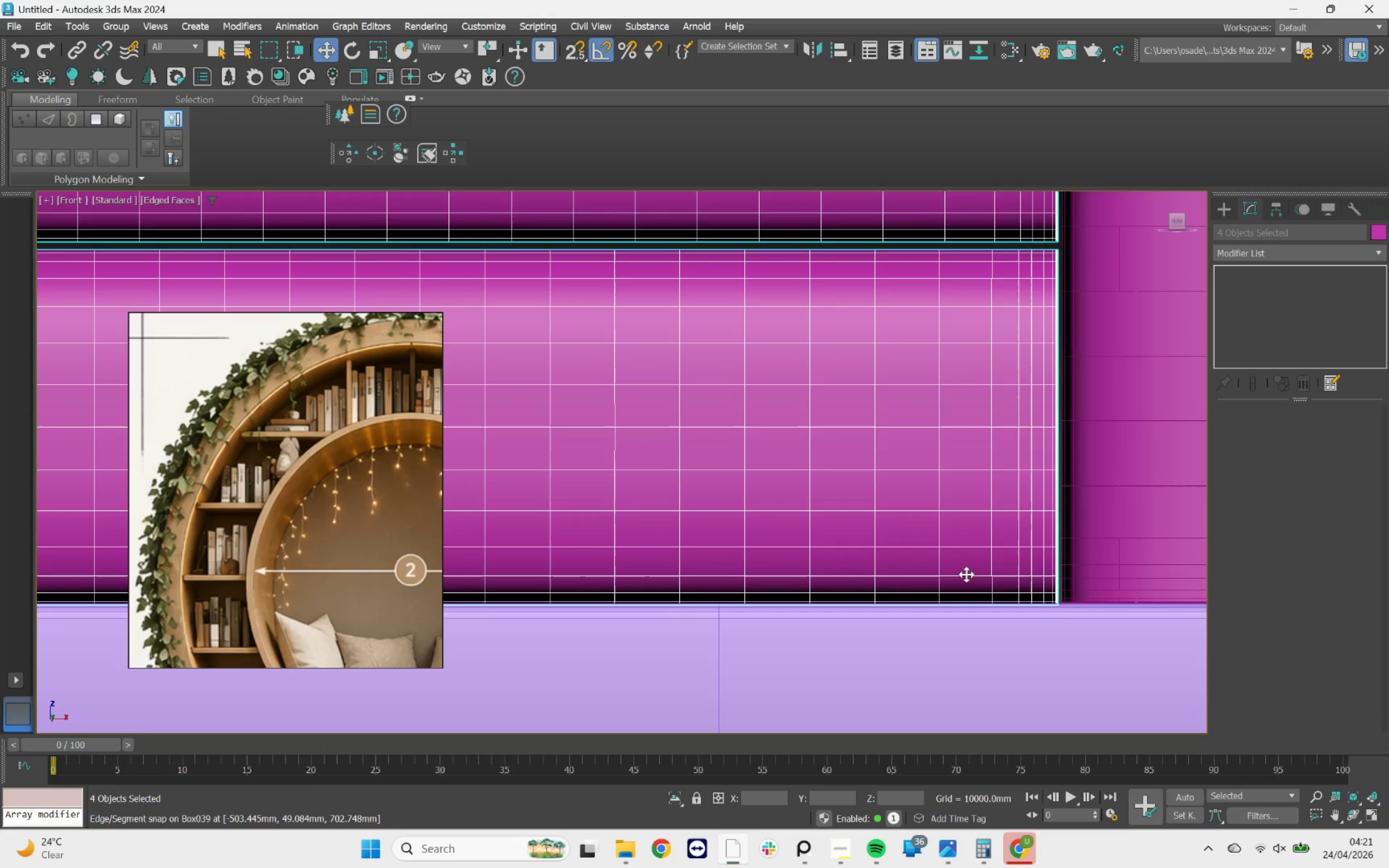 
scroll: coordinate [966, 575], scroll_direction: down, amount: 6.0
 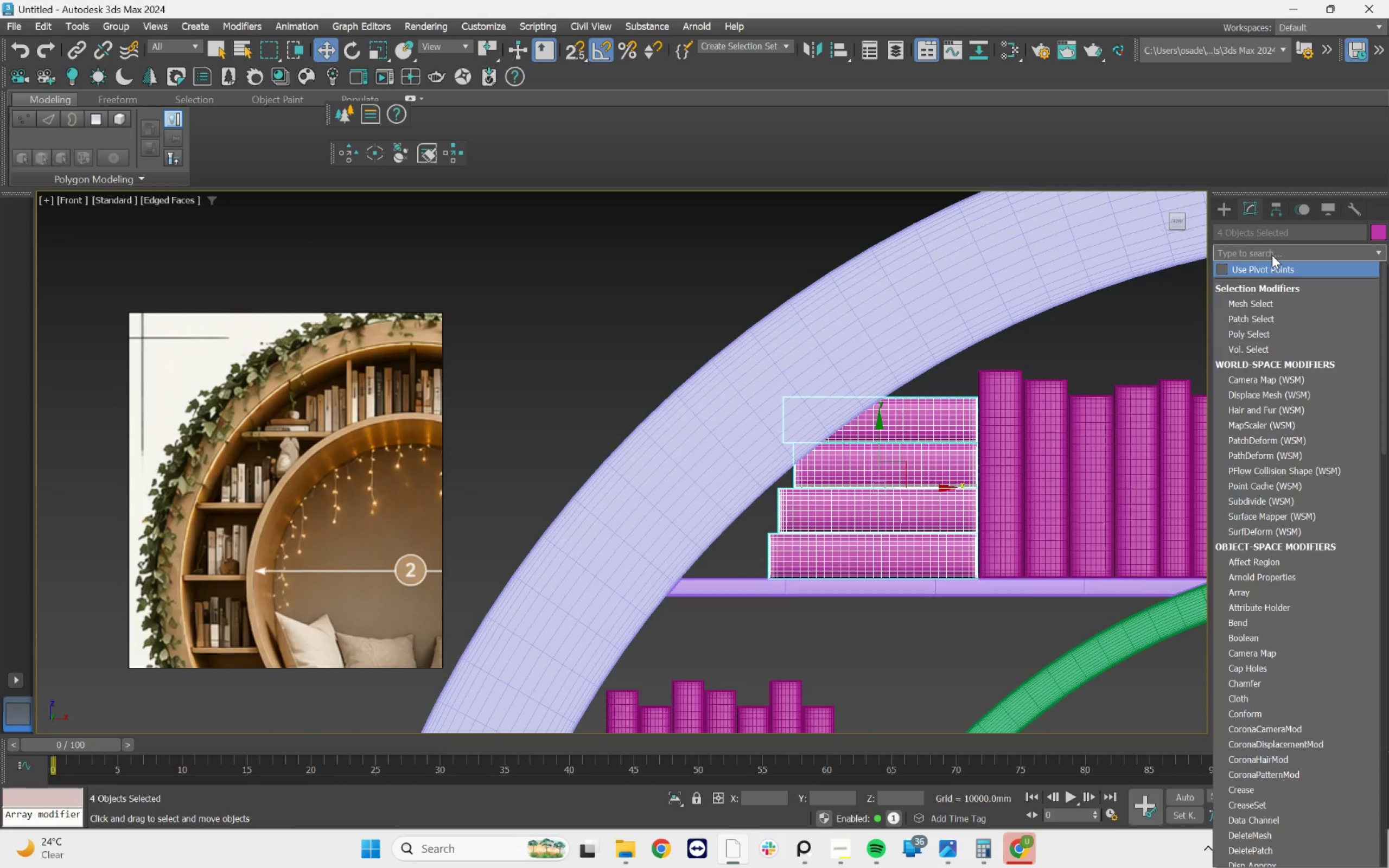 
type(ff)
 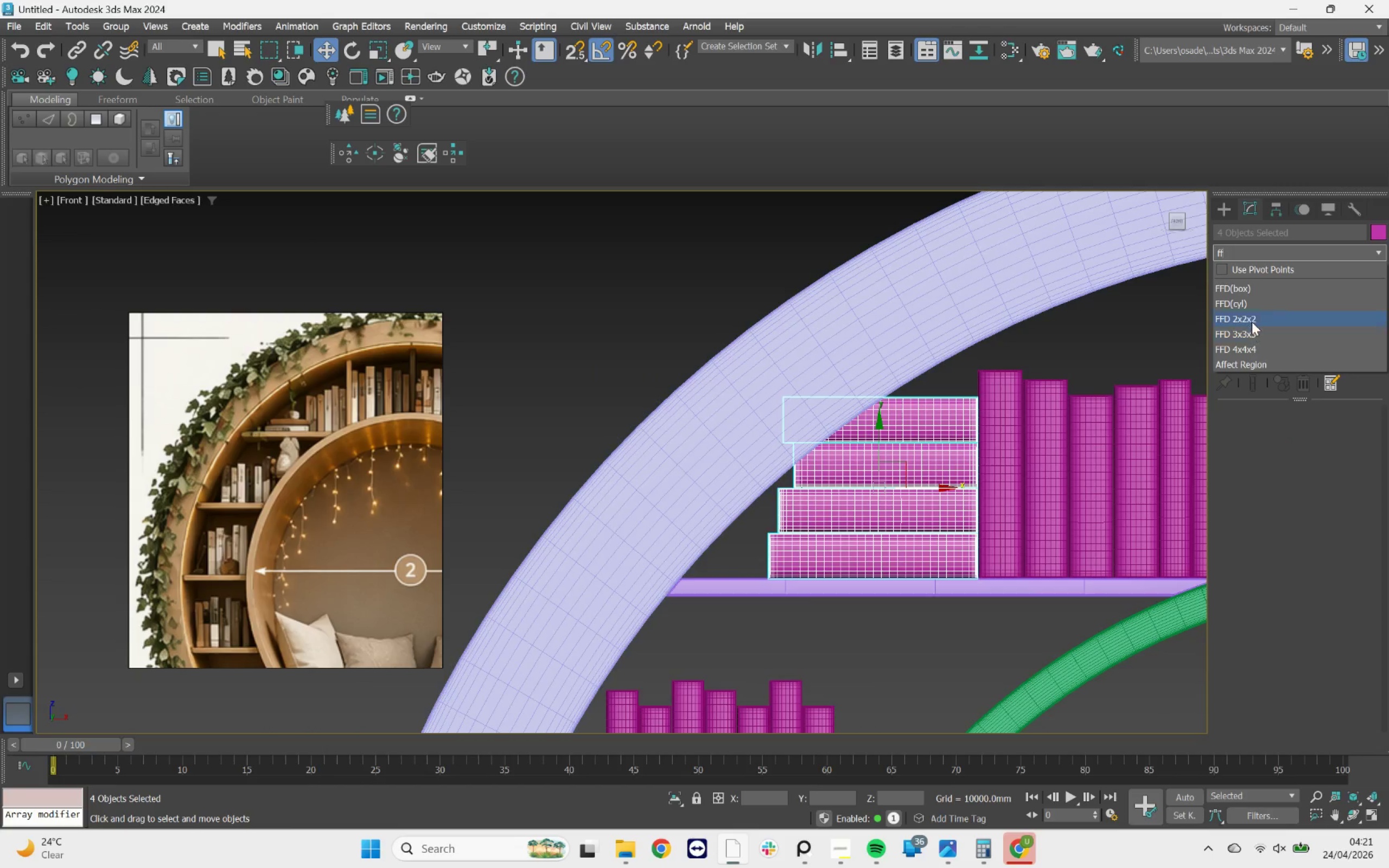 
left_click([1251, 318])
 